 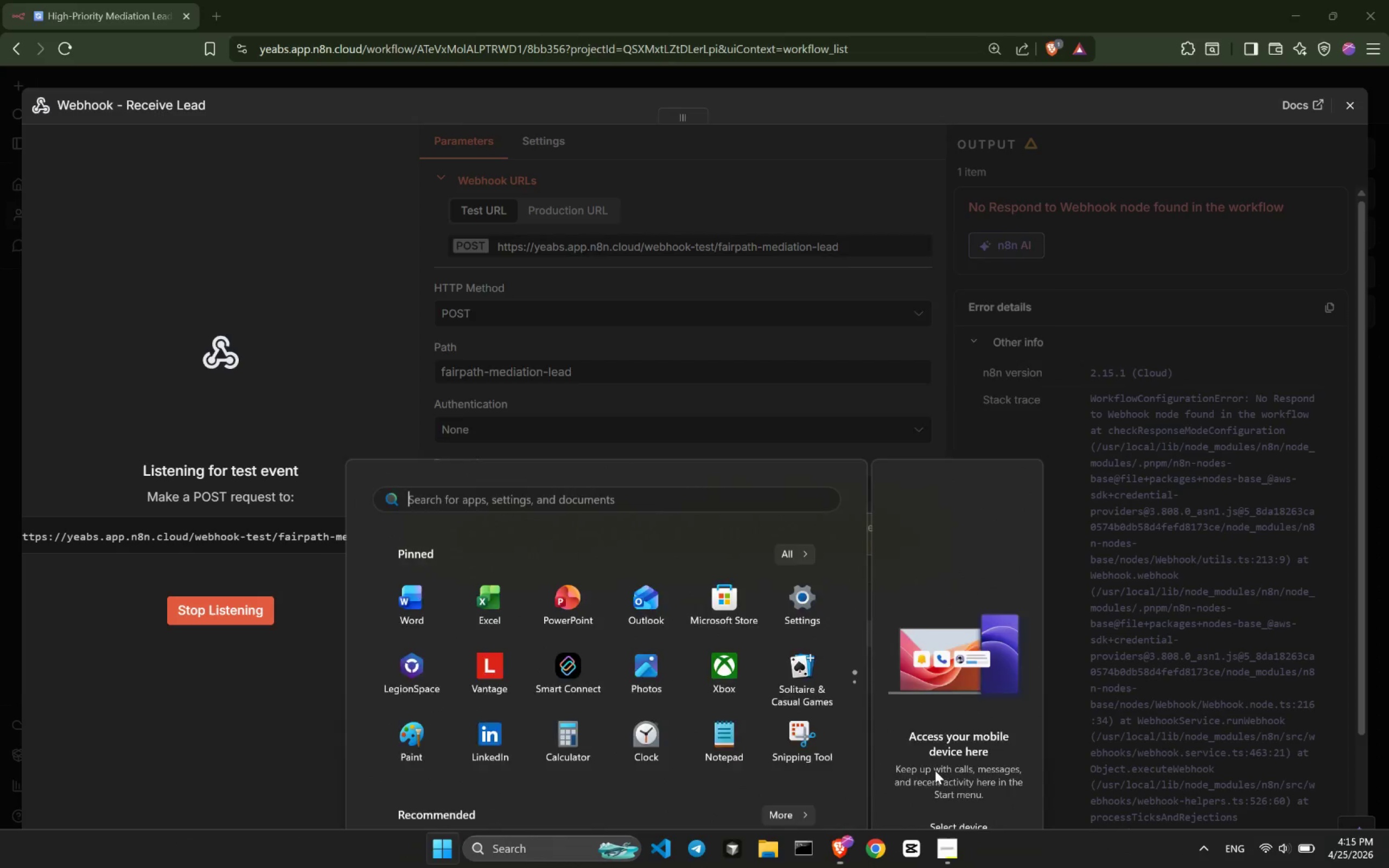 
type(postman)
 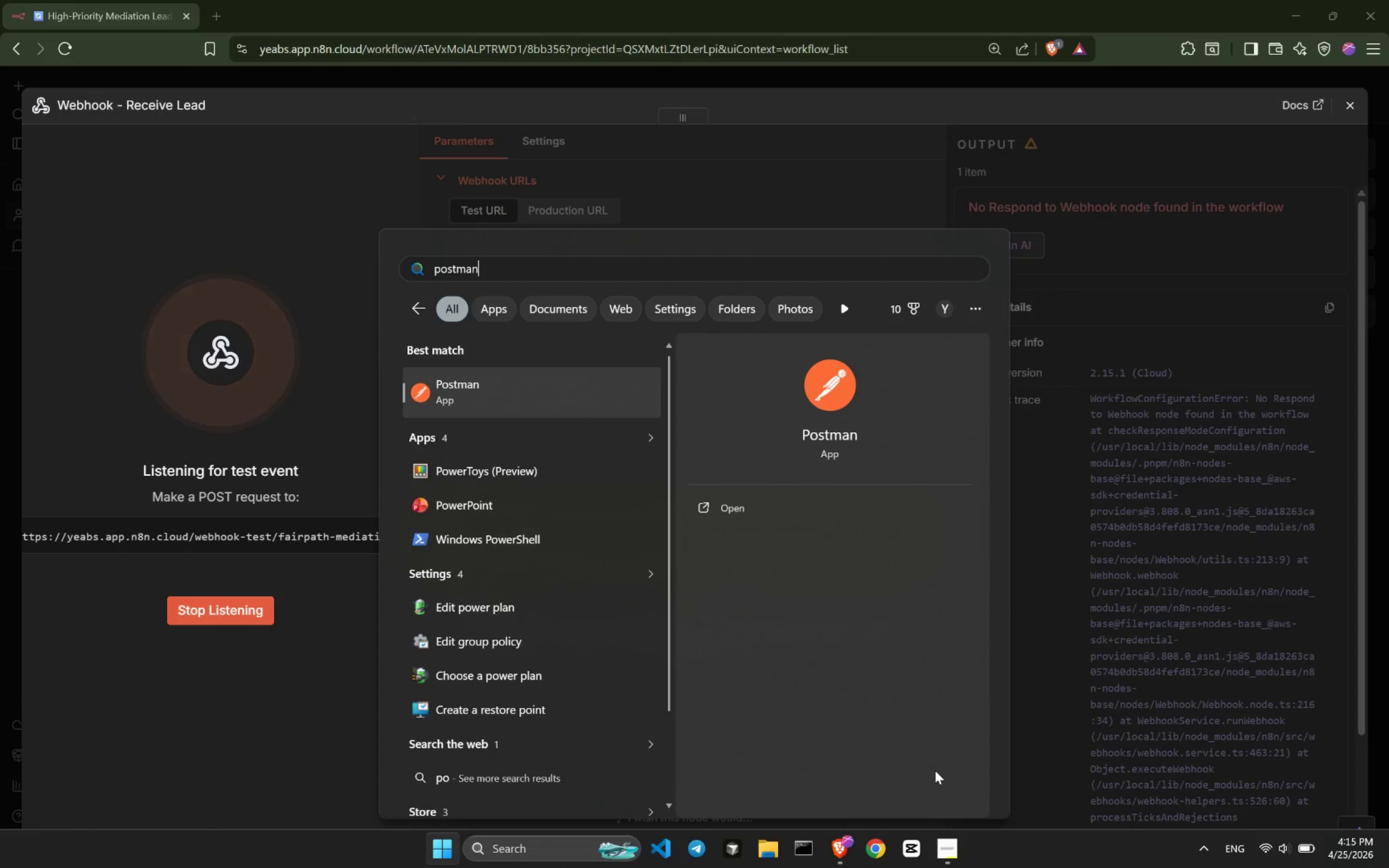 
key(Enter)
 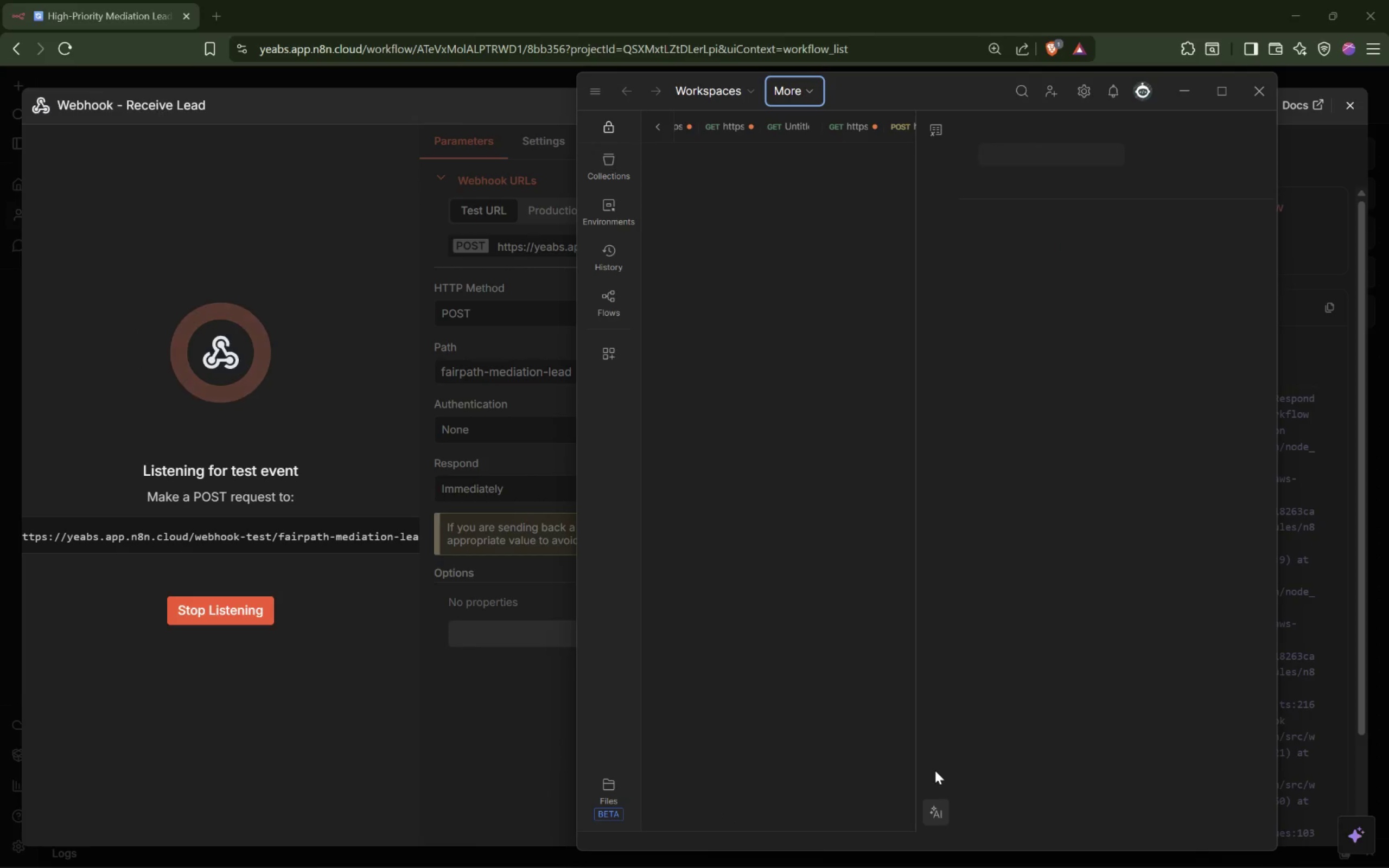 
wait(6.04)
 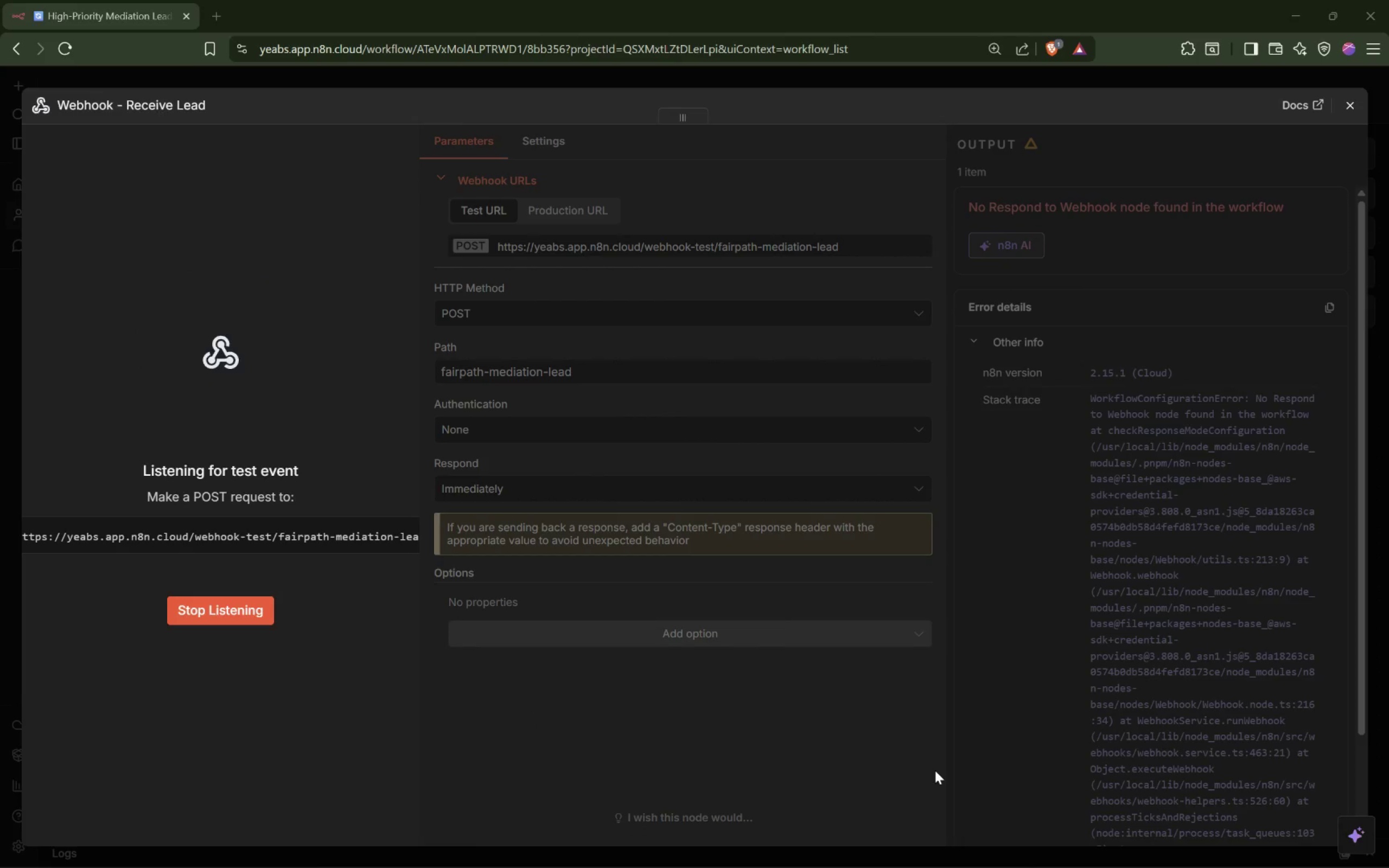 
left_click([1260, 129])
 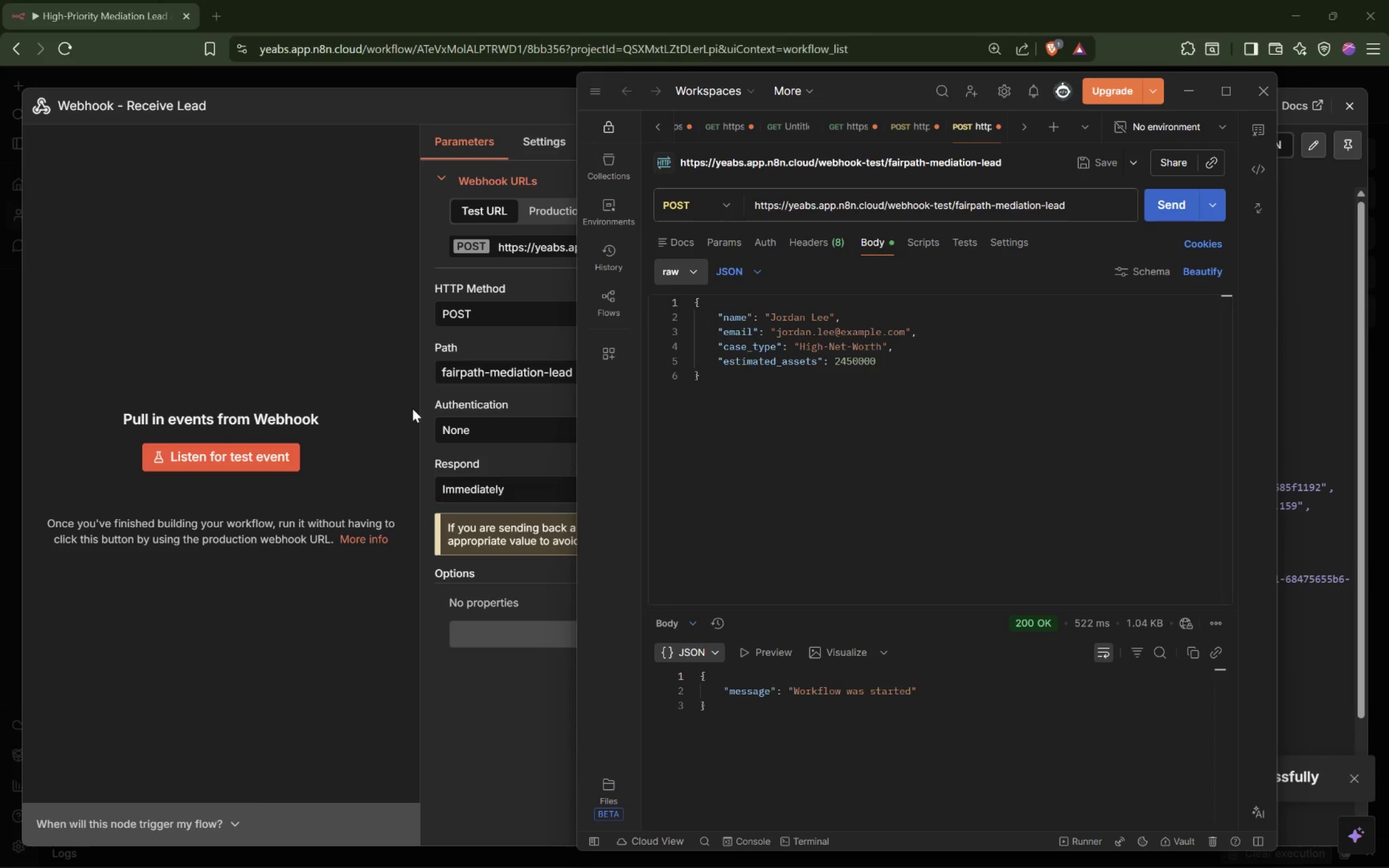 
wait(6.6)
 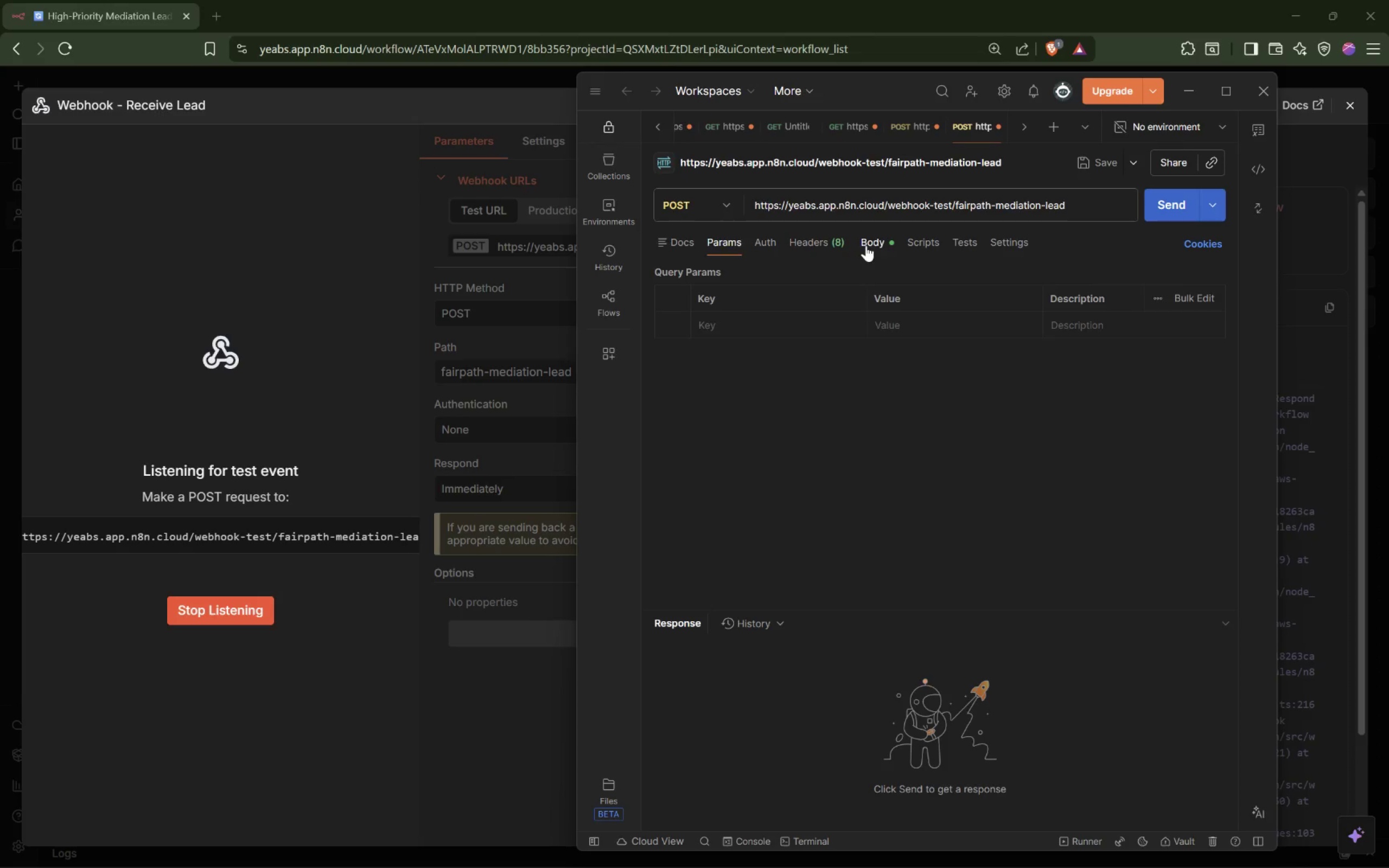 
left_click_drag(start_coordinate=[799, 695], to_coordinate=[946, 672])
 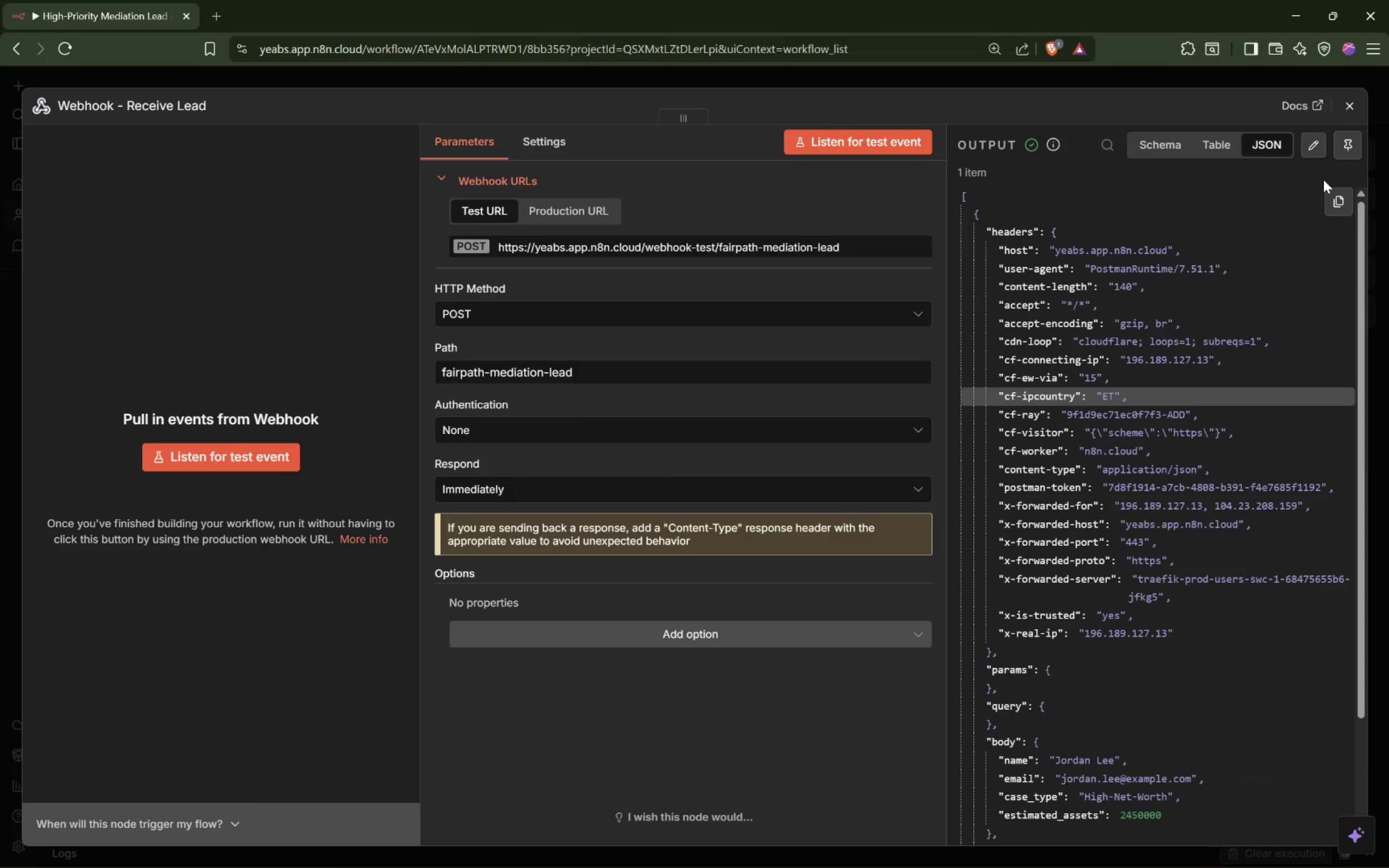 
left_click([1348, 146])
 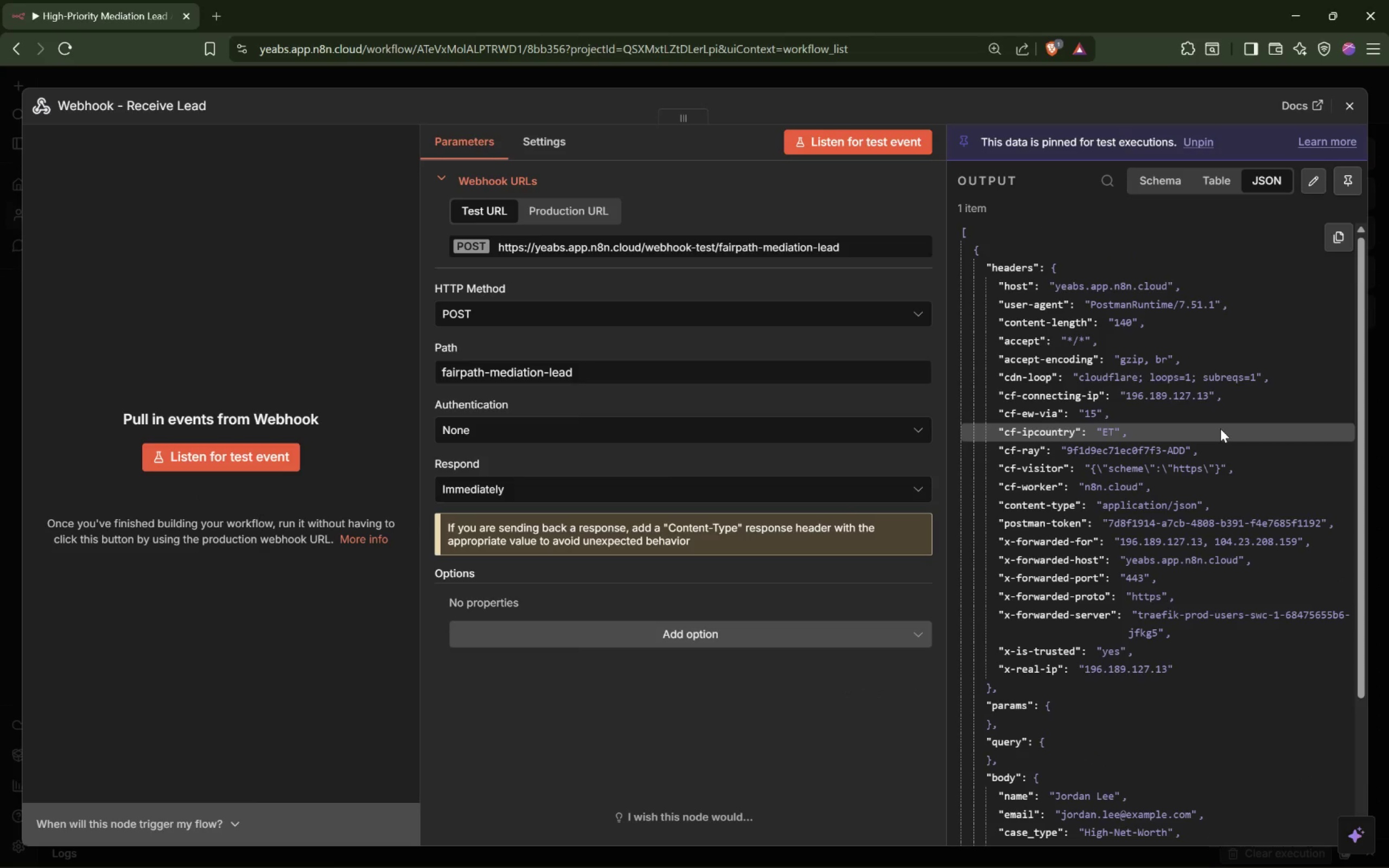 
wait(27.26)
 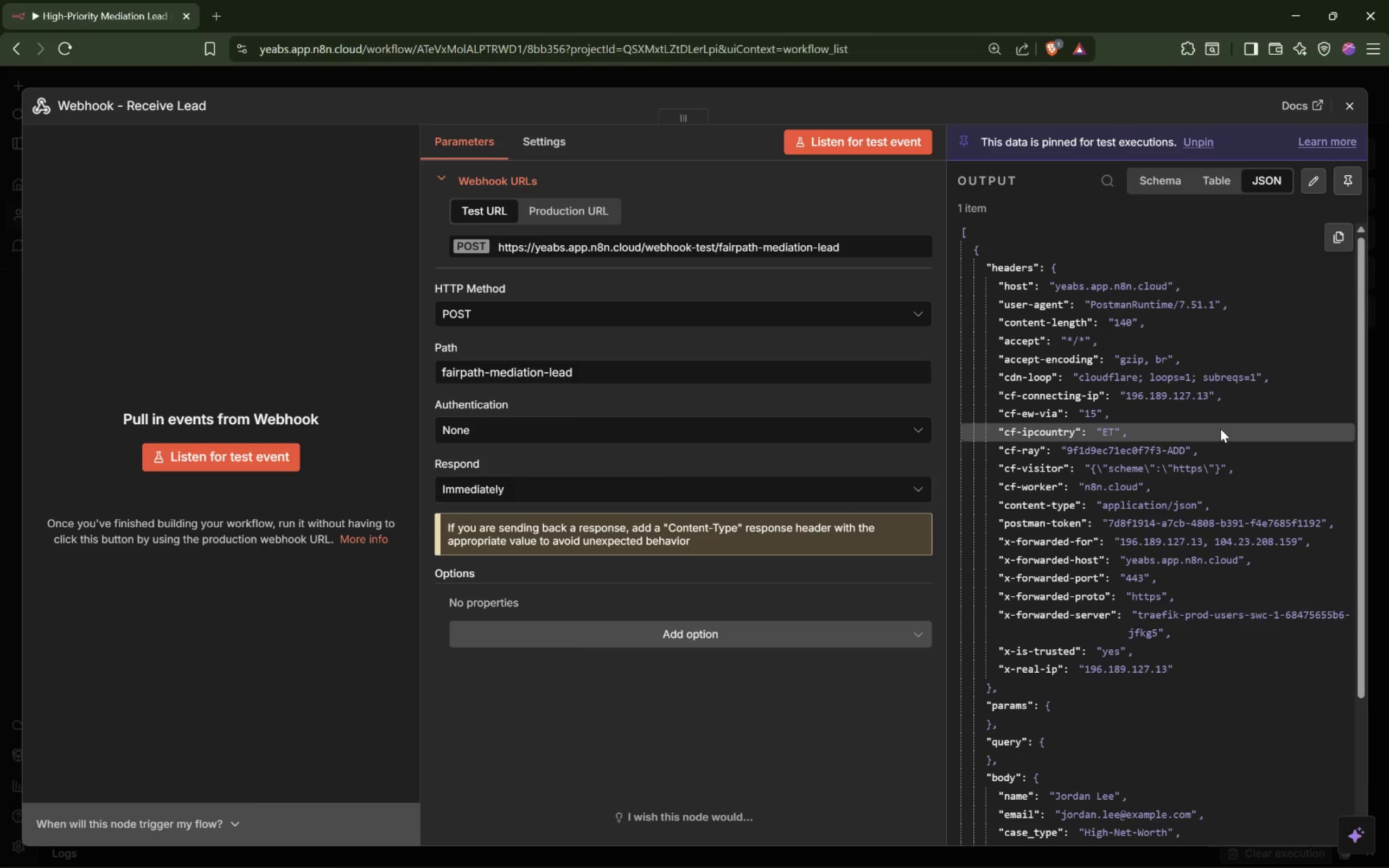 
left_click([692, 80])
 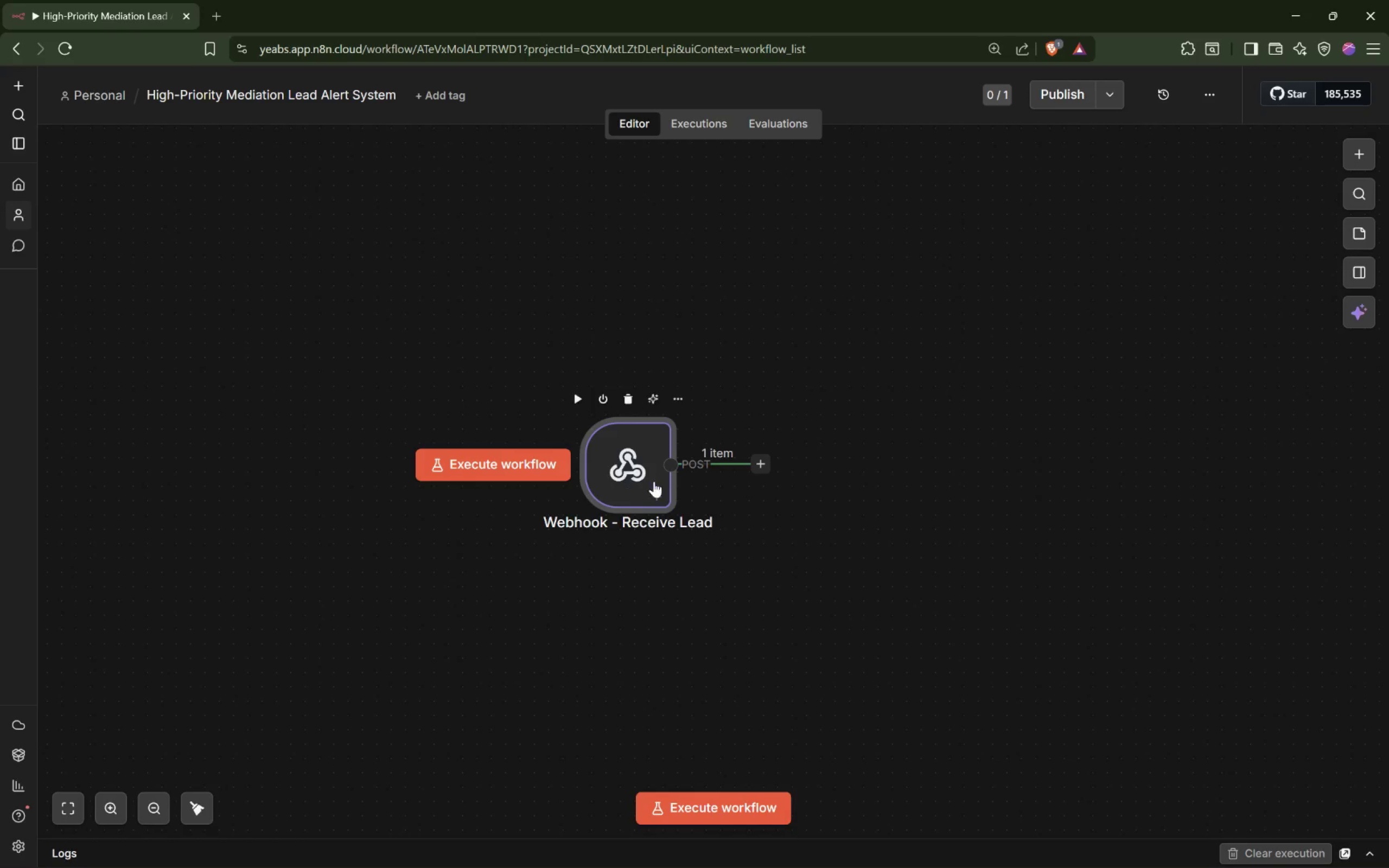 
left_click_drag(start_coordinate=[647, 469], to_coordinate=[271, 468])
 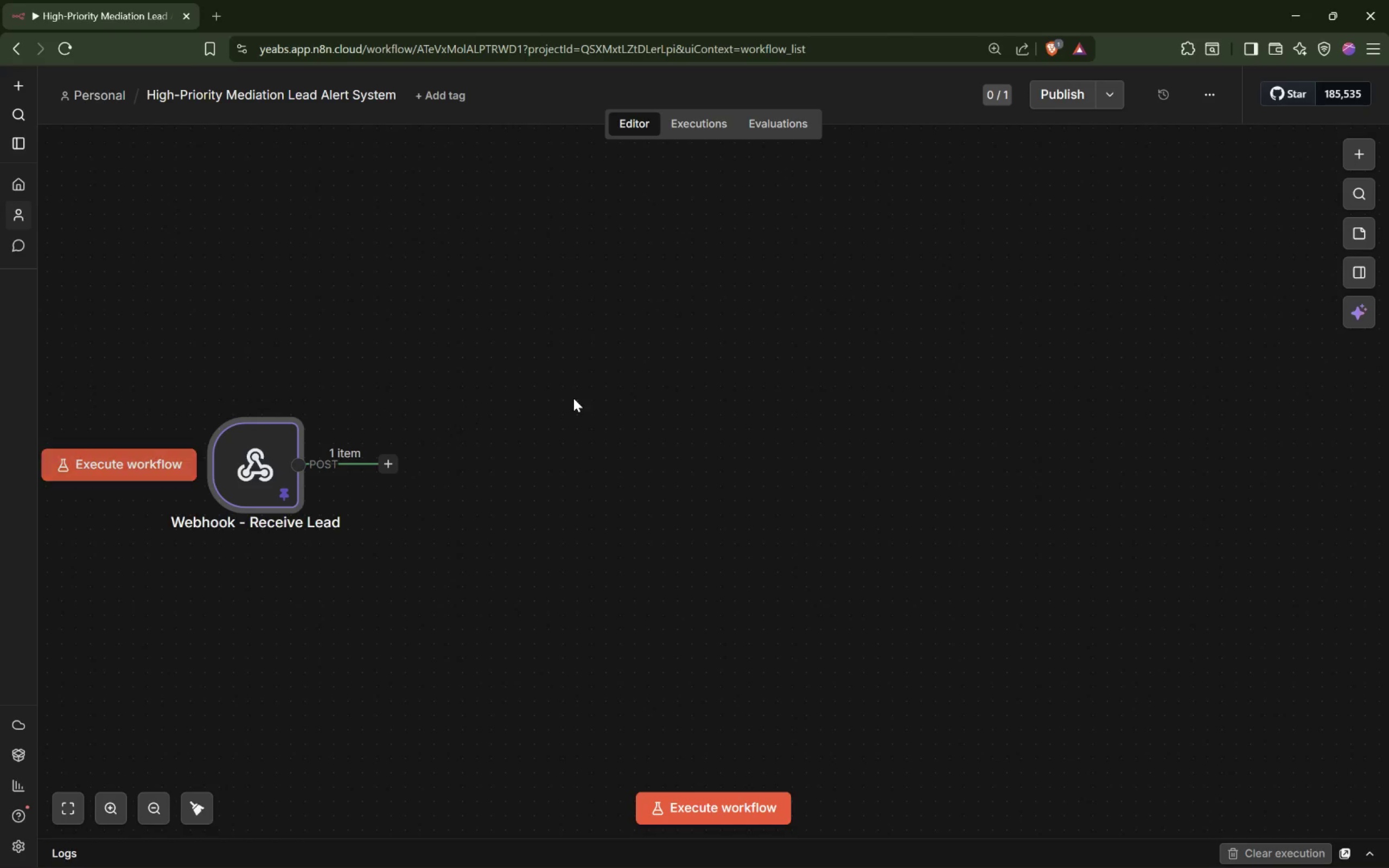 
left_click([575, 398])
 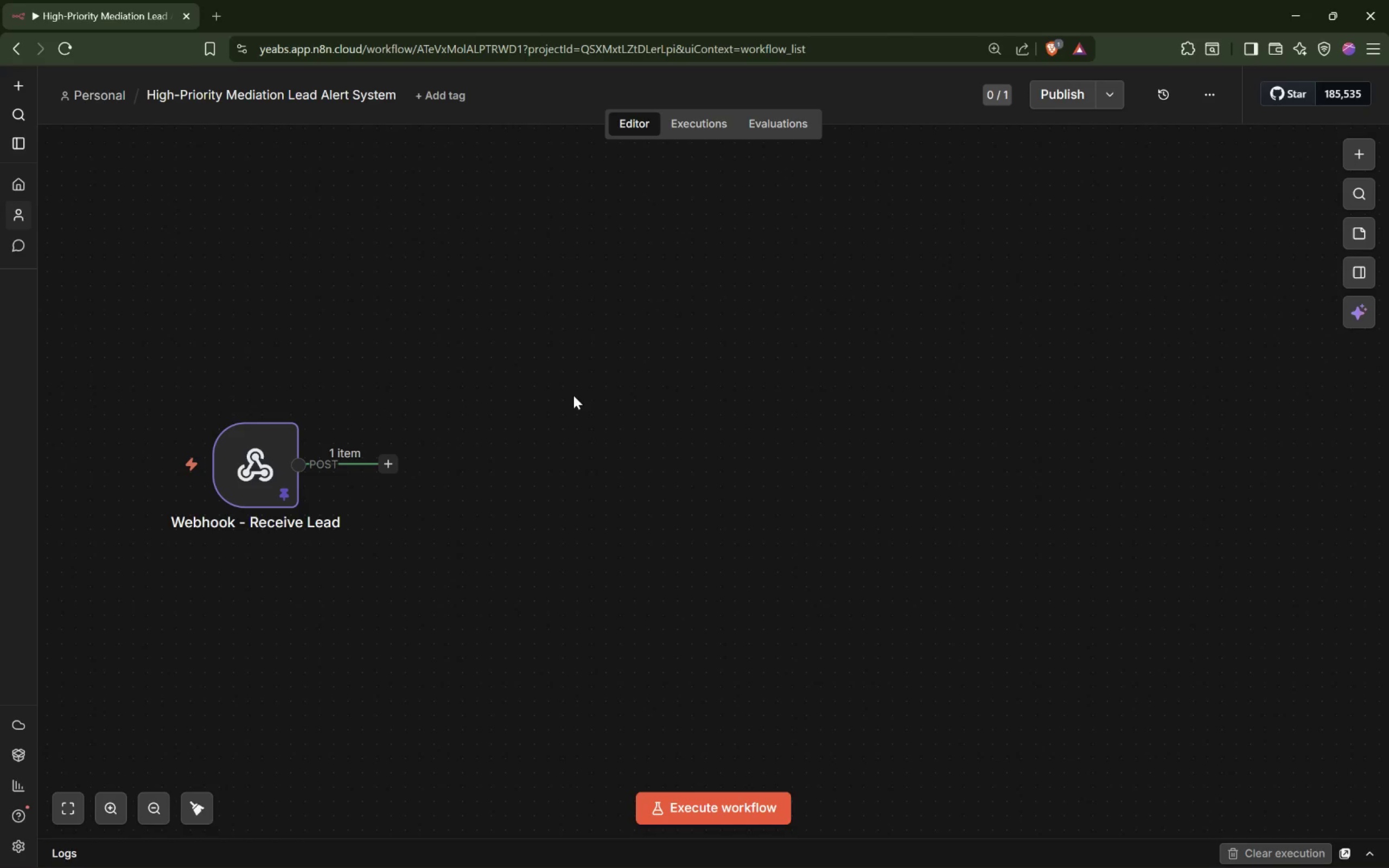 
wait(15.79)
 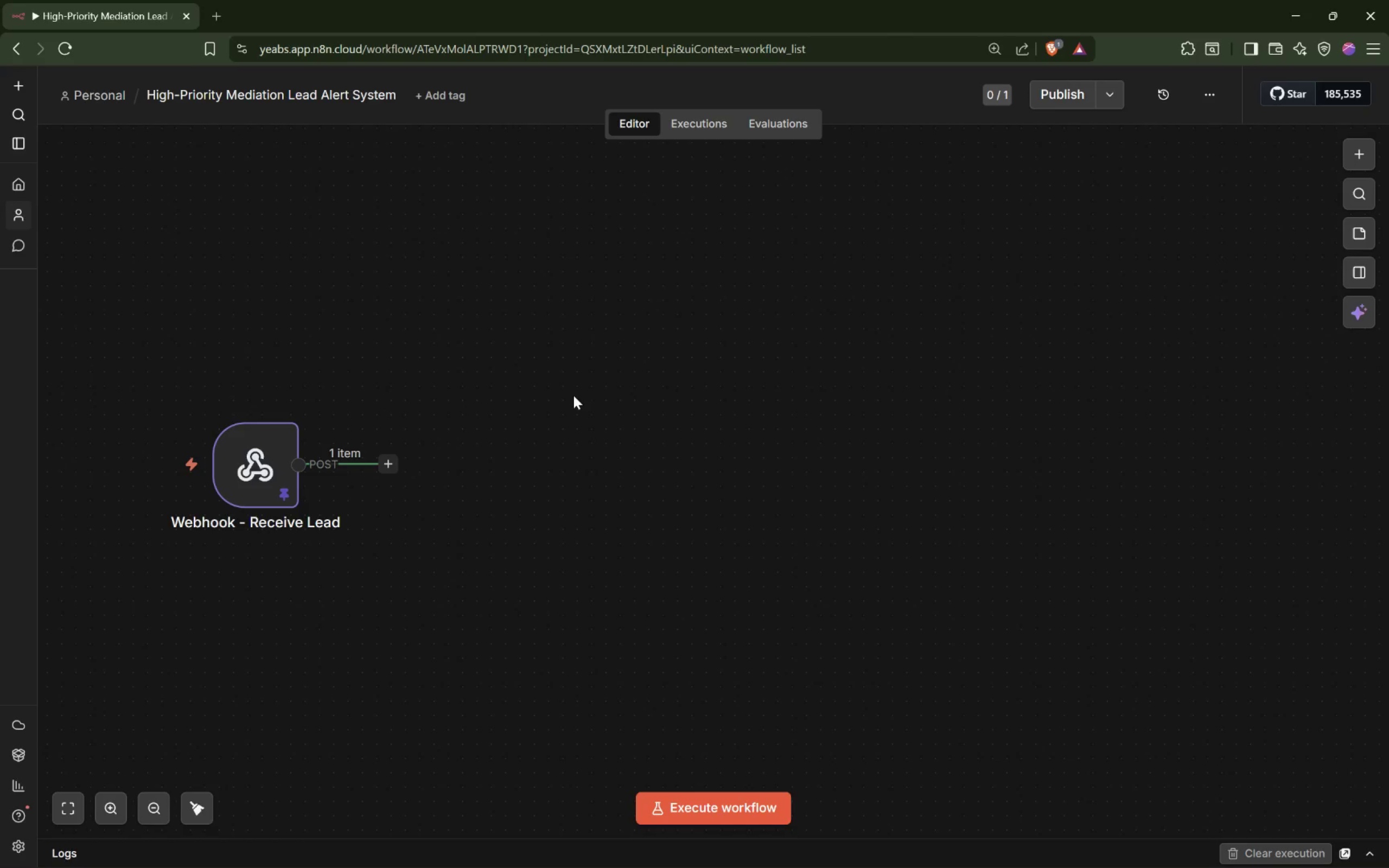 
left_click_drag(start_coordinate=[258, 461], to_coordinate=[146, 473])
 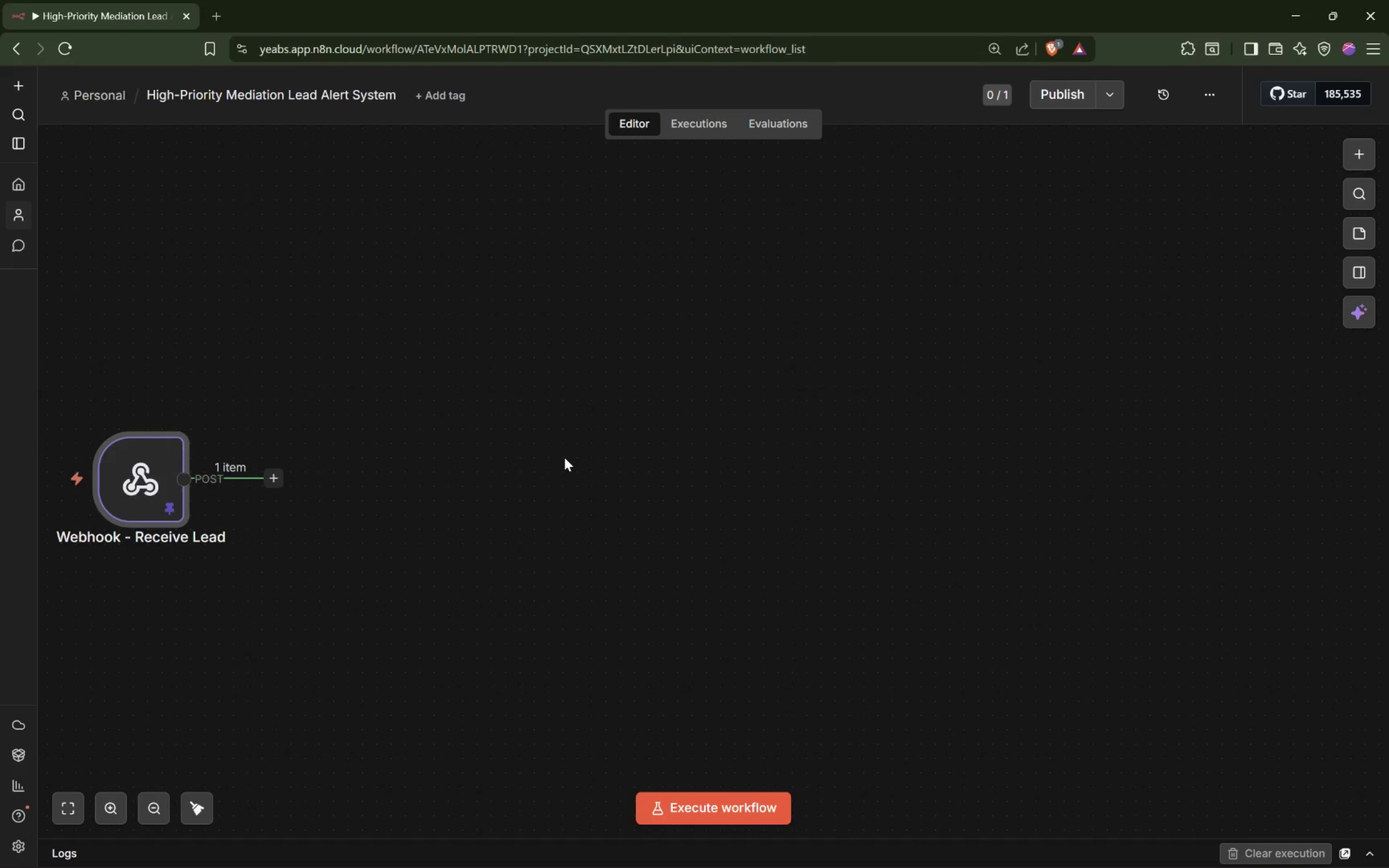 
wait(18.64)
 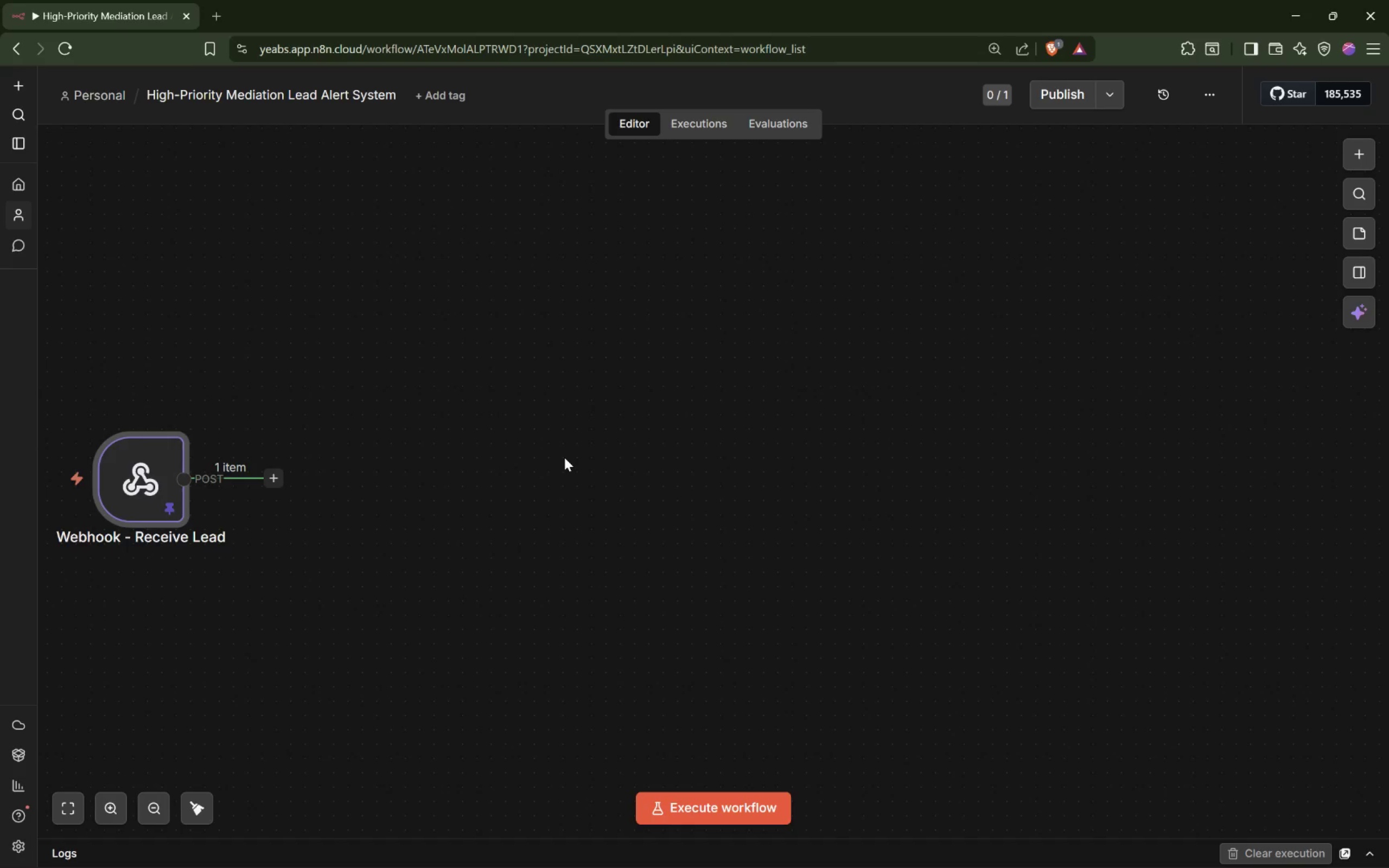 
left_click([279, 484])
 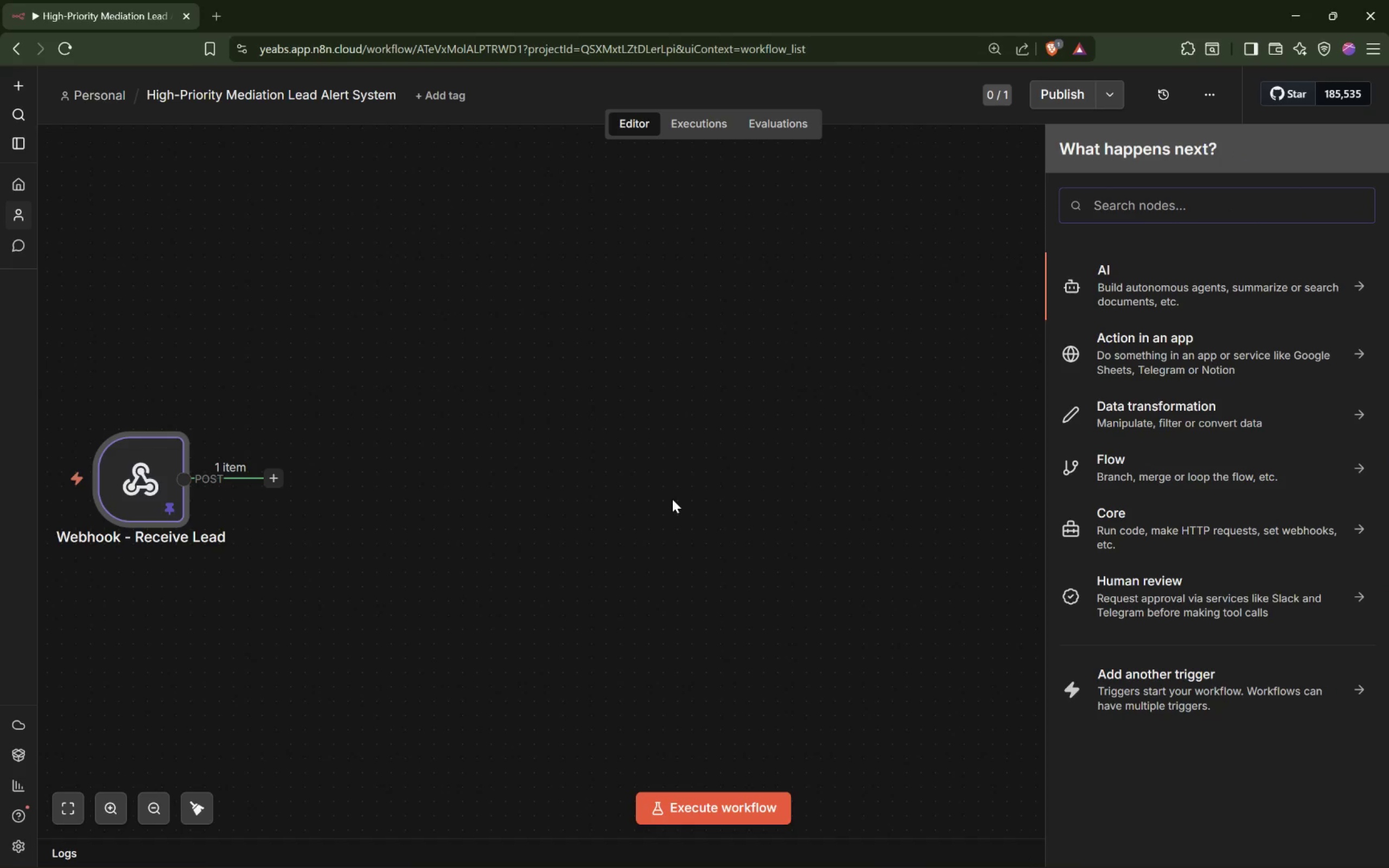 
type(Set)
 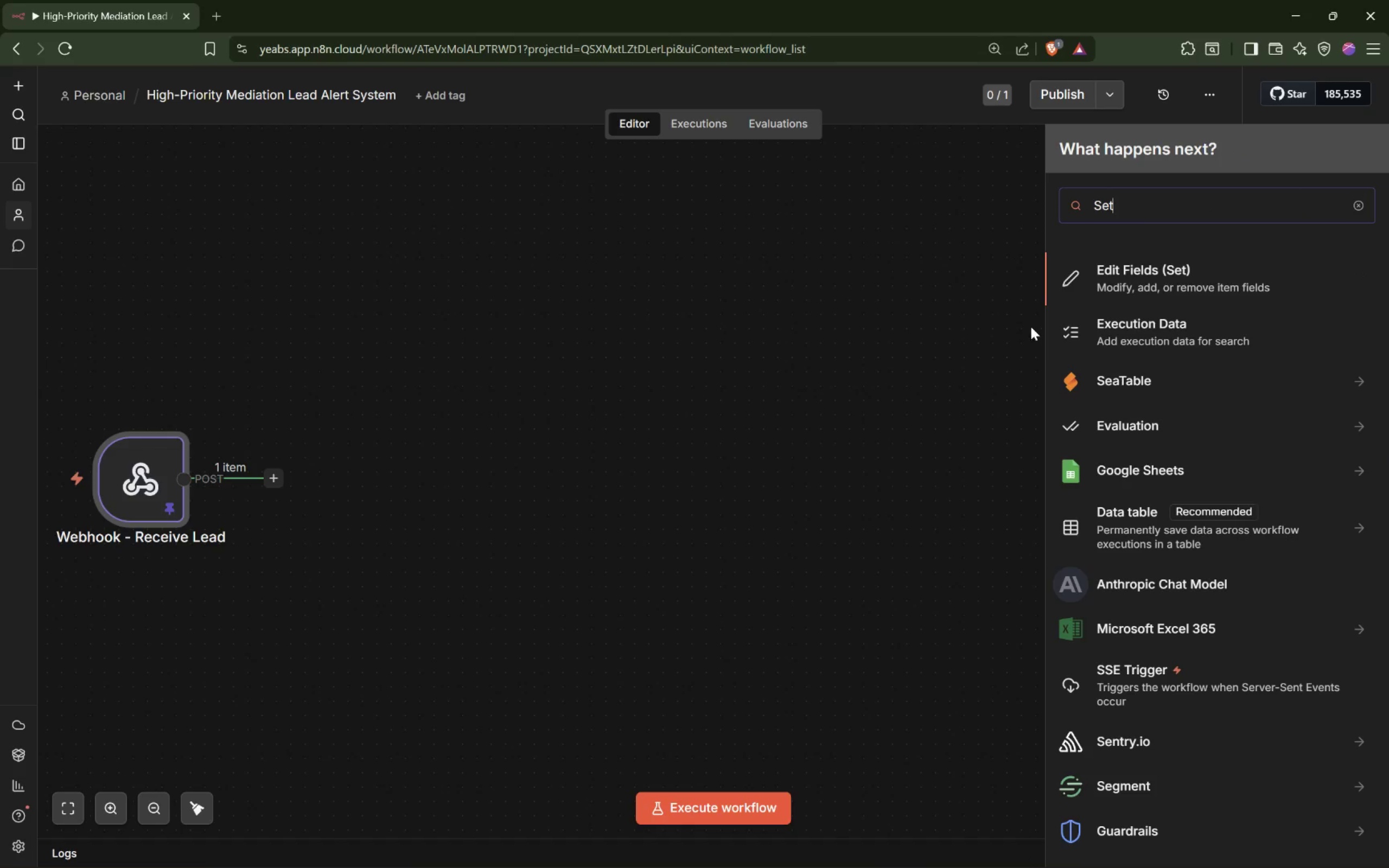 
left_click([1149, 273])
 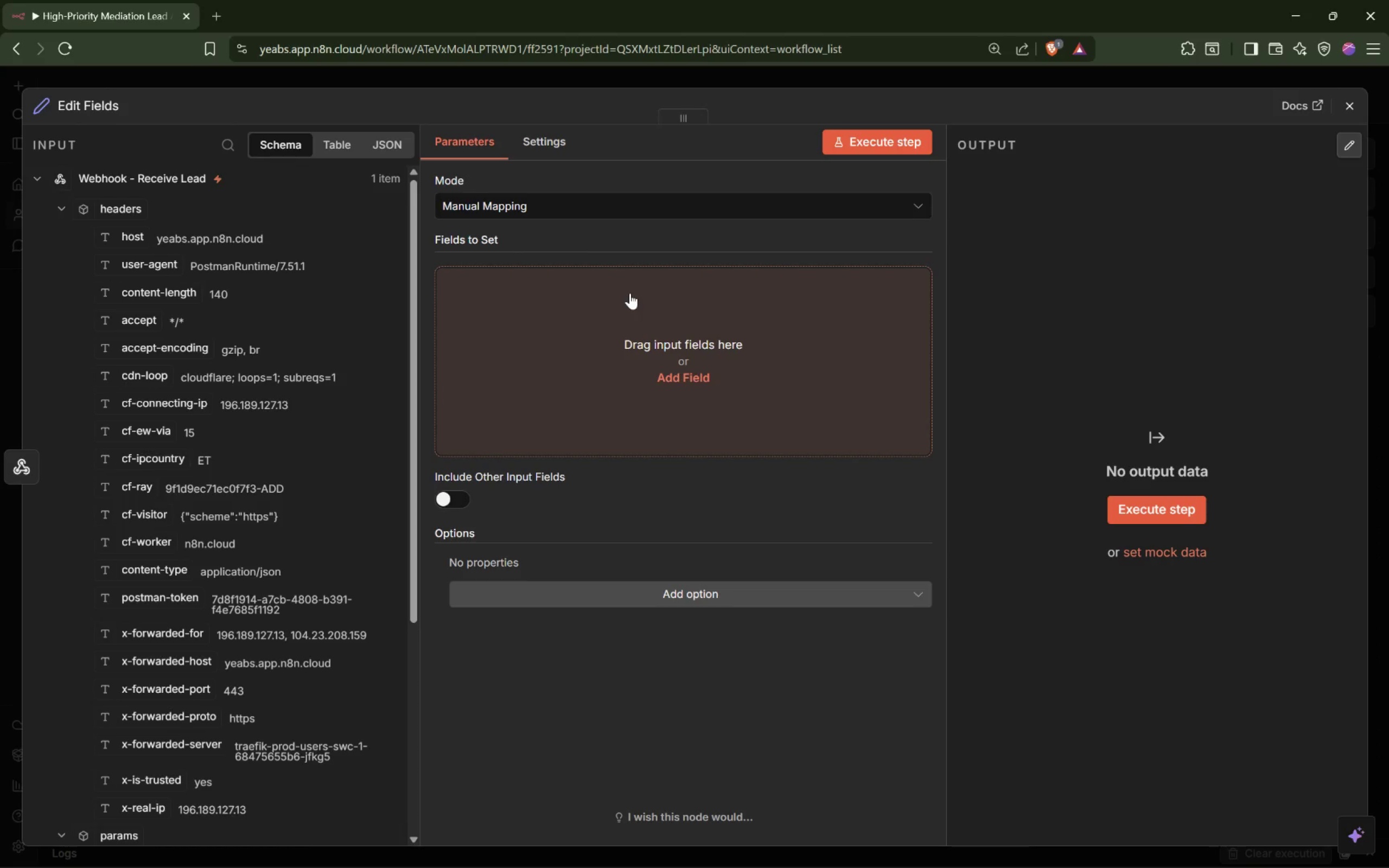 
wait(47.53)
 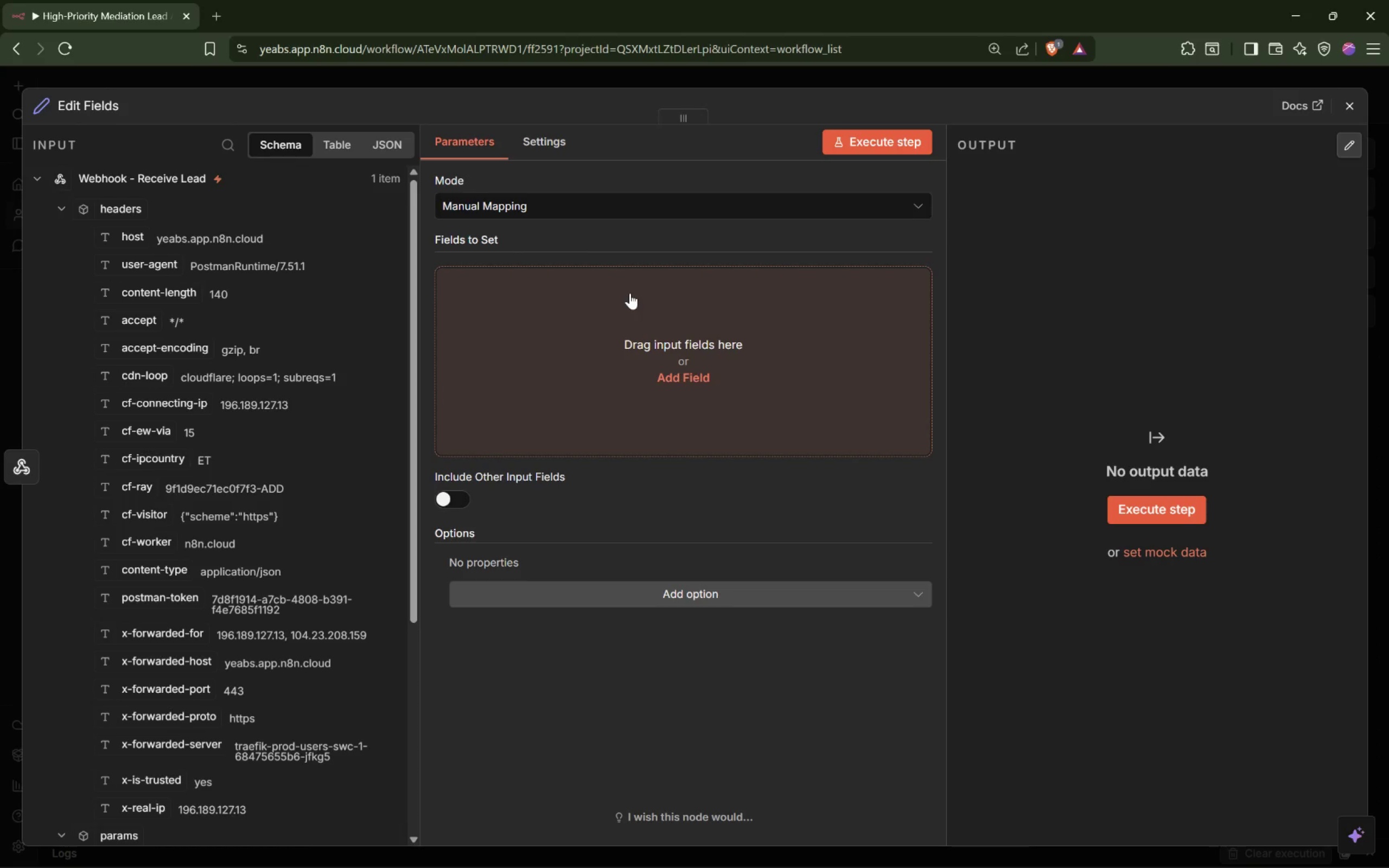 
left_click([66, 104])
 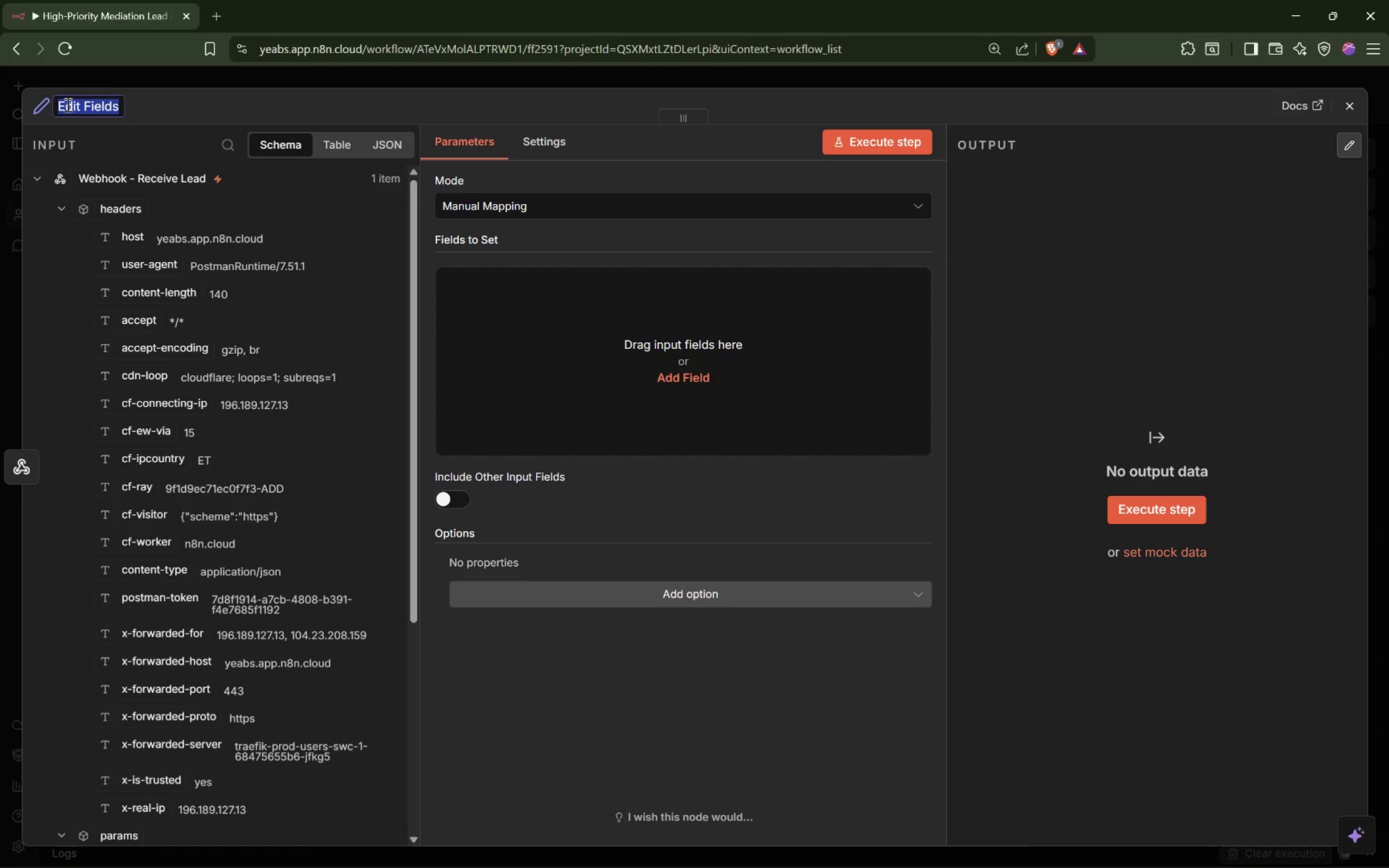 
type(Set - Normalize)
 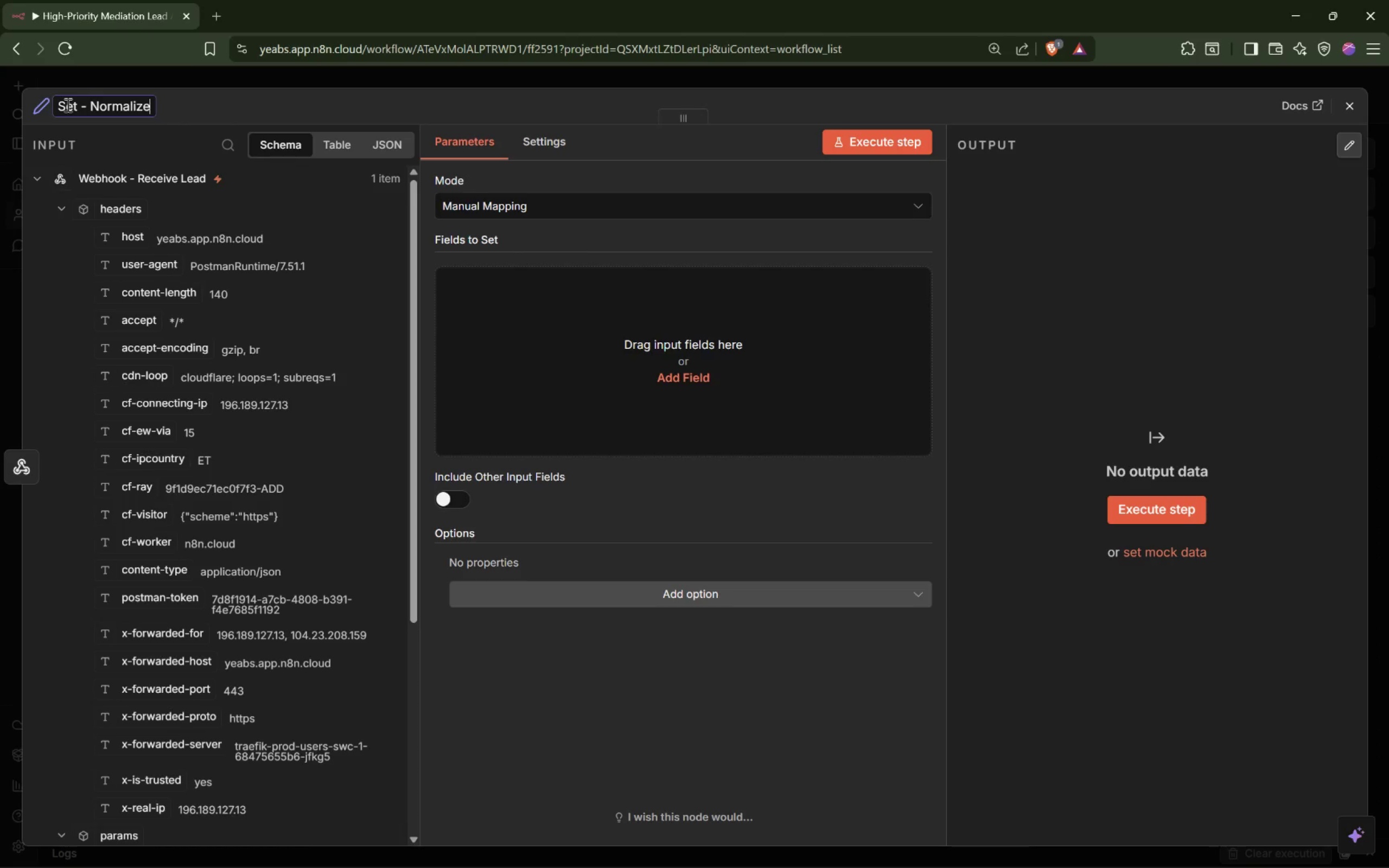 
key(Space)
 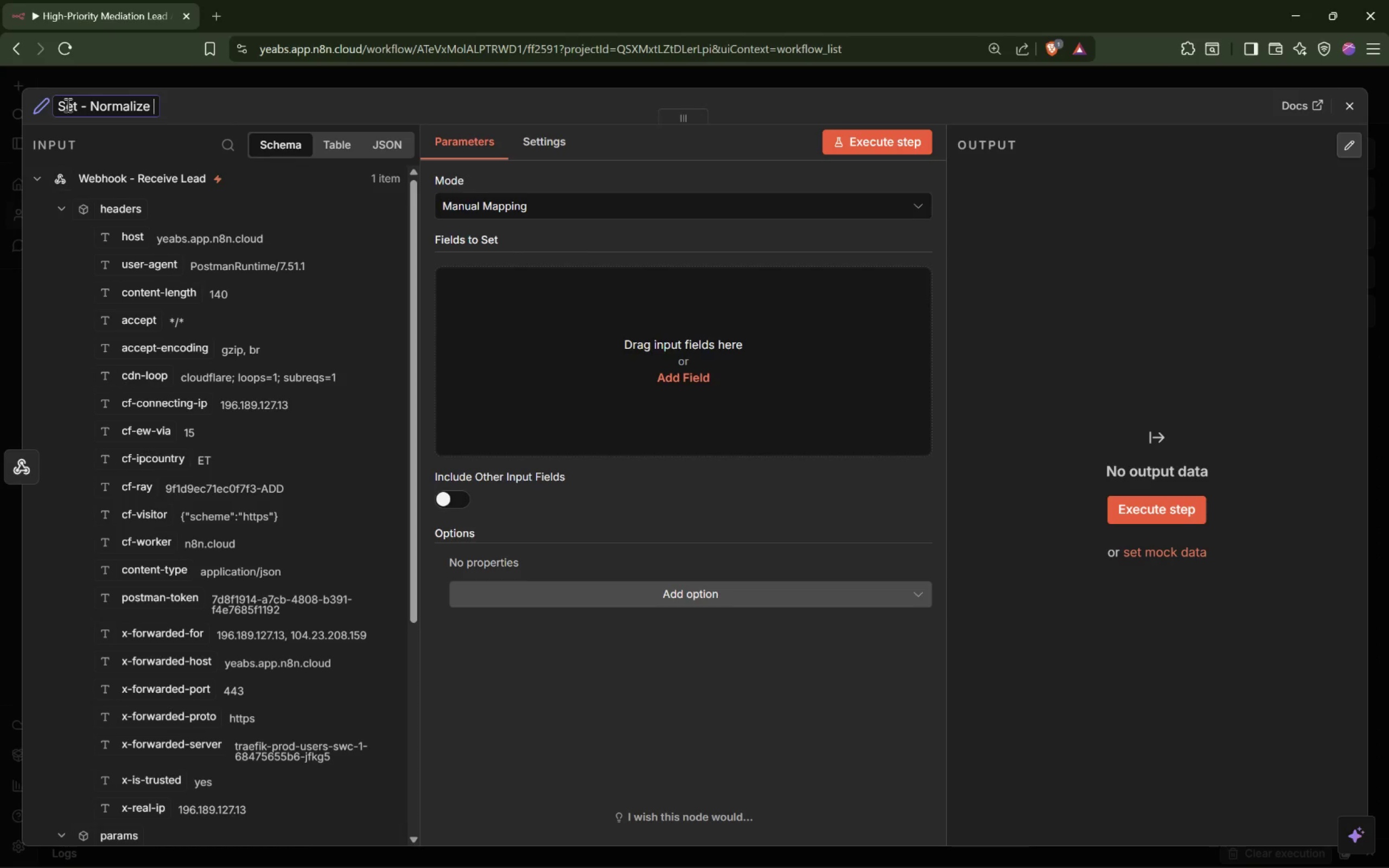 
wait(16.55)
 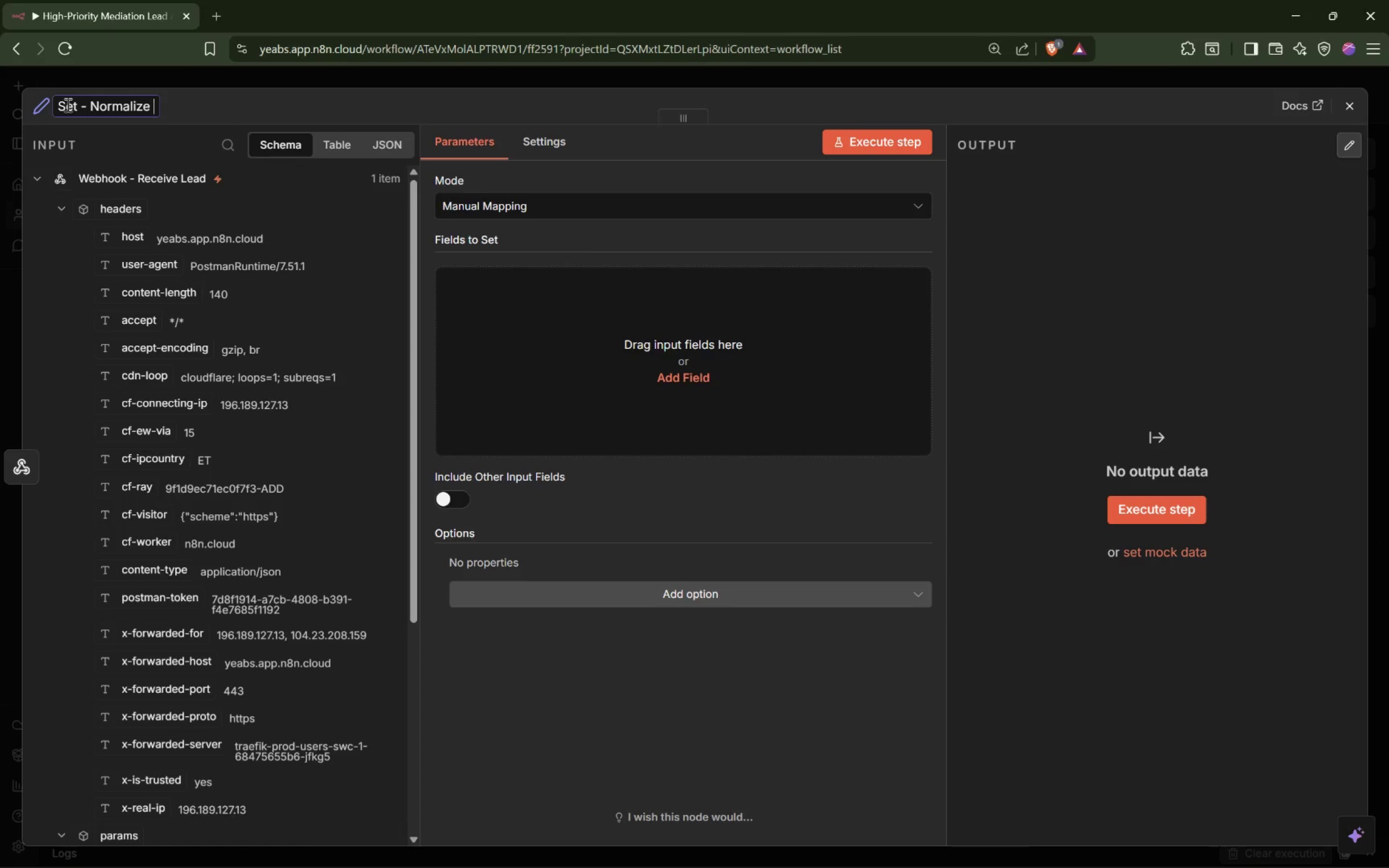 
type(l)
key(Backspace)
type(Lead Data)
 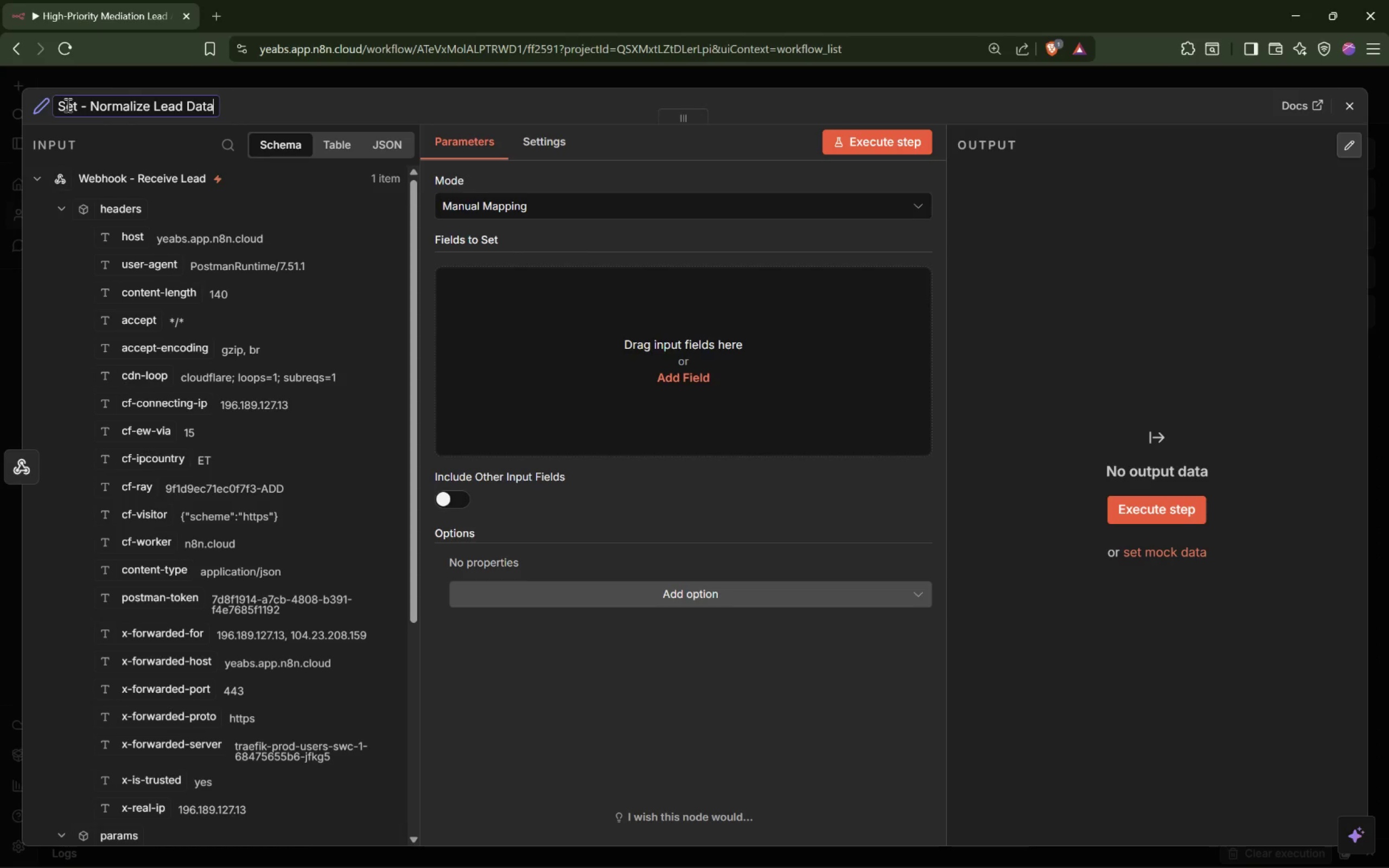 
key(Enter)
 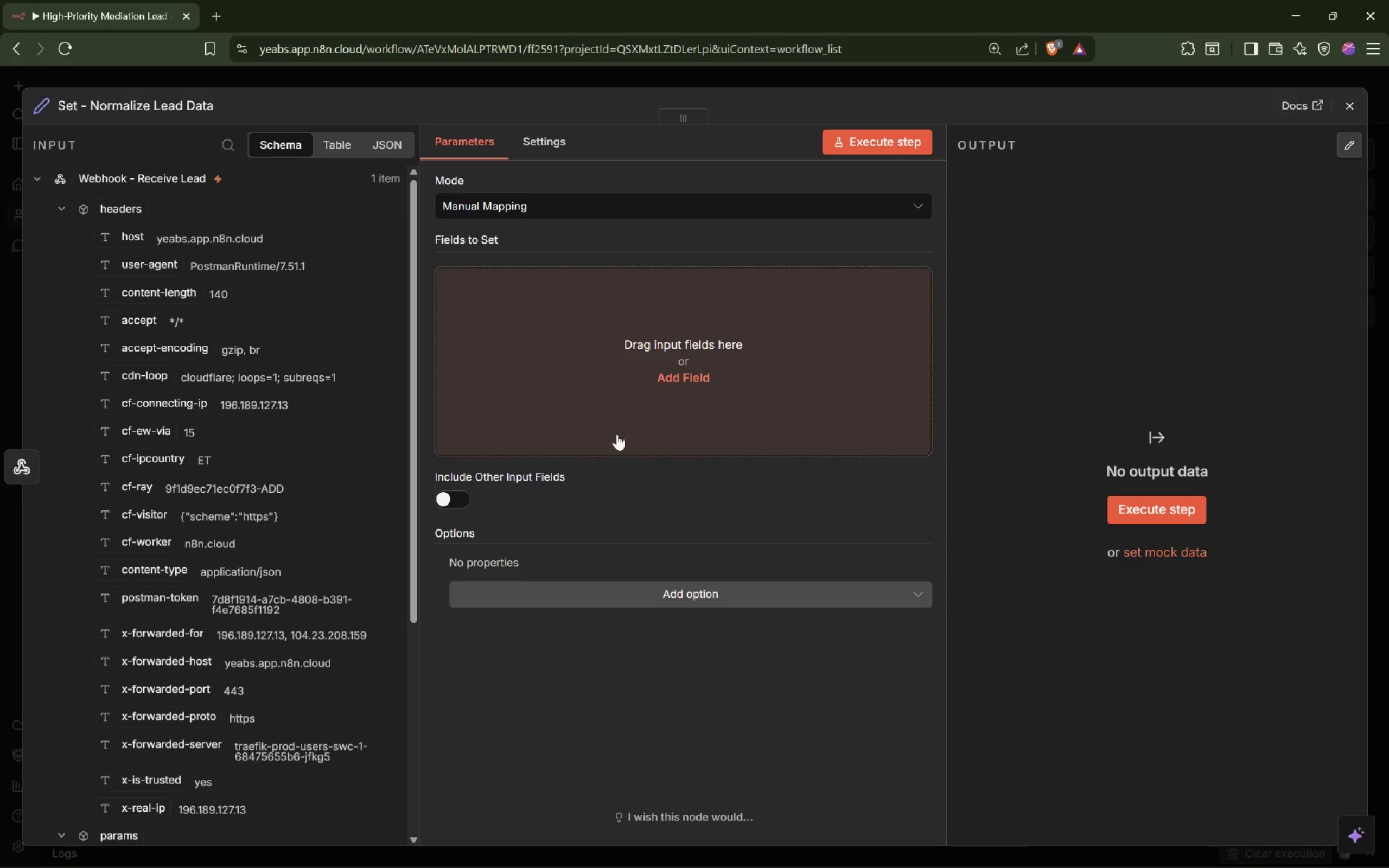 
wait(39.6)
 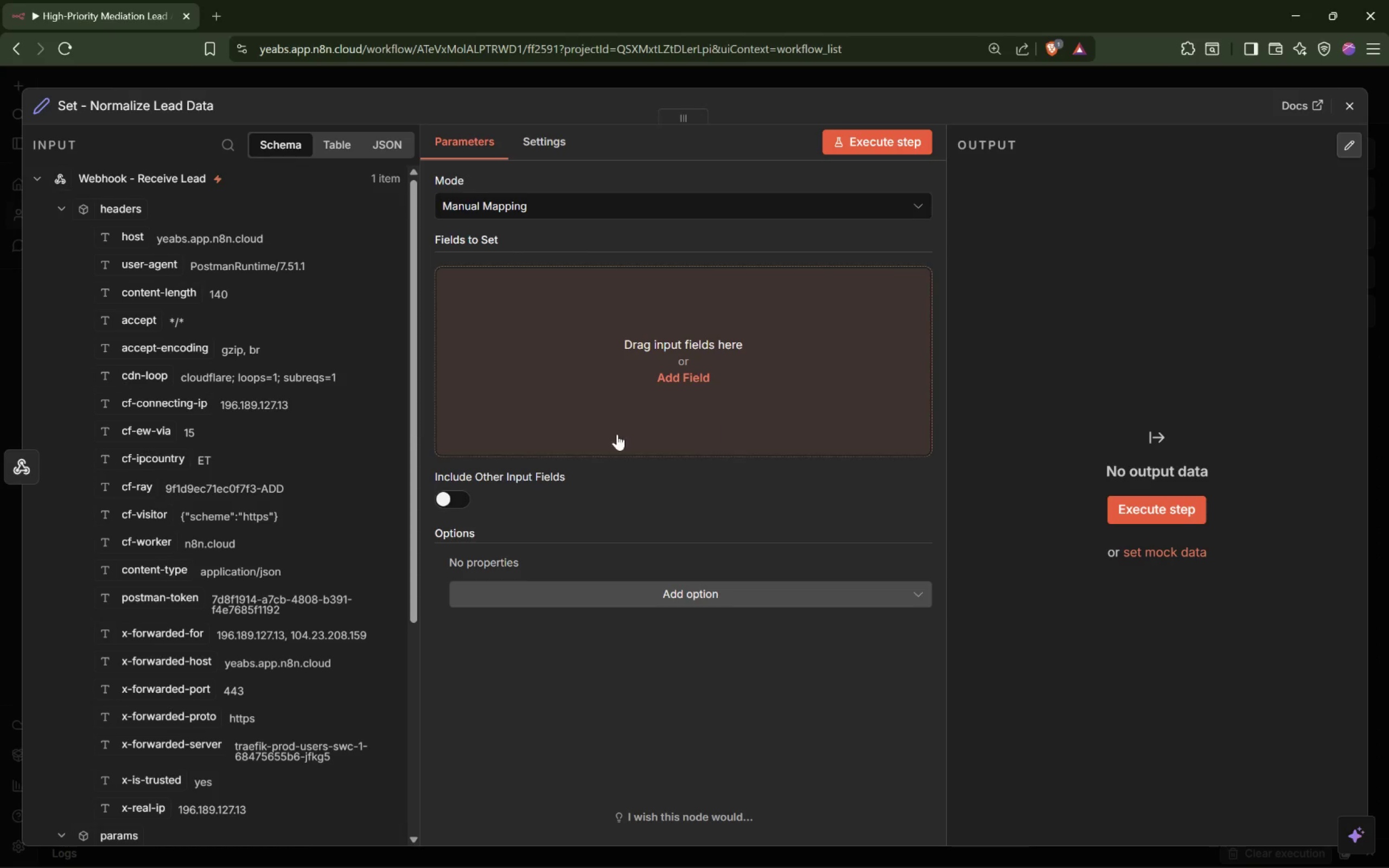 
left_click([519, 284])
 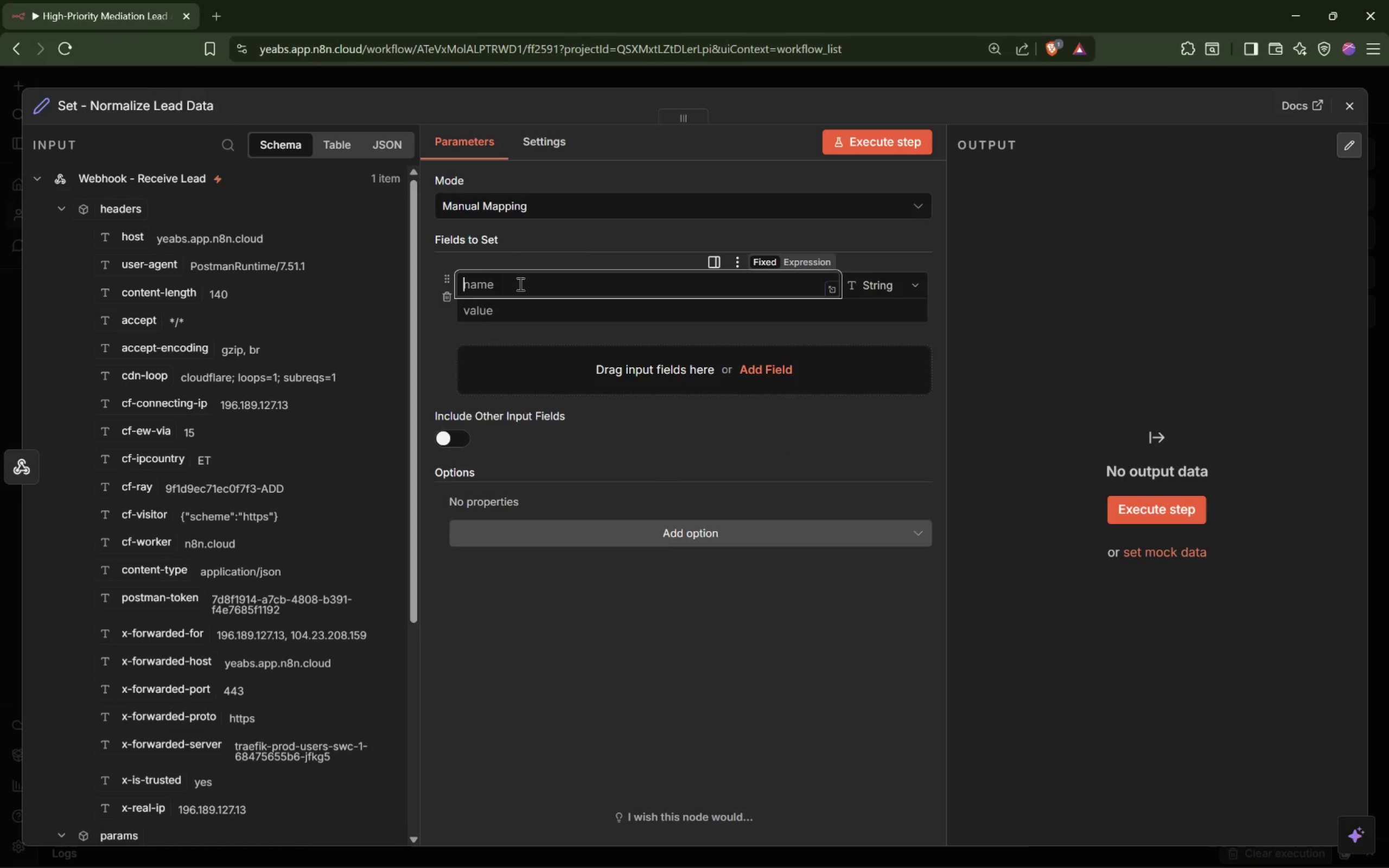 
type(submitted_at)
 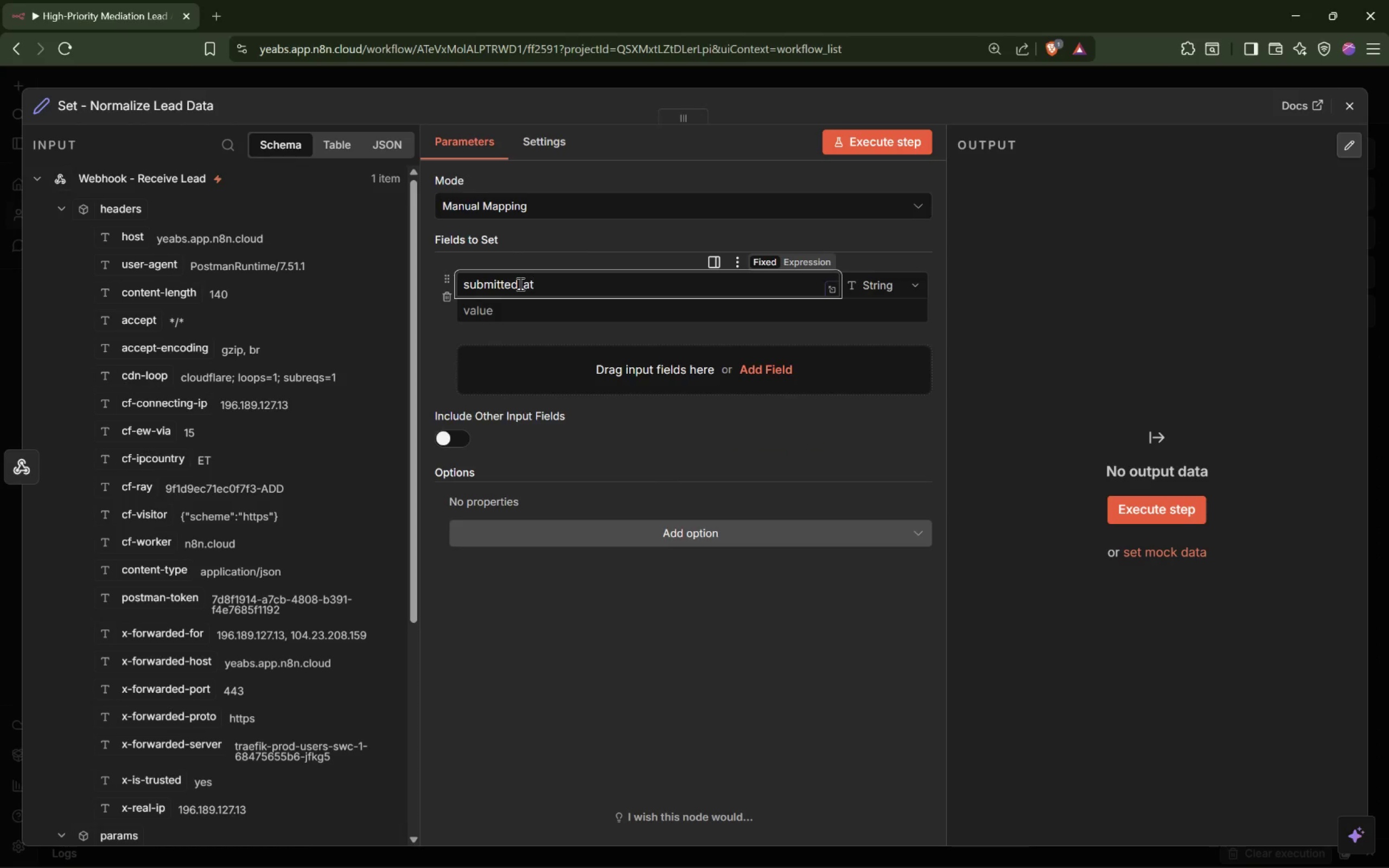 
left_click([507, 301])
 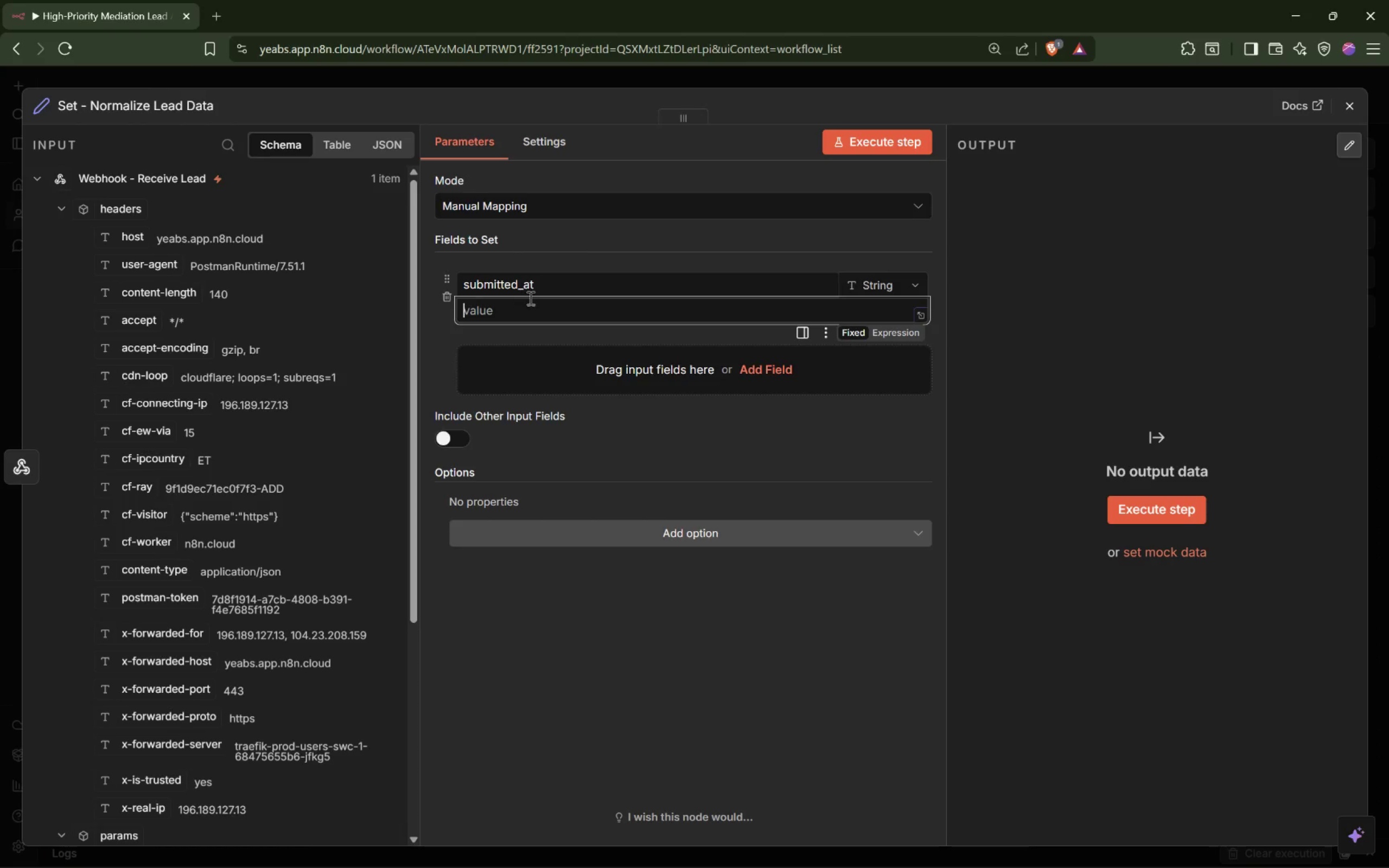 
wait(12.89)
 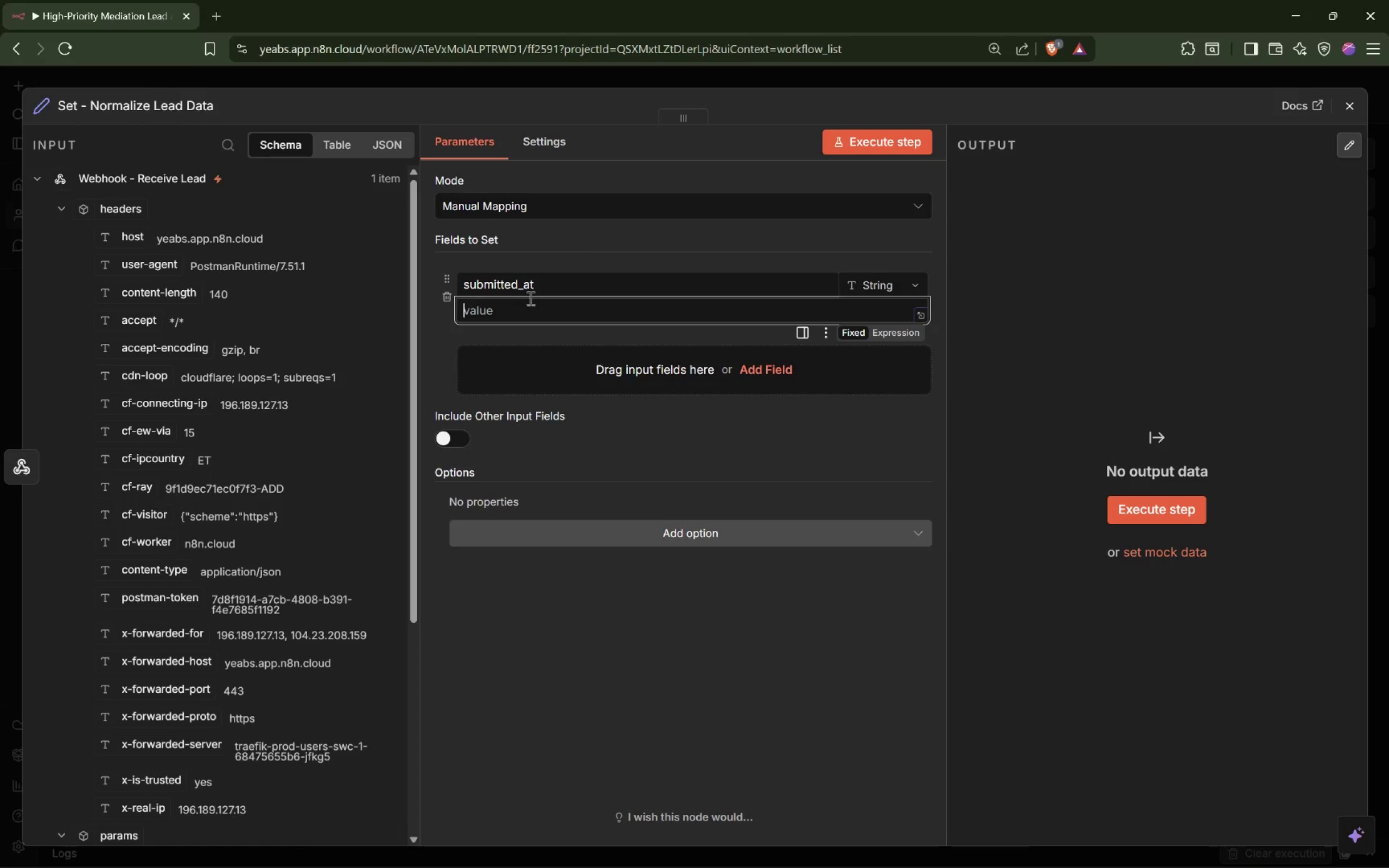 
key(Equal)
 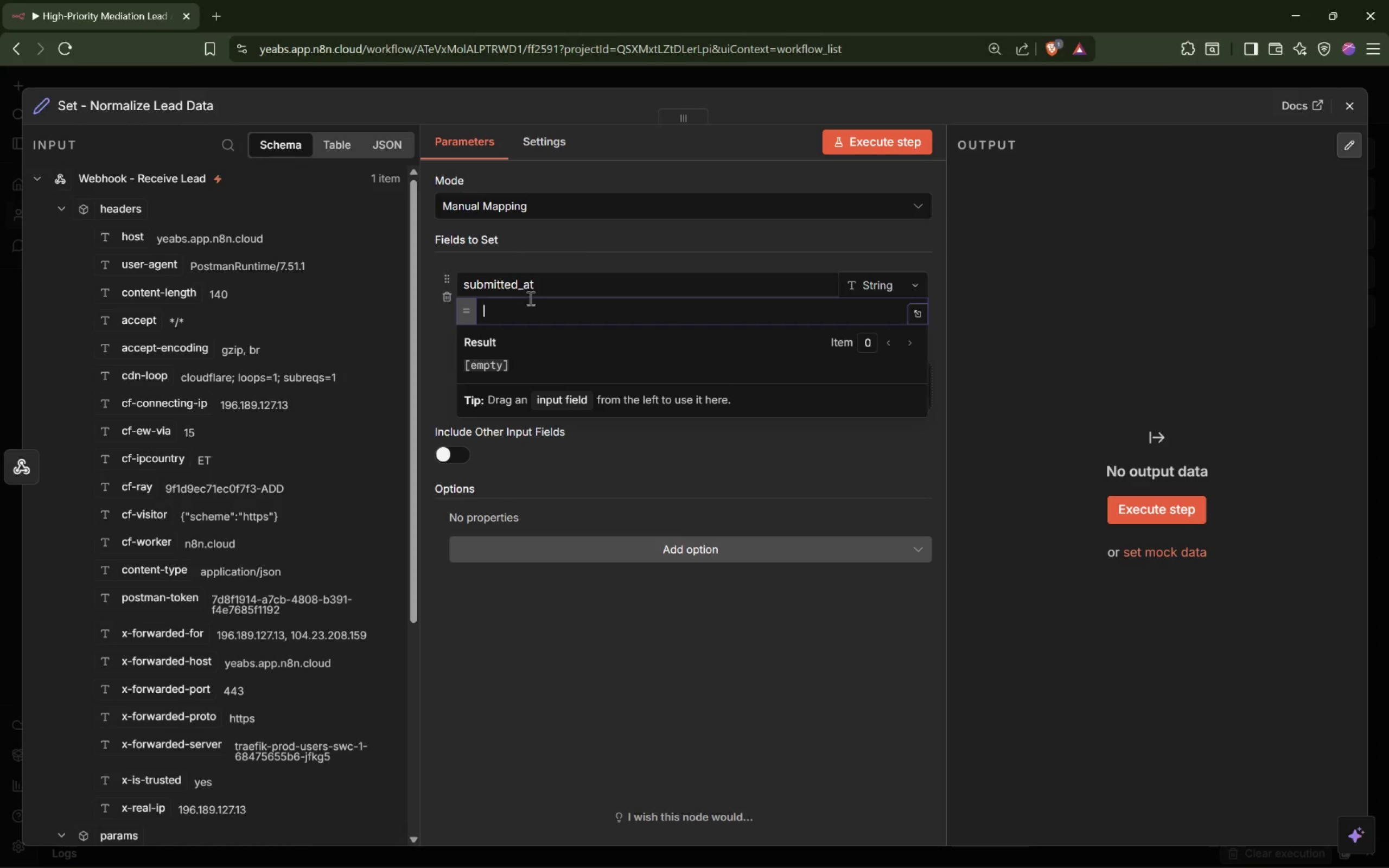 
key(Shift+BracketLeft)
 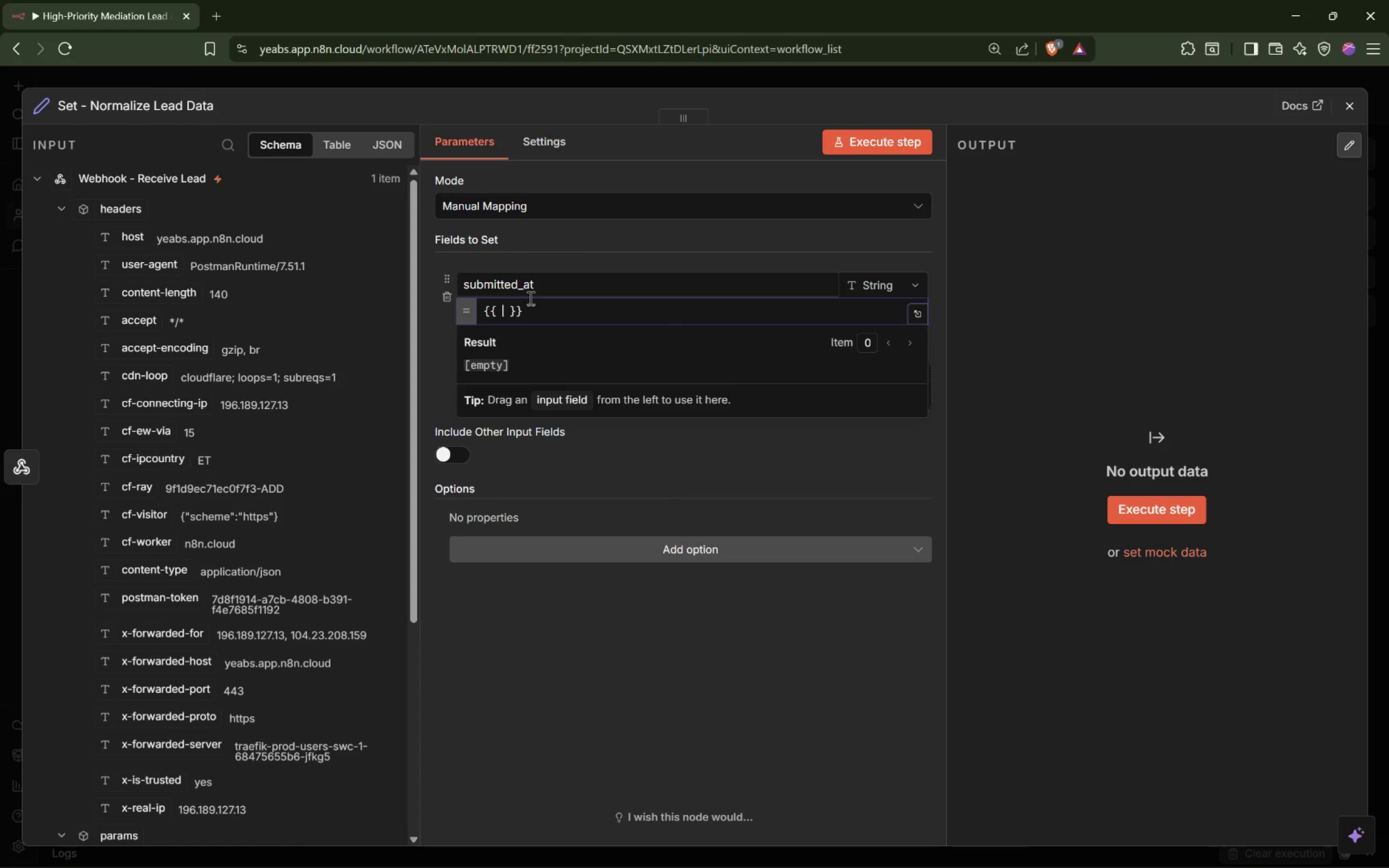 
key(Shift+BracketLeft)
 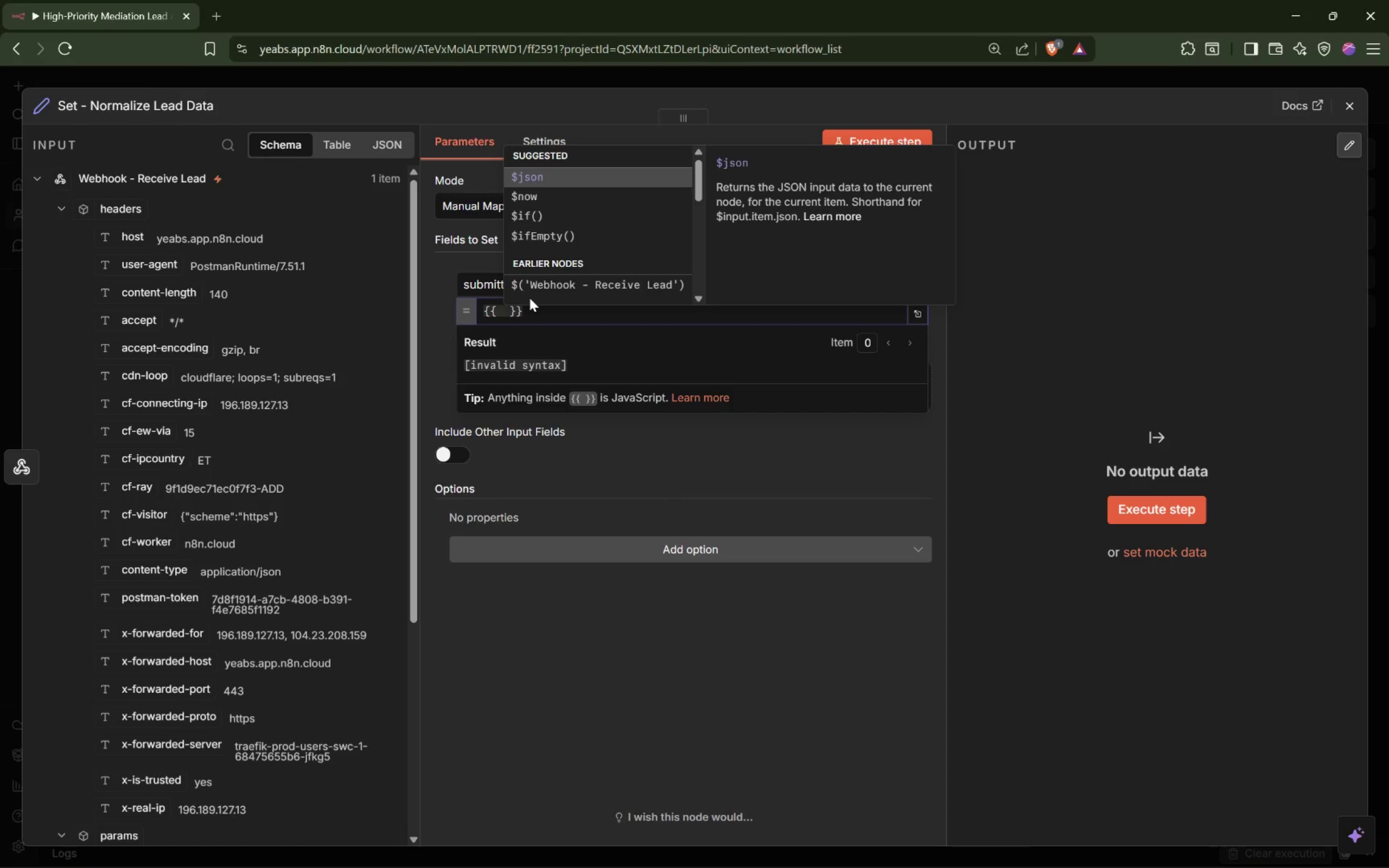 
key(ArrowDown)
 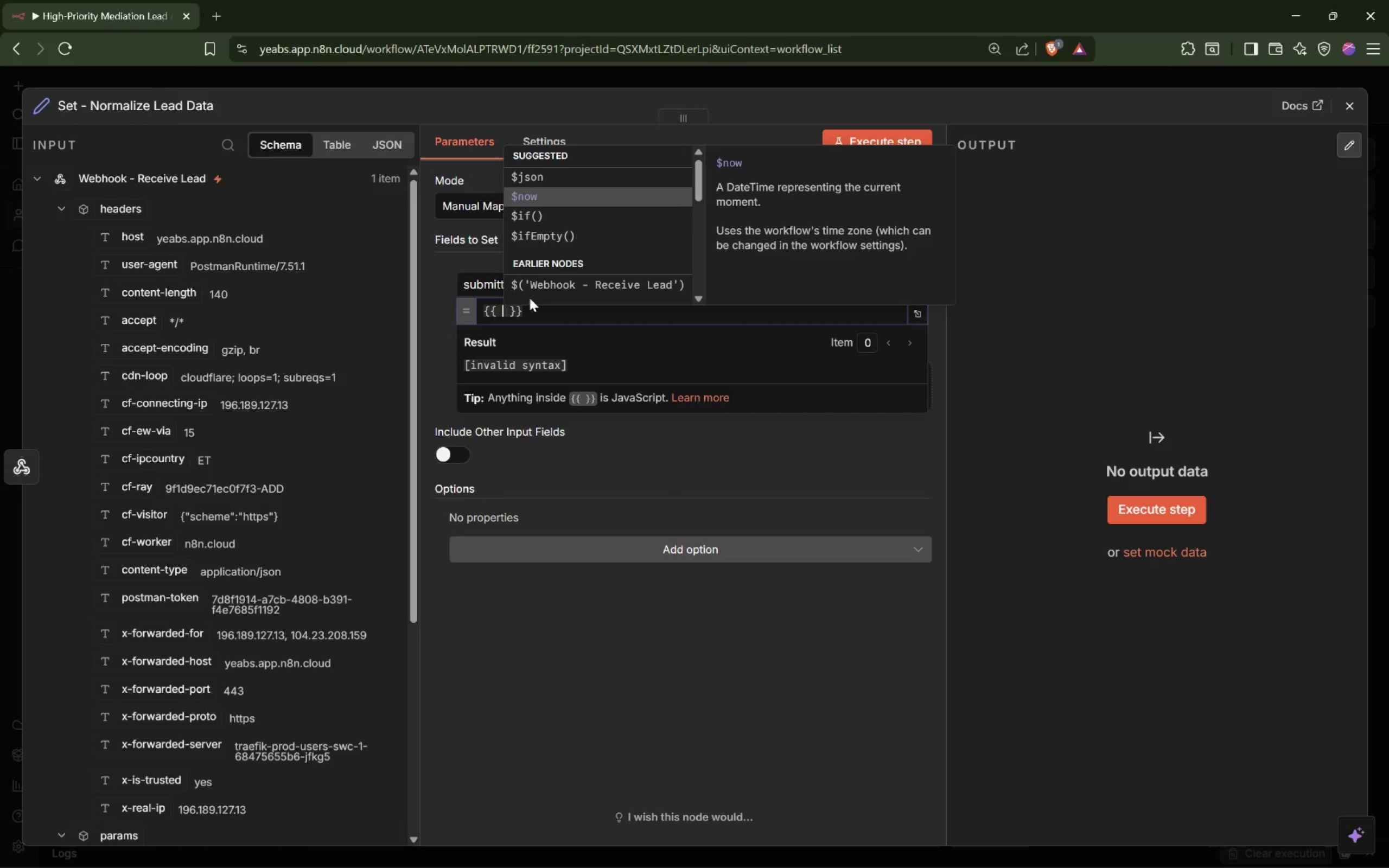 
key(Enter)
 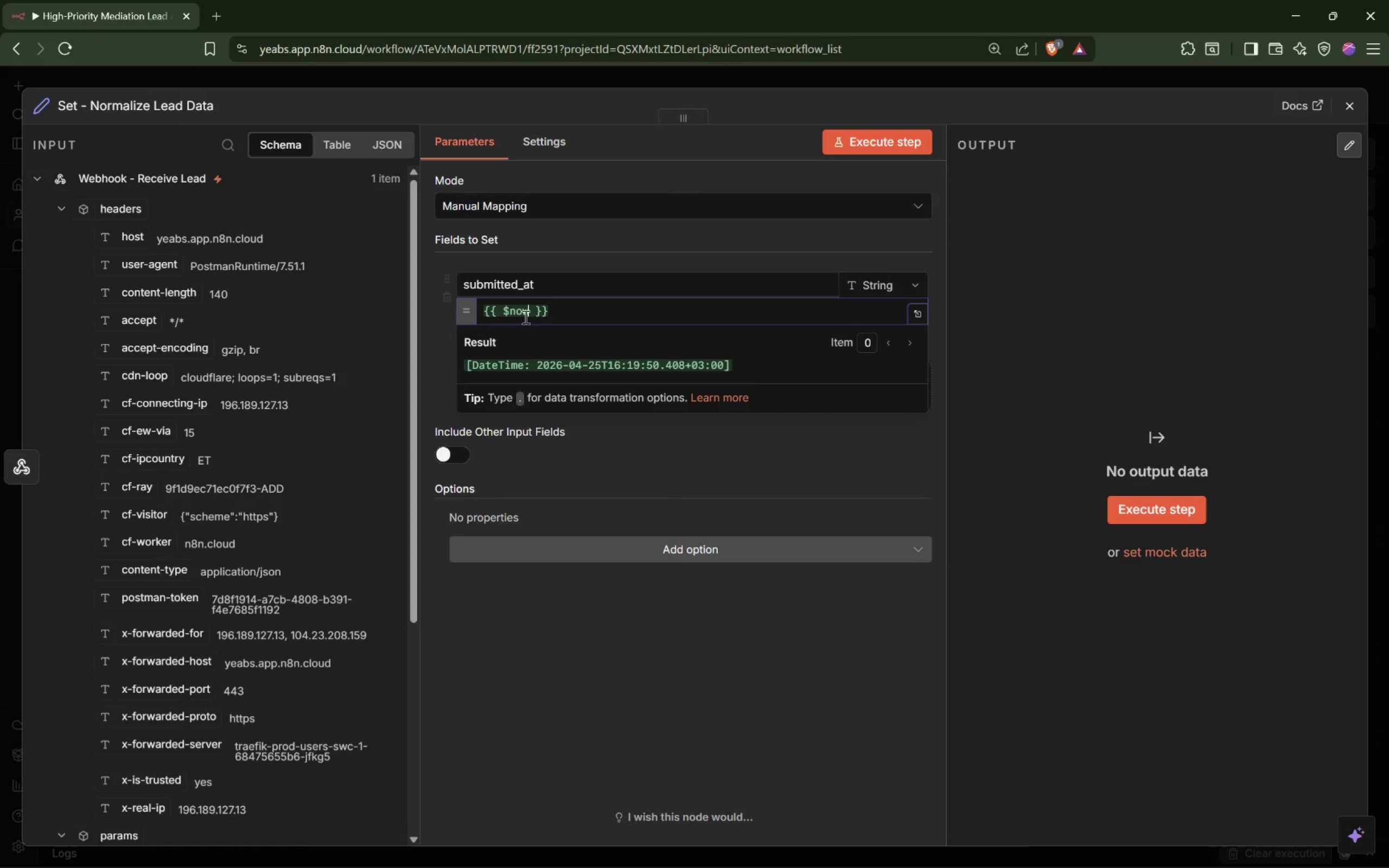 
left_click([432, 336])
 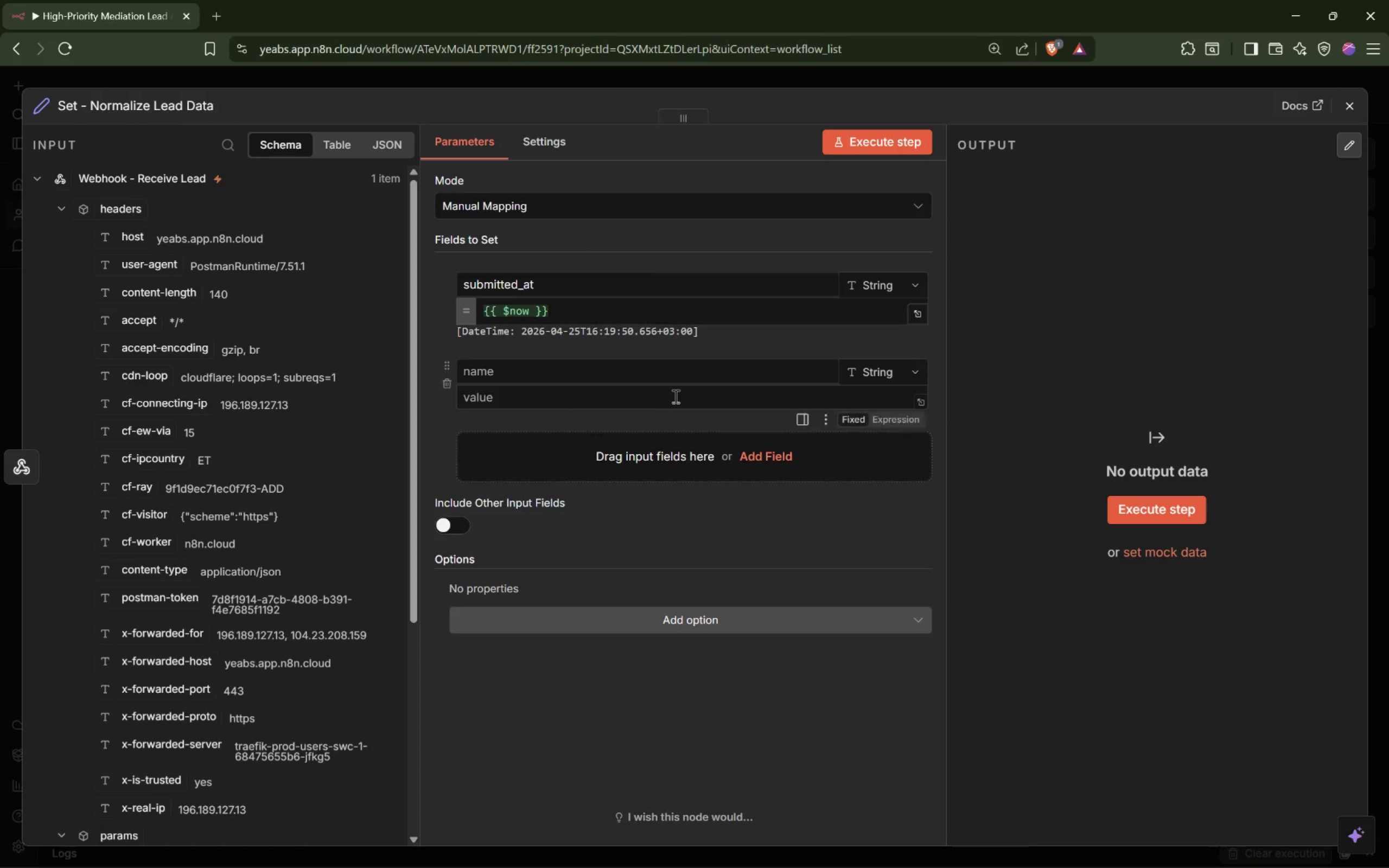 
left_click([617, 369])
 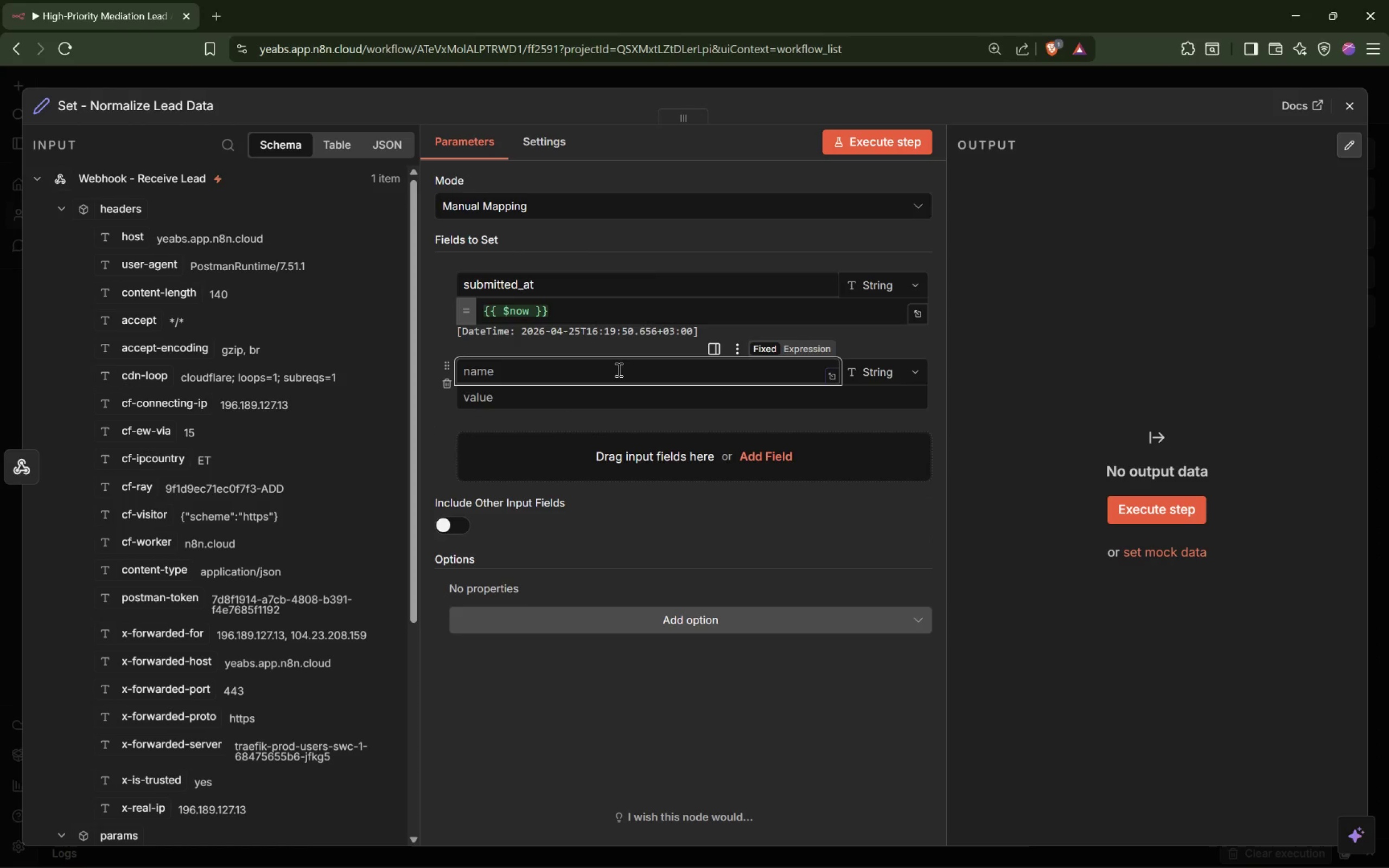 
type(name)
key(Tab)
key(Tab)
 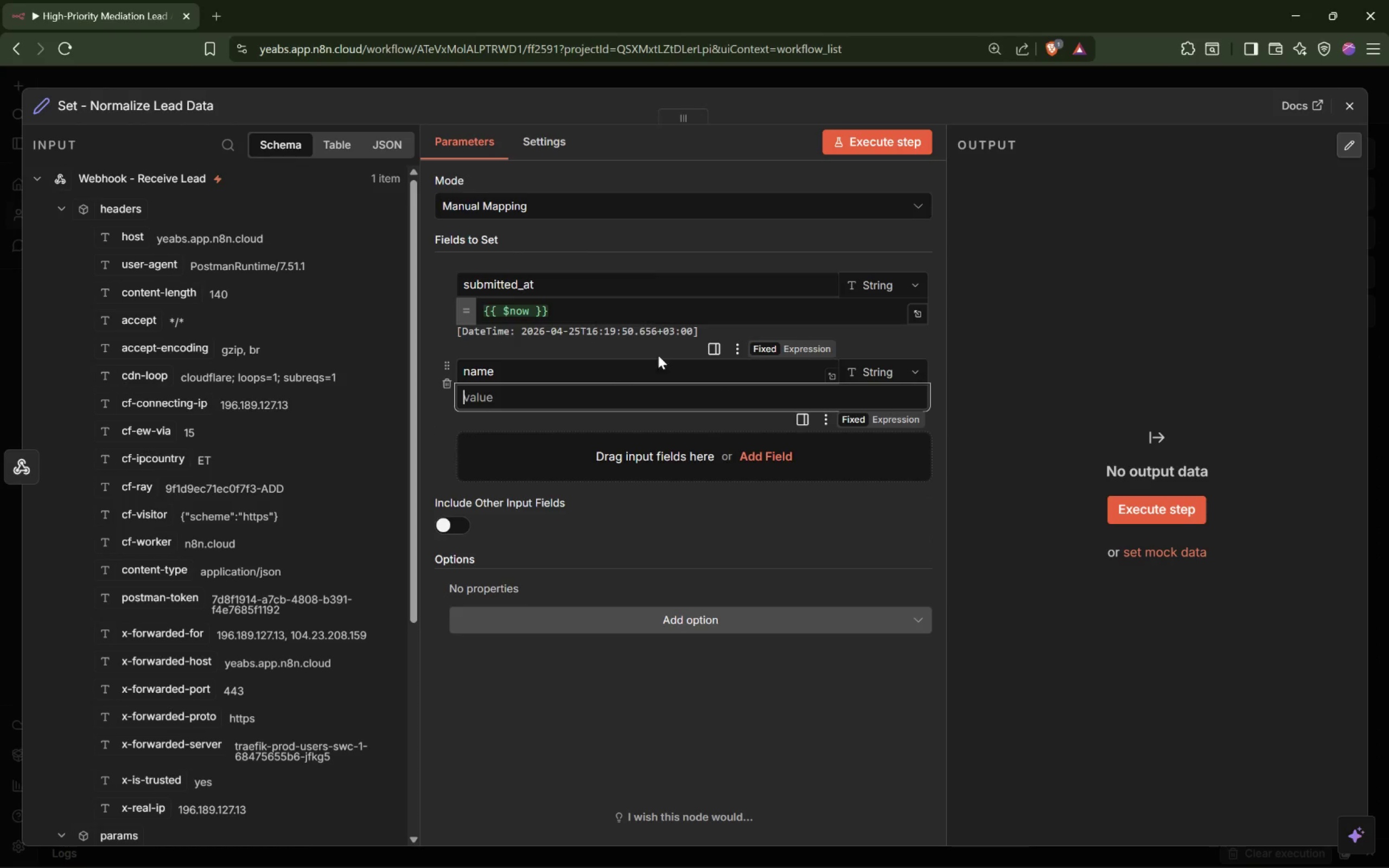 
scroll: coordinate [222, 522], scroll_direction: down, amount: 8.0
 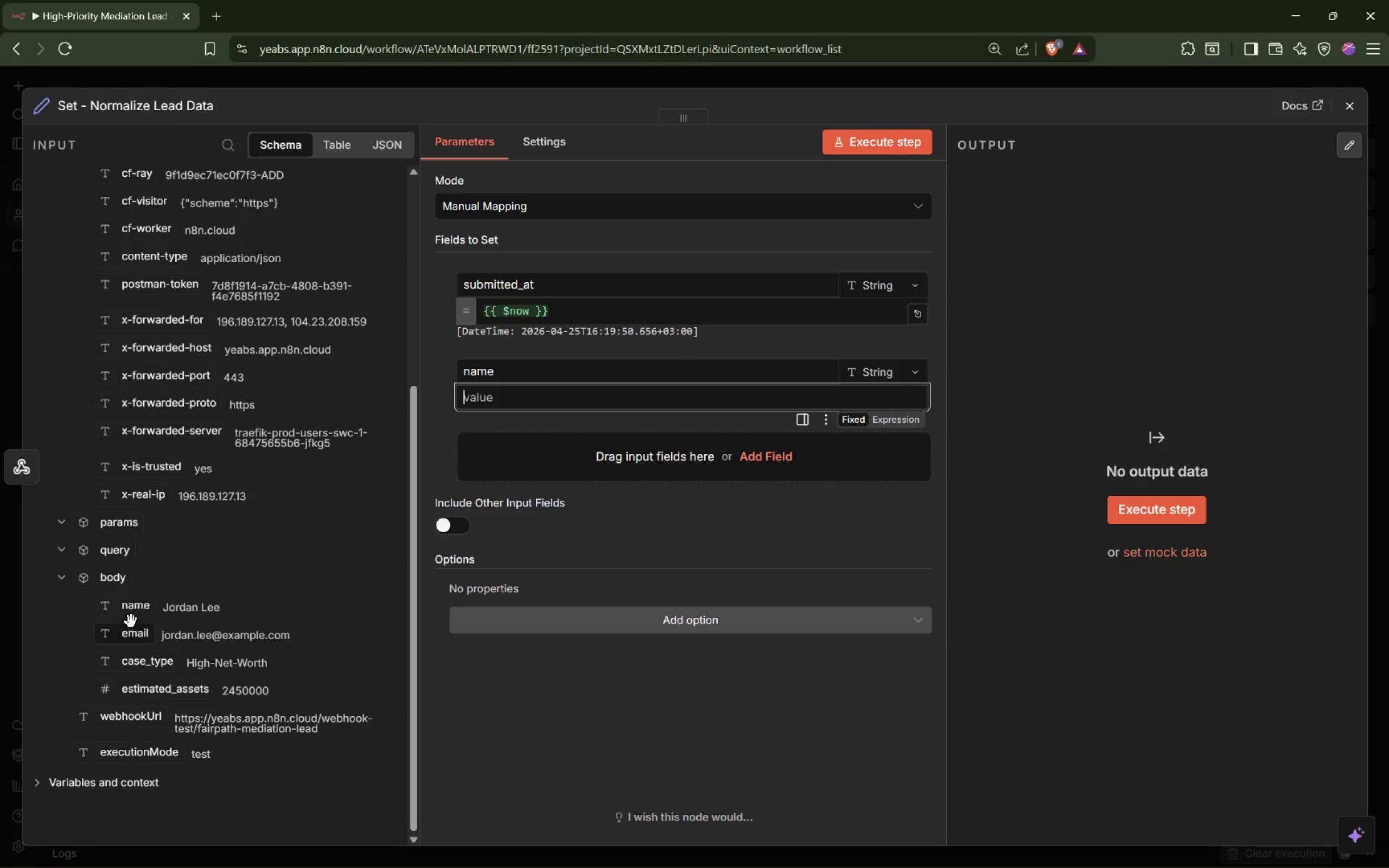 
left_click_drag(start_coordinate=[133, 608], to_coordinate=[512, 403])
 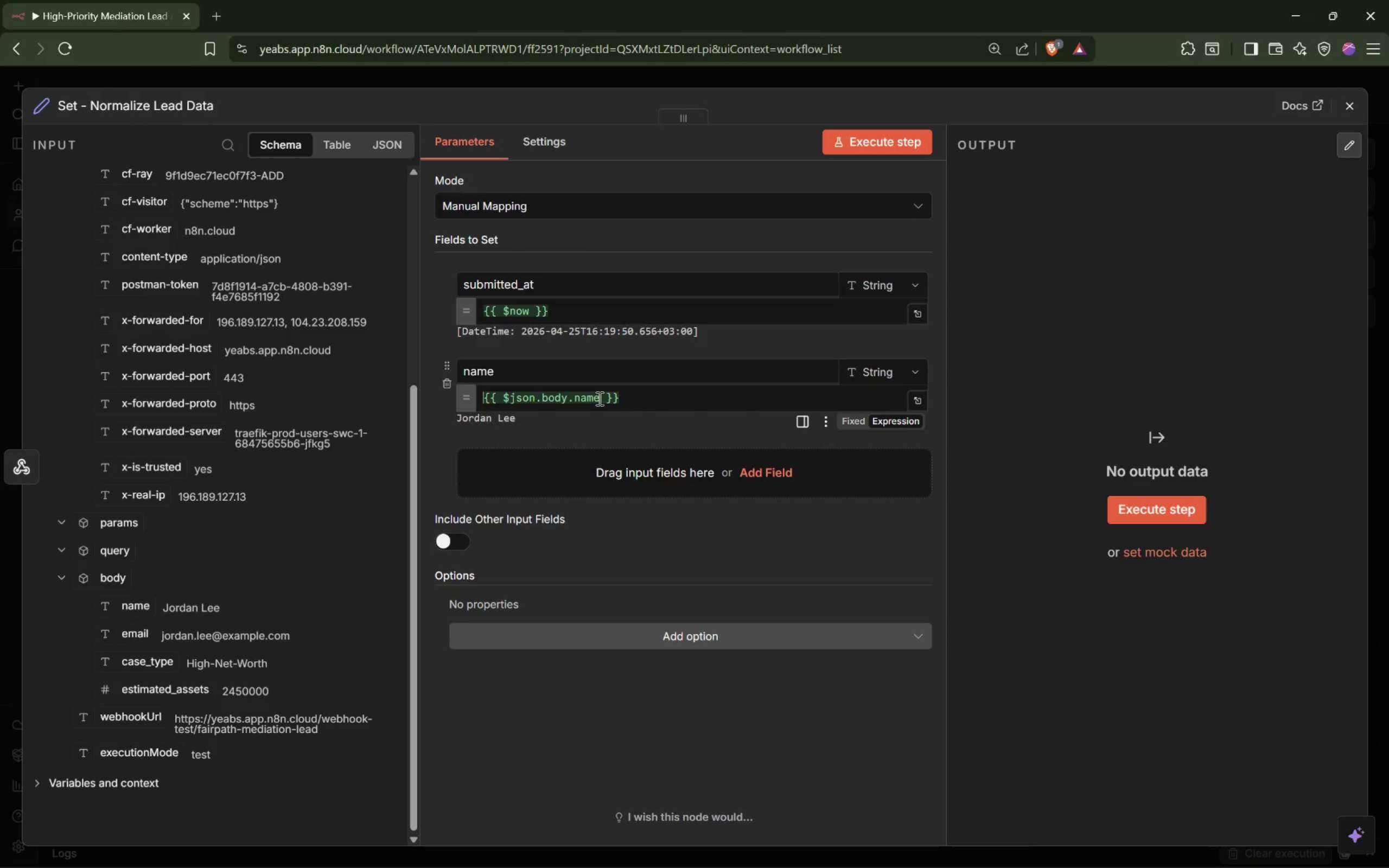 
left_click([599, 398])
 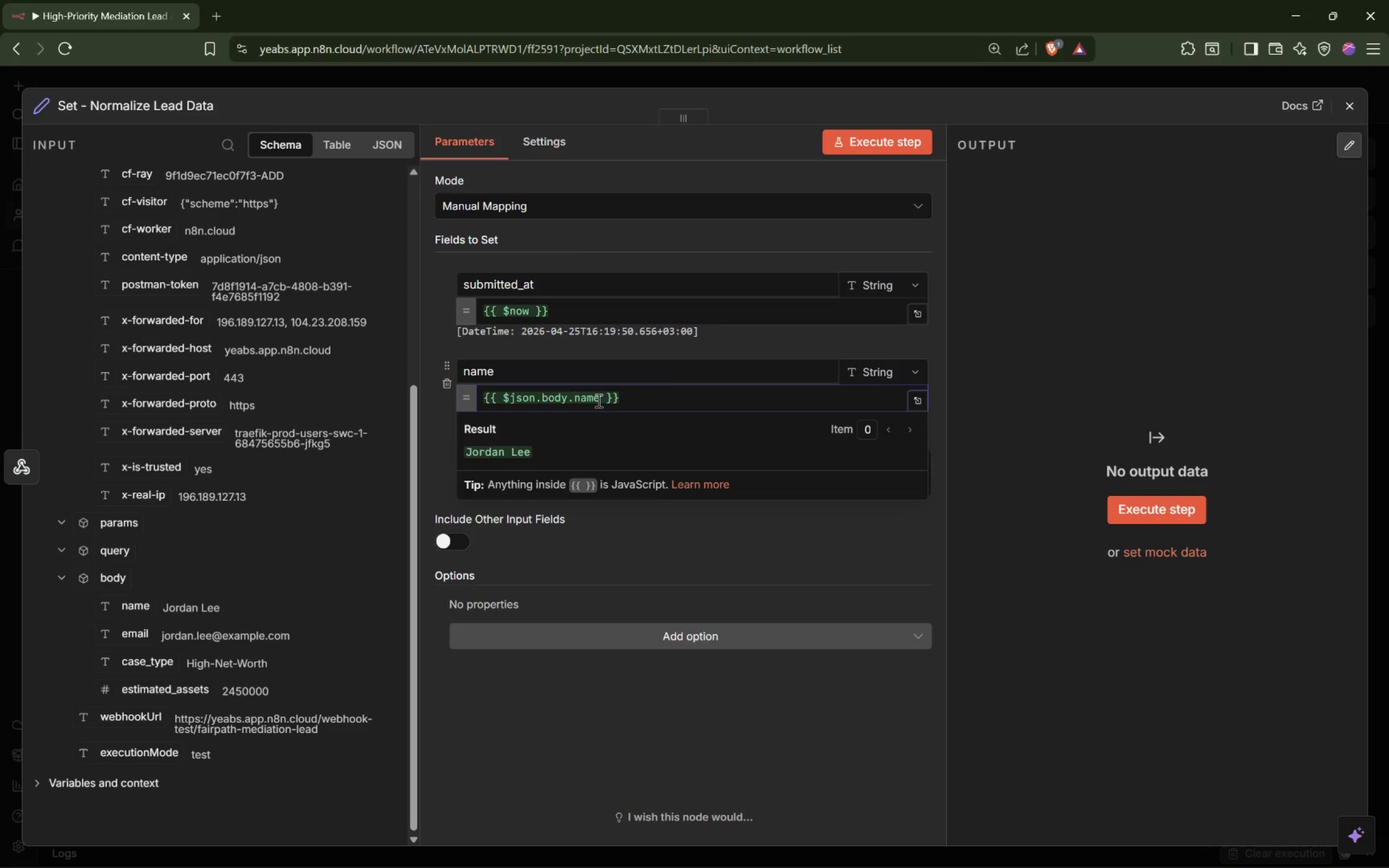 
wait(11.92)
 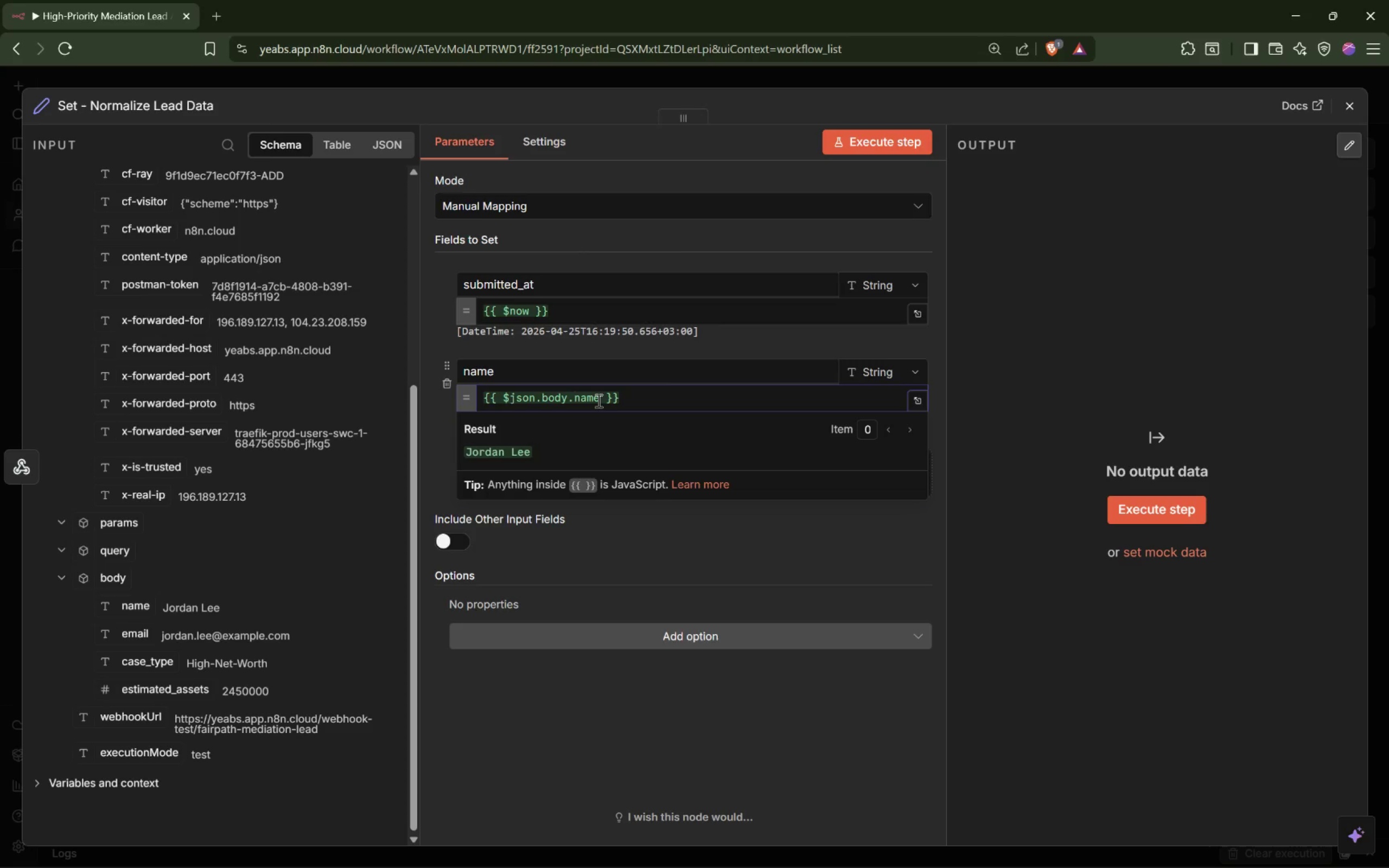 
type( || $json.name)
 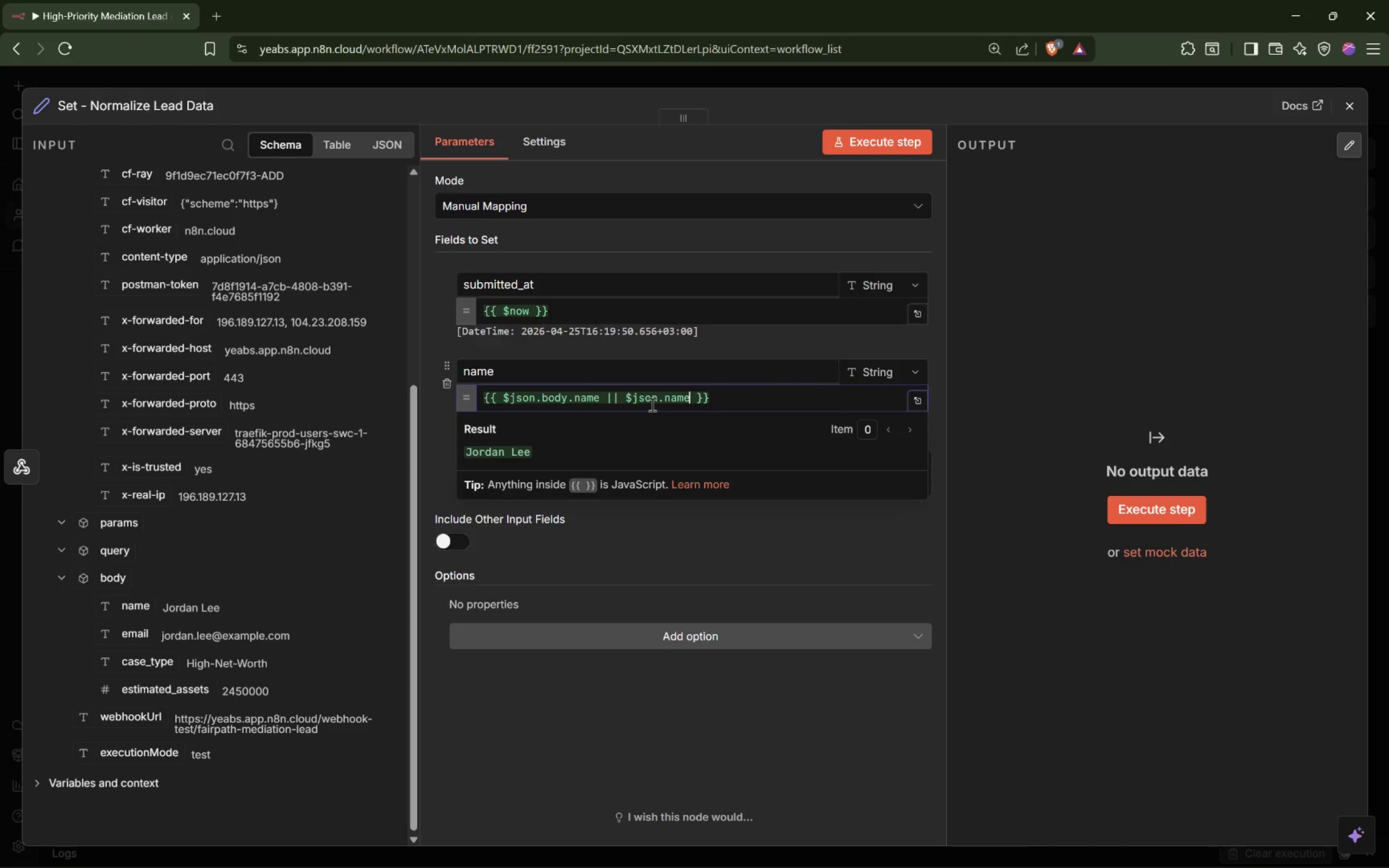 
left_click([438, 420])
 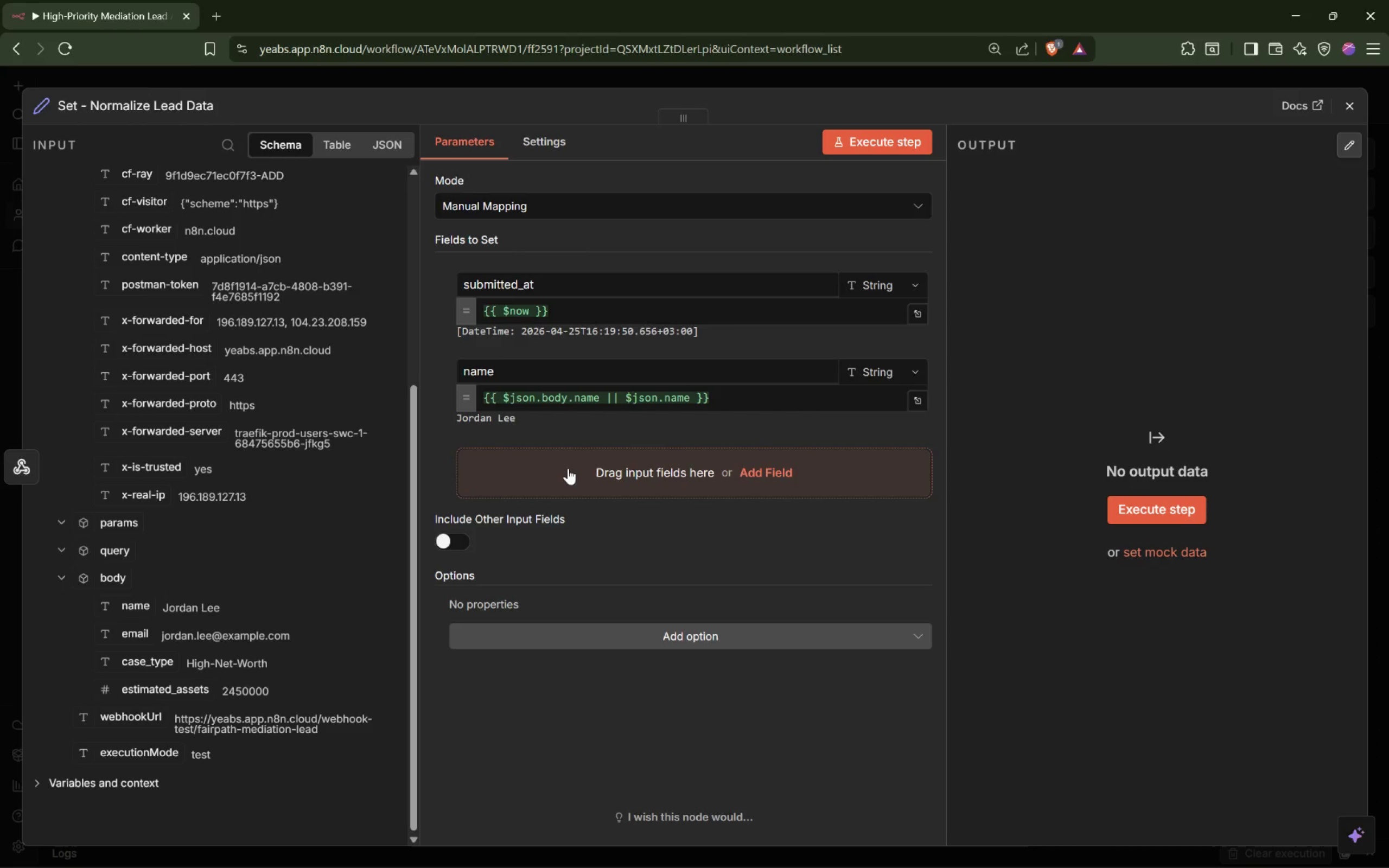 
left_click([568, 469])
 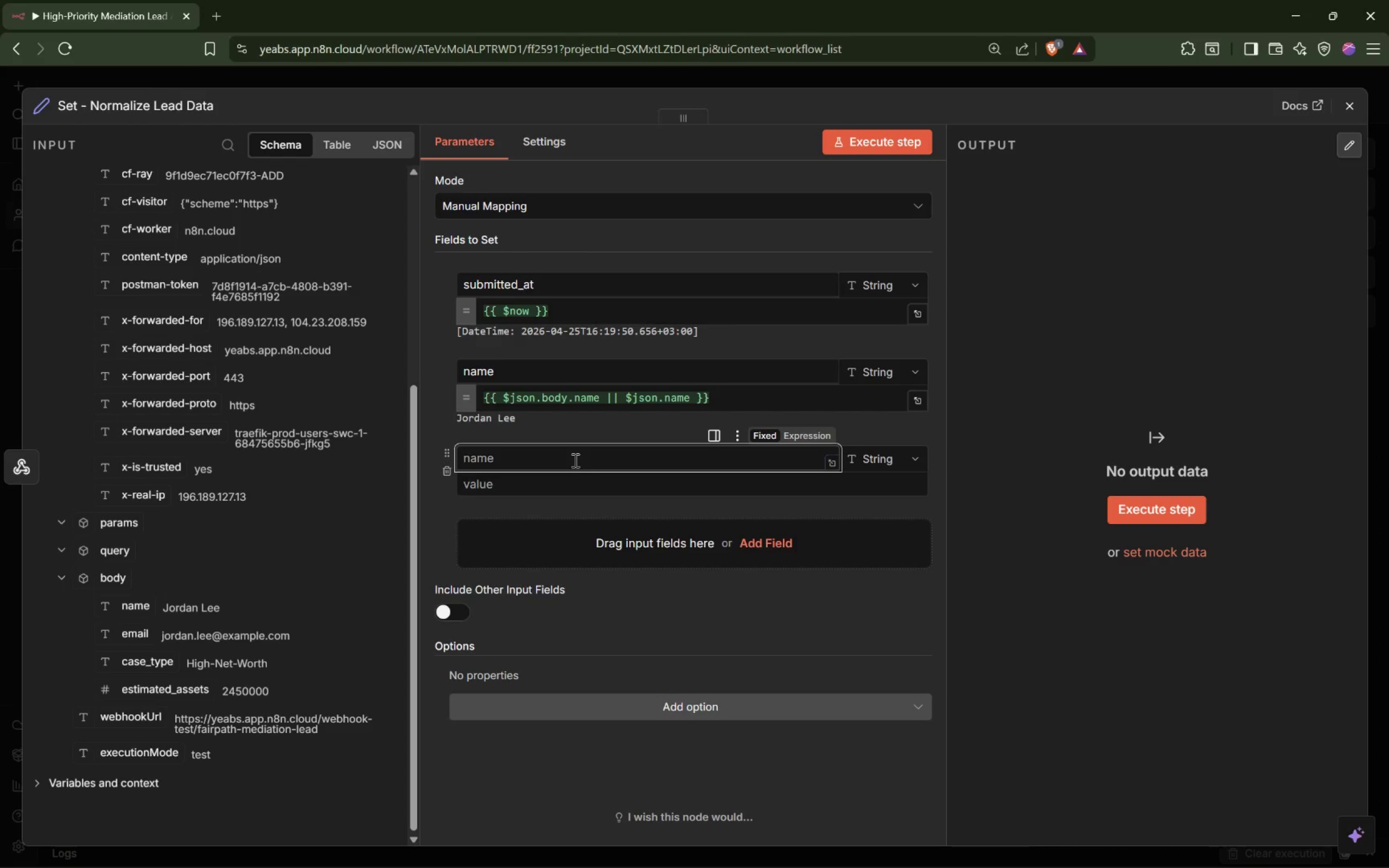 
wait(9.46)
 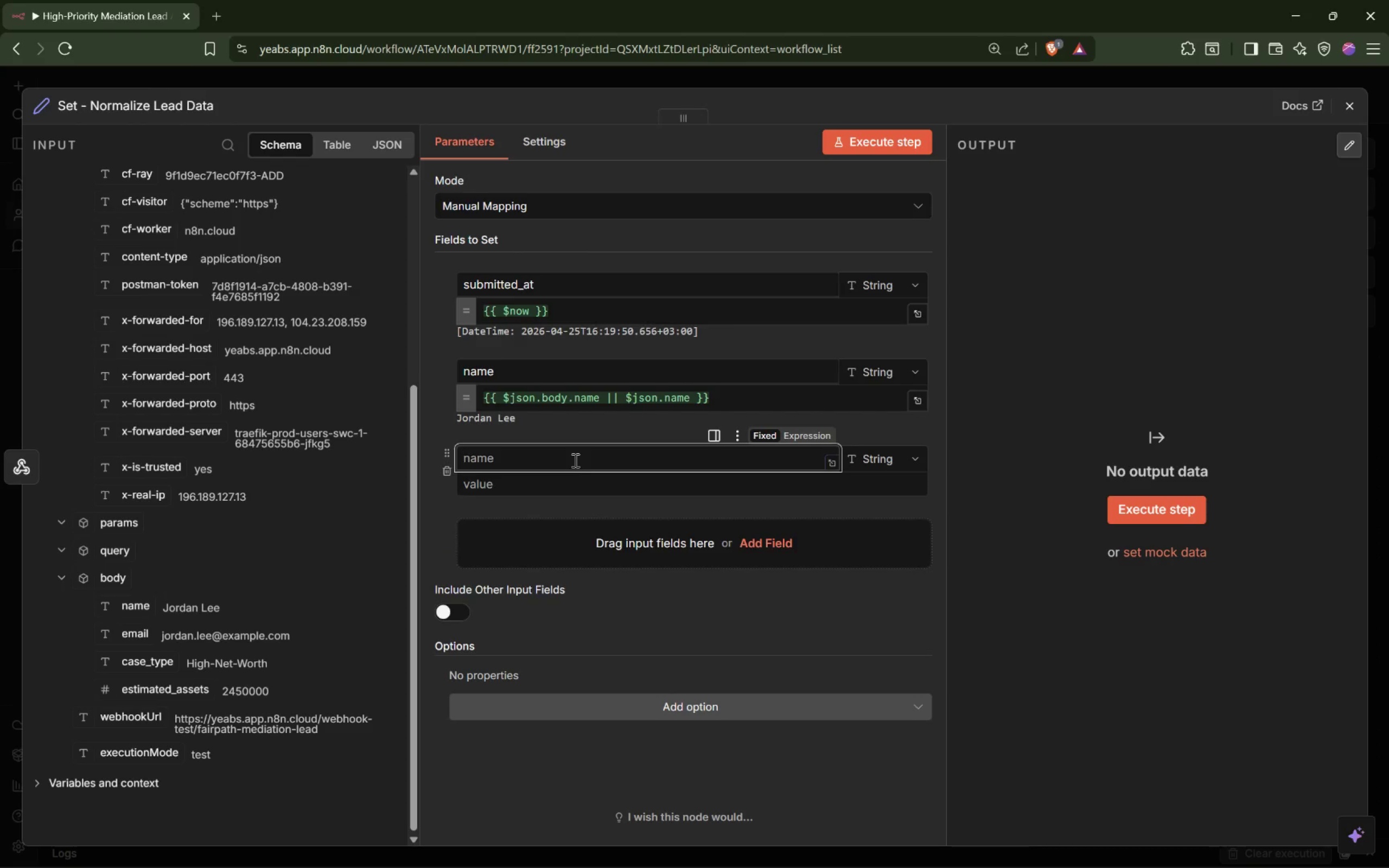 
type(email)
key(Tab)
key(Tab)
 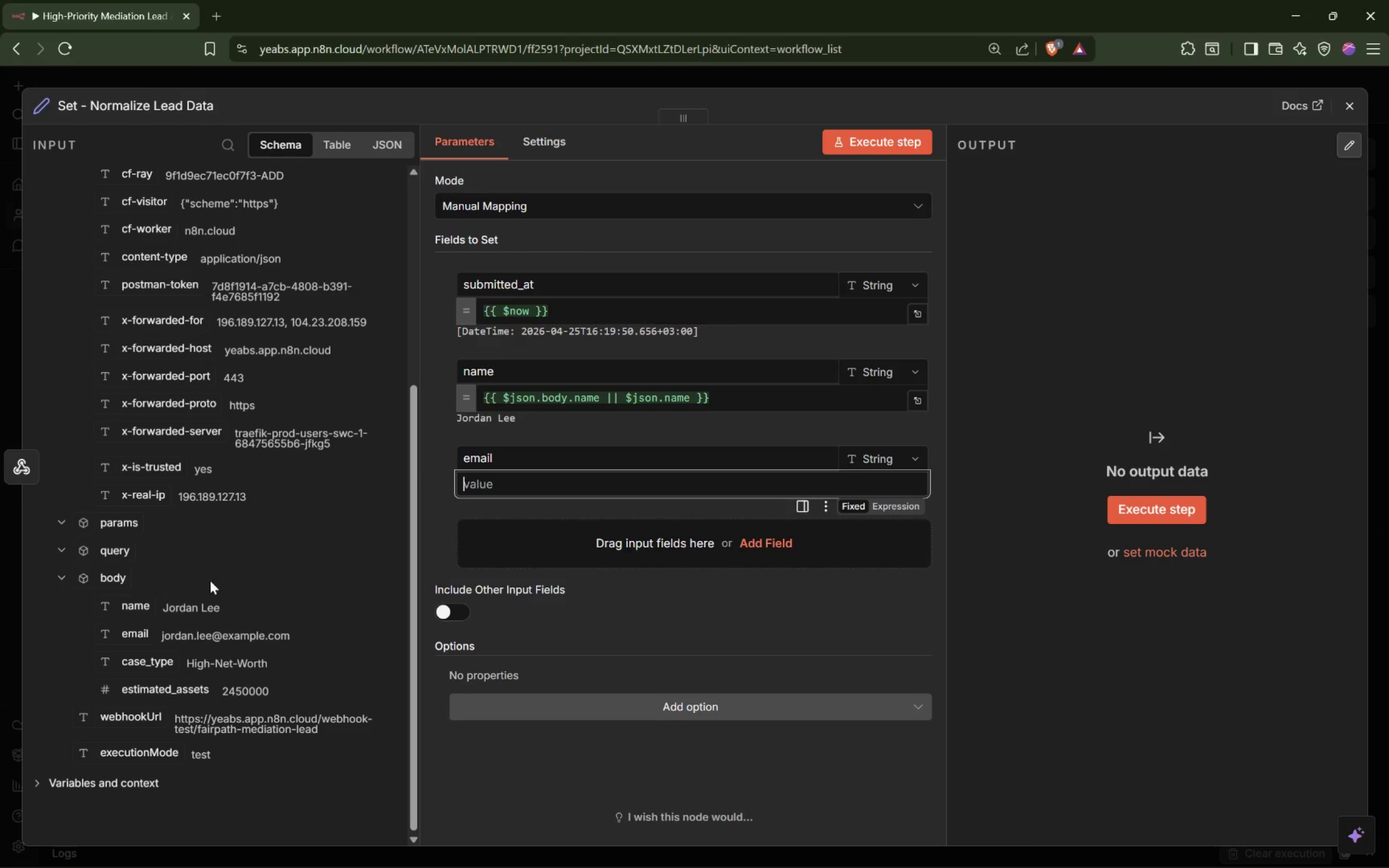 
left_click_drag(start_coordinate=[123, 639], to_coordinate=[500, 477])
 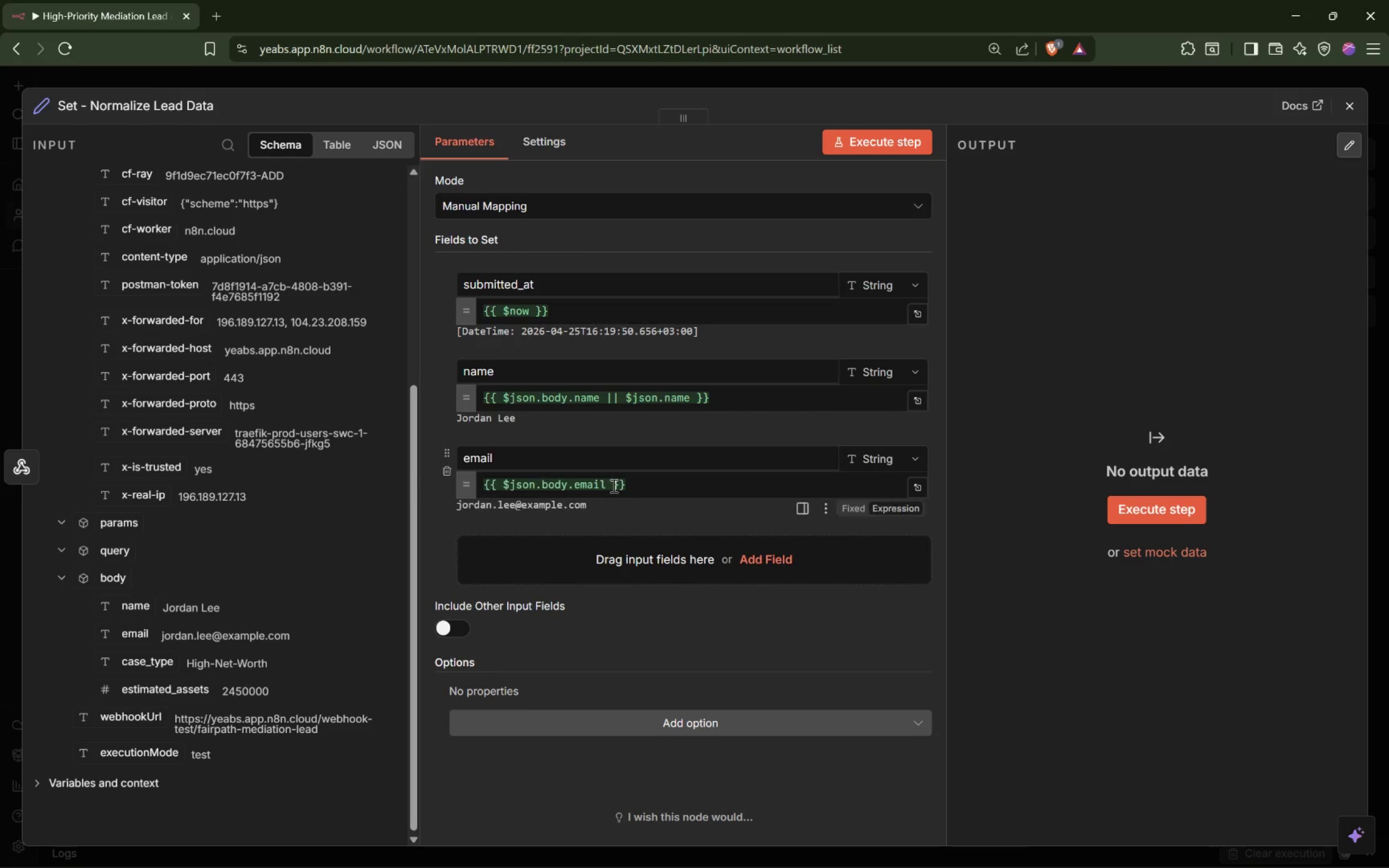 
left_click([604, 486])
 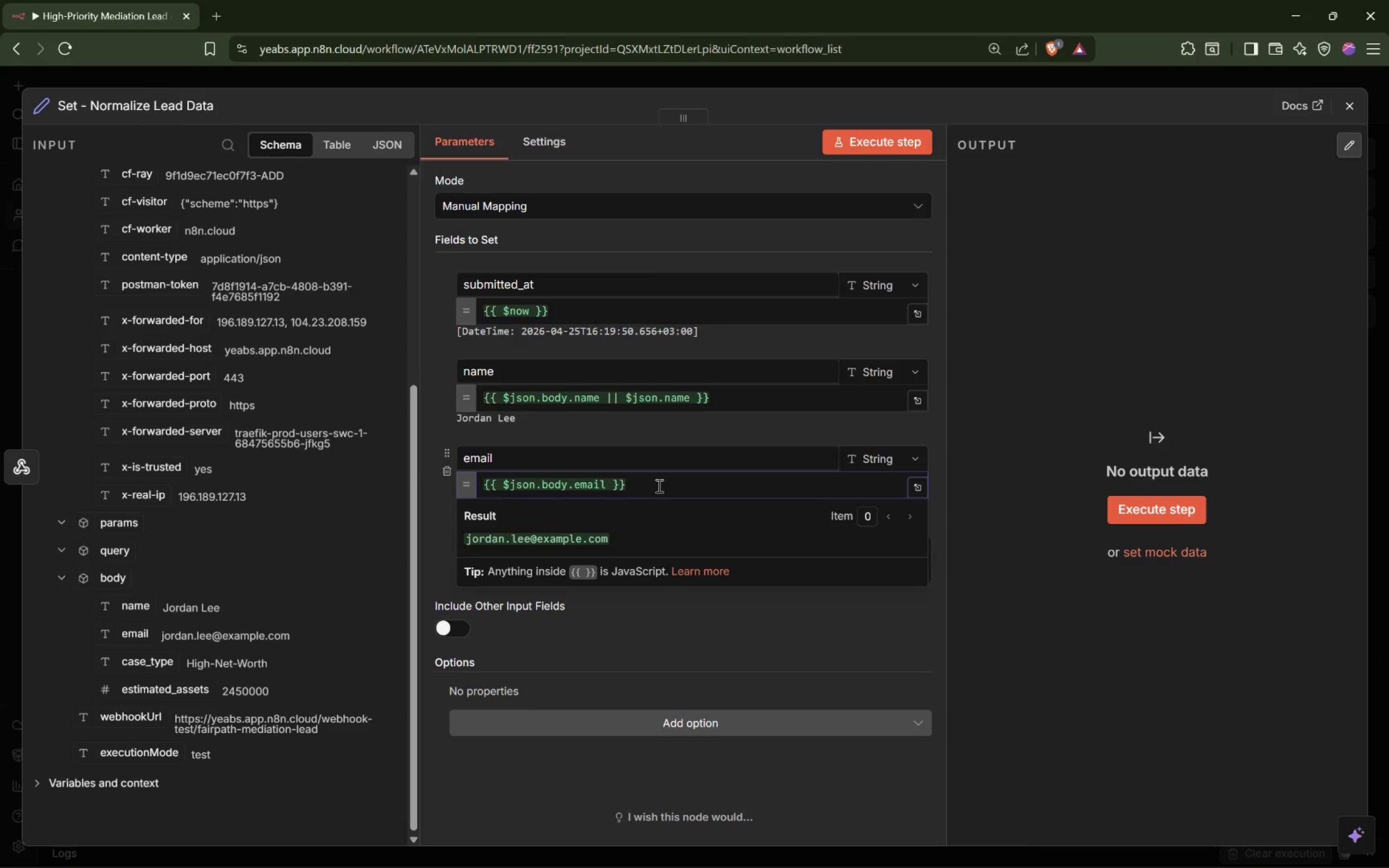 
key(Space)
 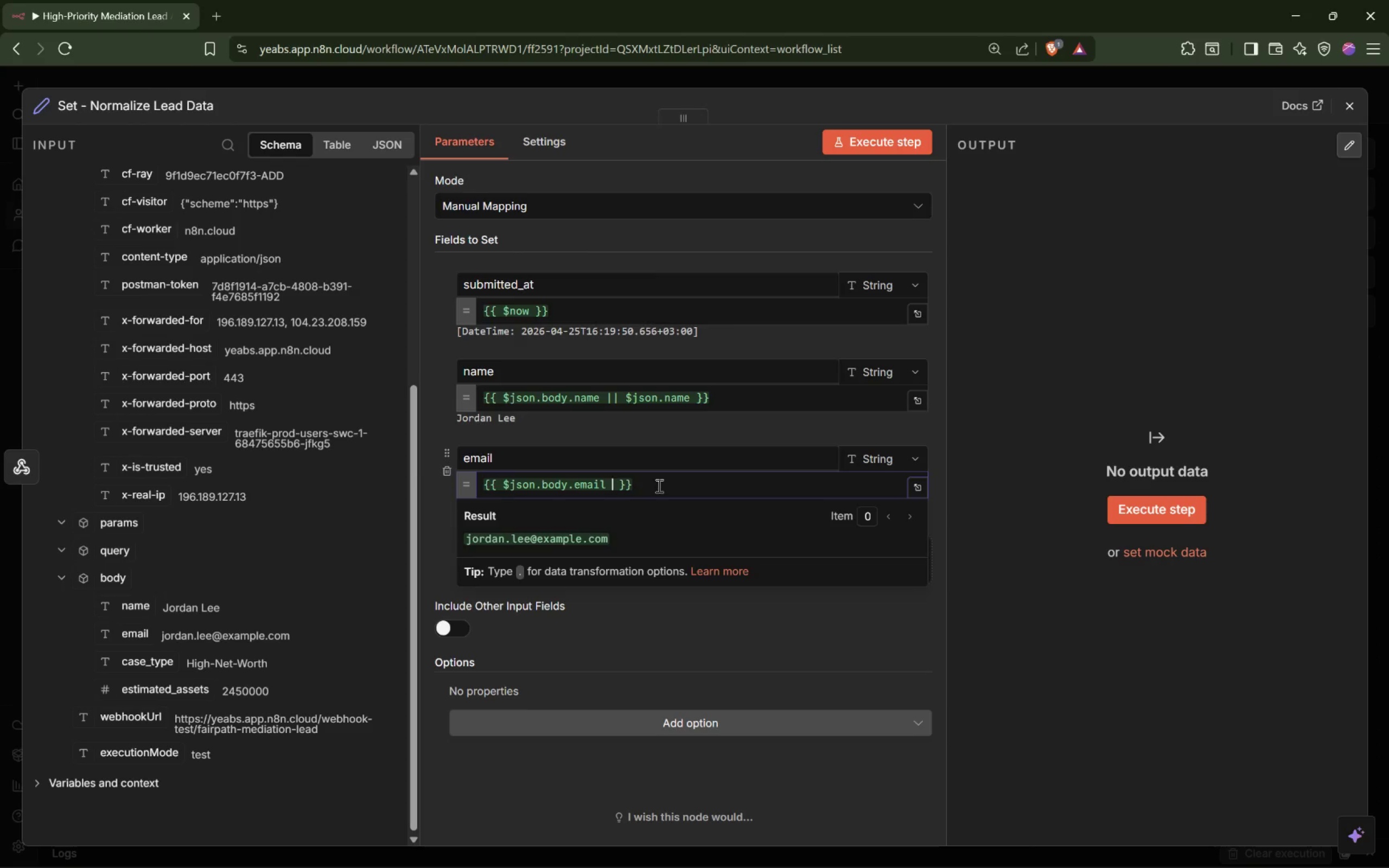 
wait(5.42)
 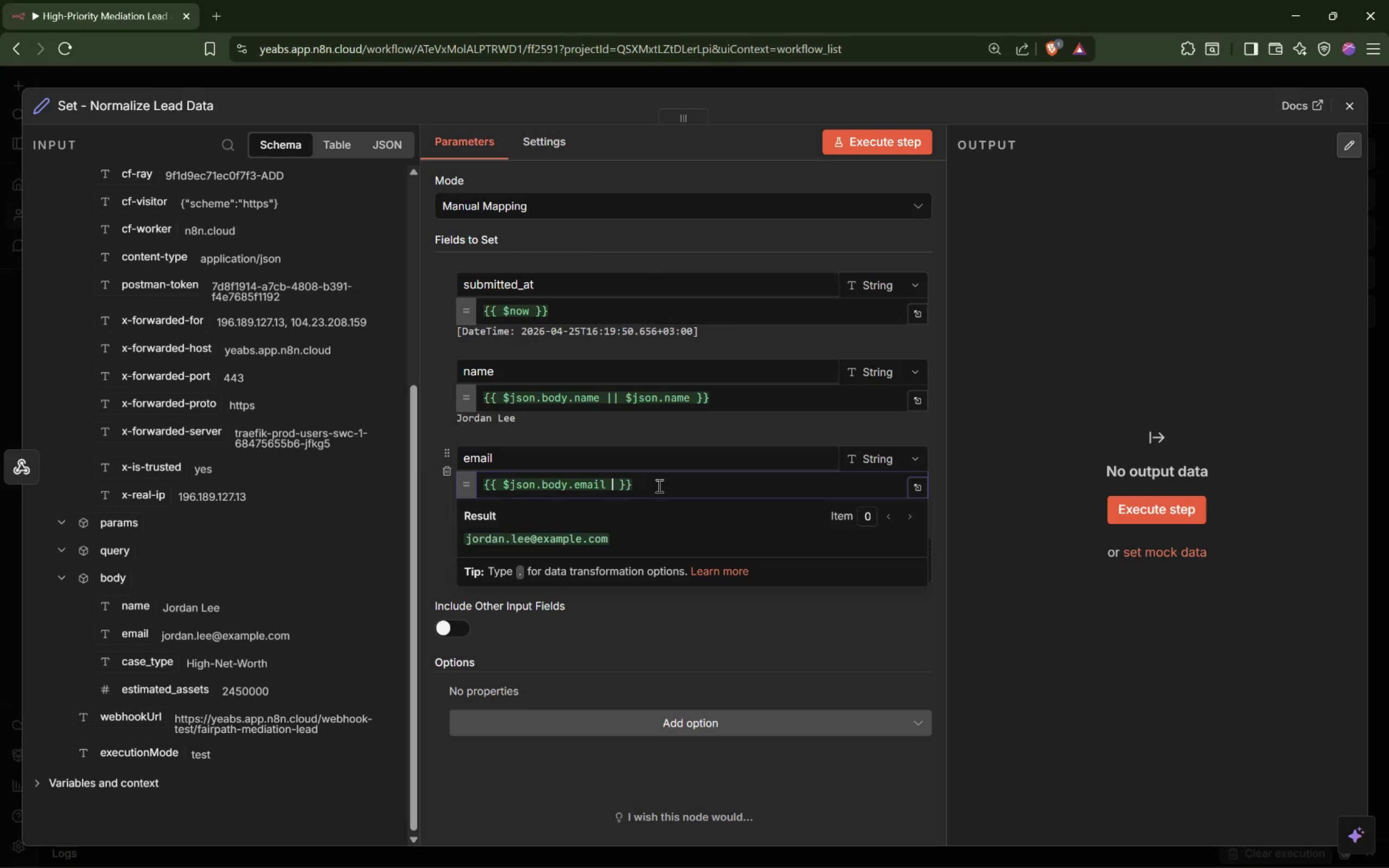 
type($)
key(Backspace)
type(|| $json.email)
 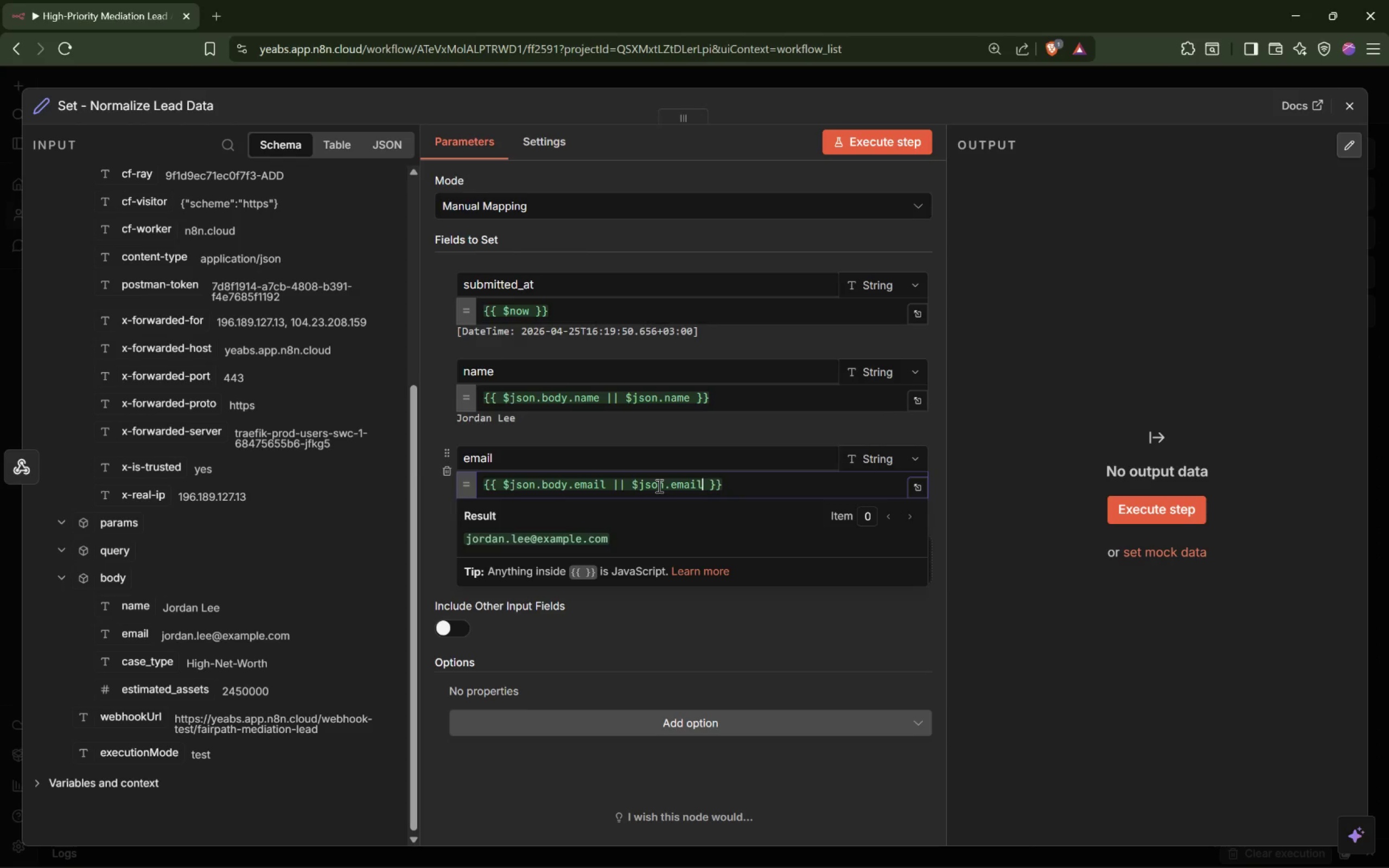 
left_click([637, 554])
 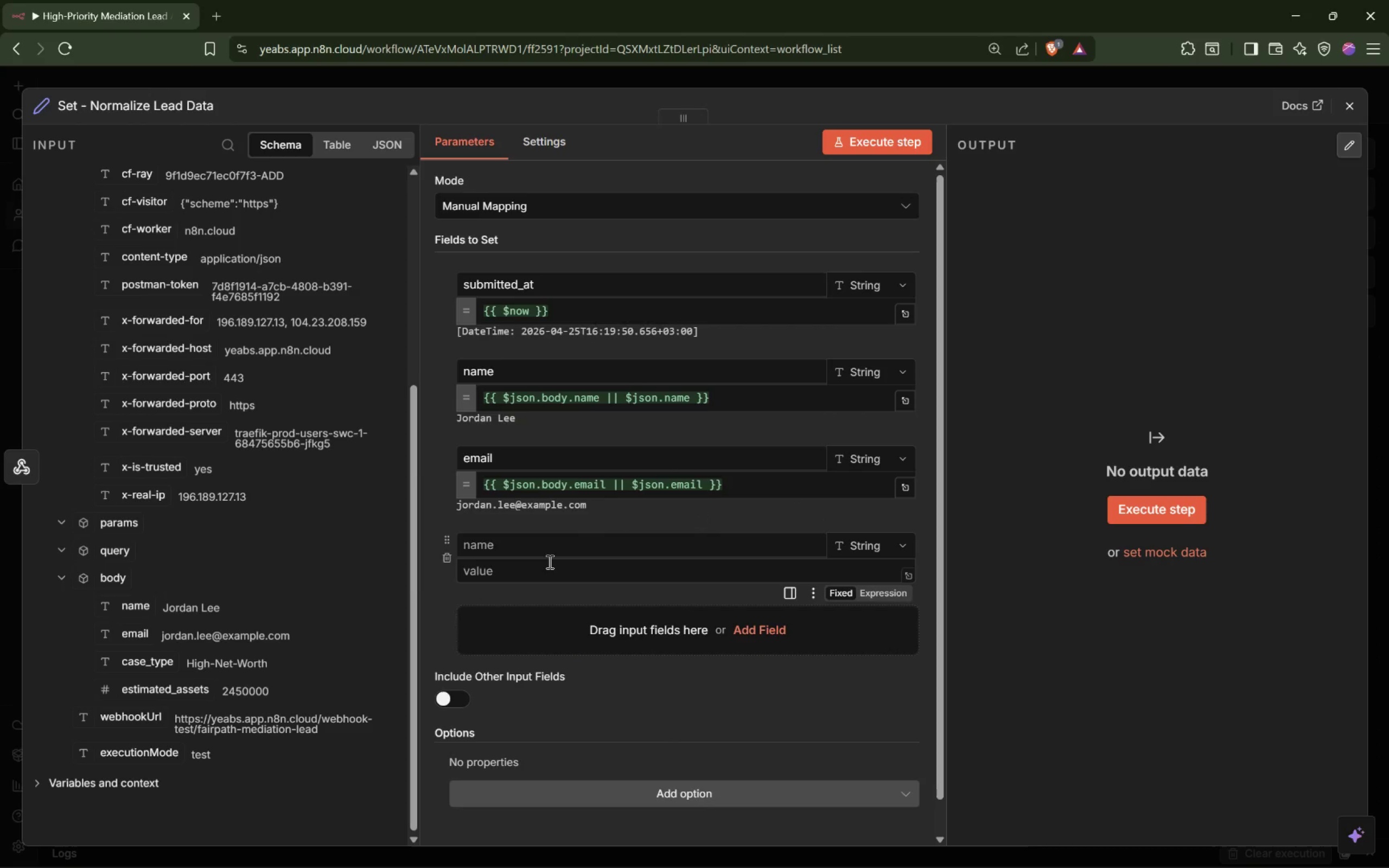 
mouse_move([536, 562])
 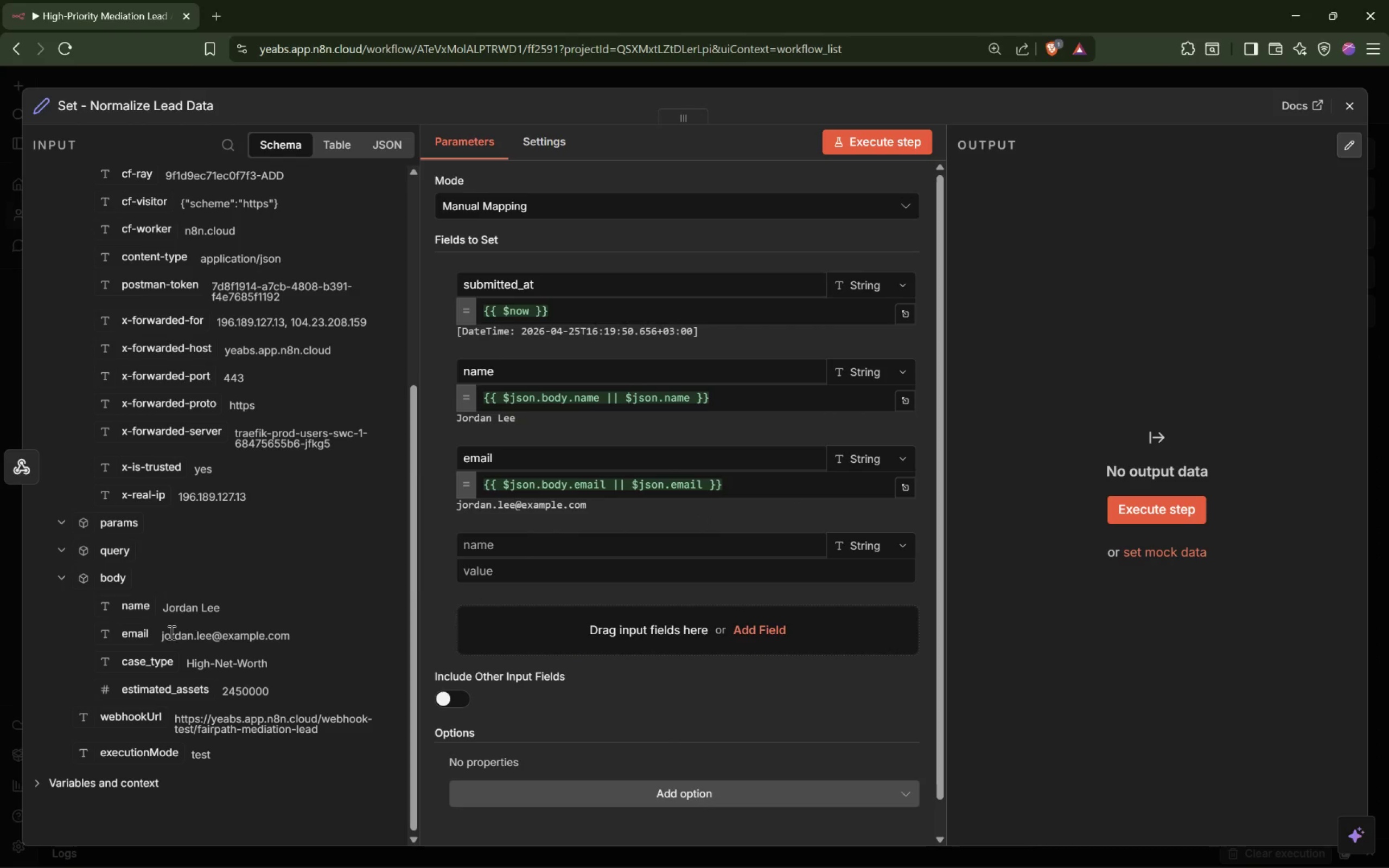 
left_click_drag(start_coordinate=[135, 660], to_coordinate=[533, 562])
 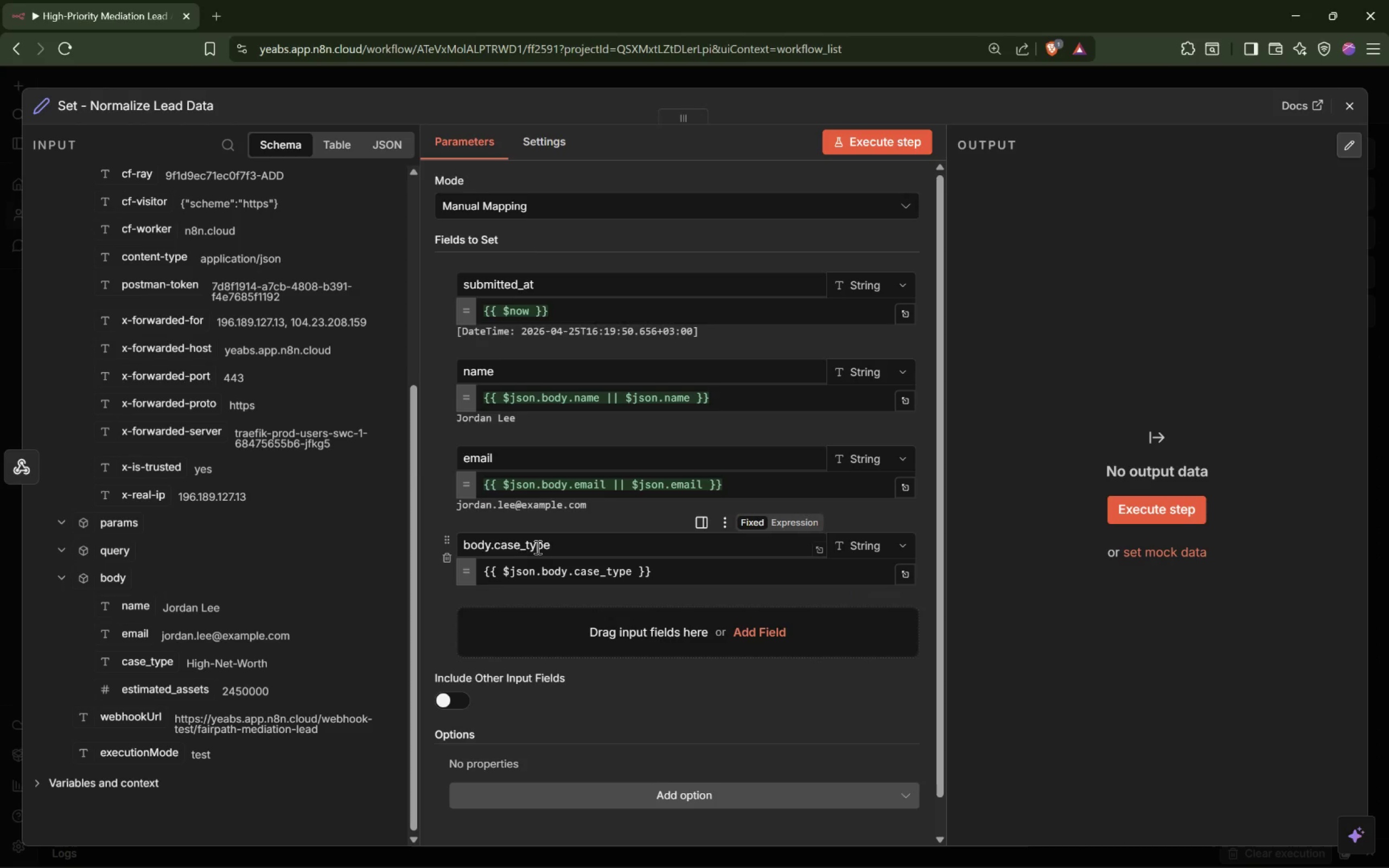 
left_click([542, 542])
 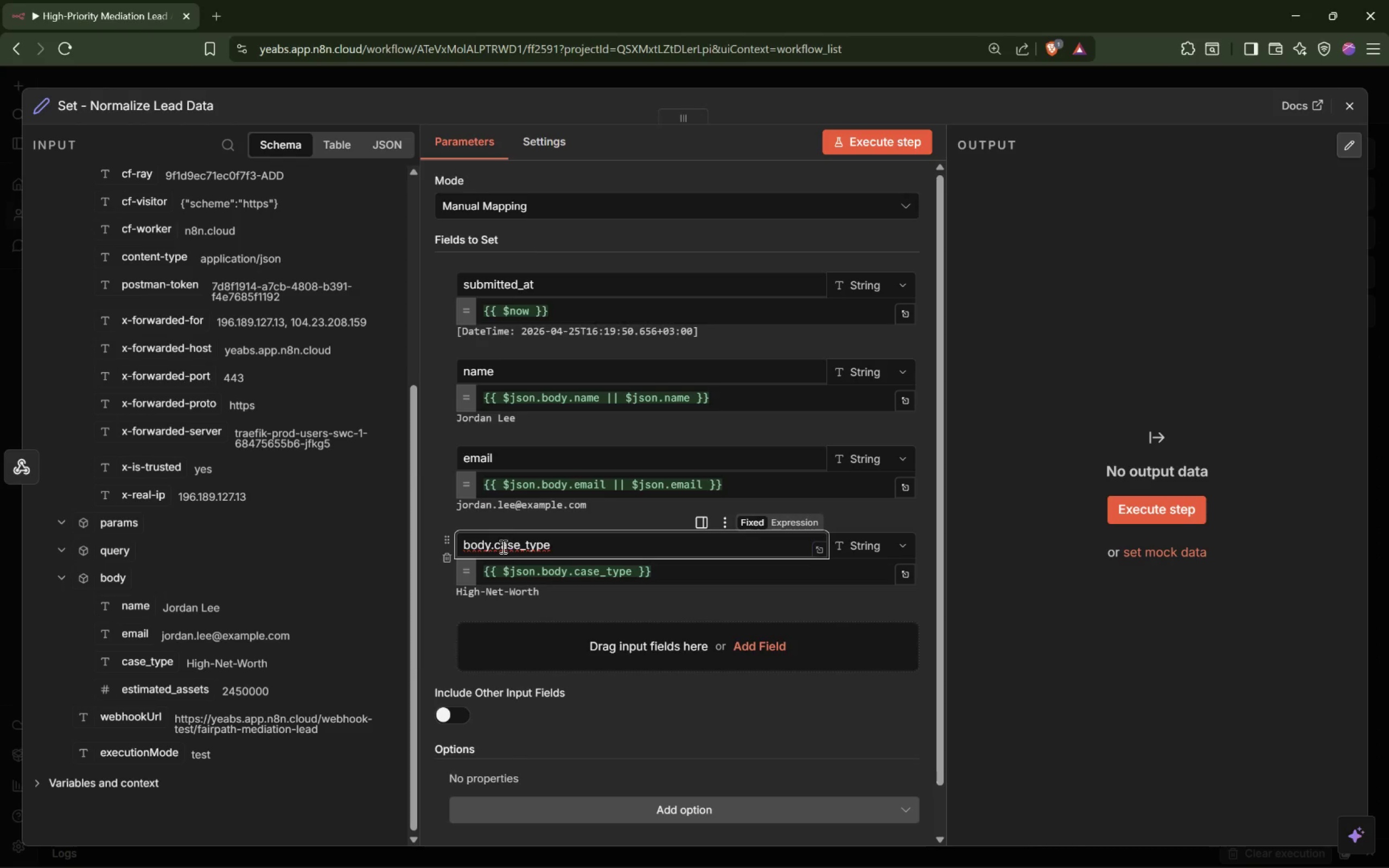 
left_click_drag(start_coordinate=[493, 546], to_coordinate=[412, 546])
 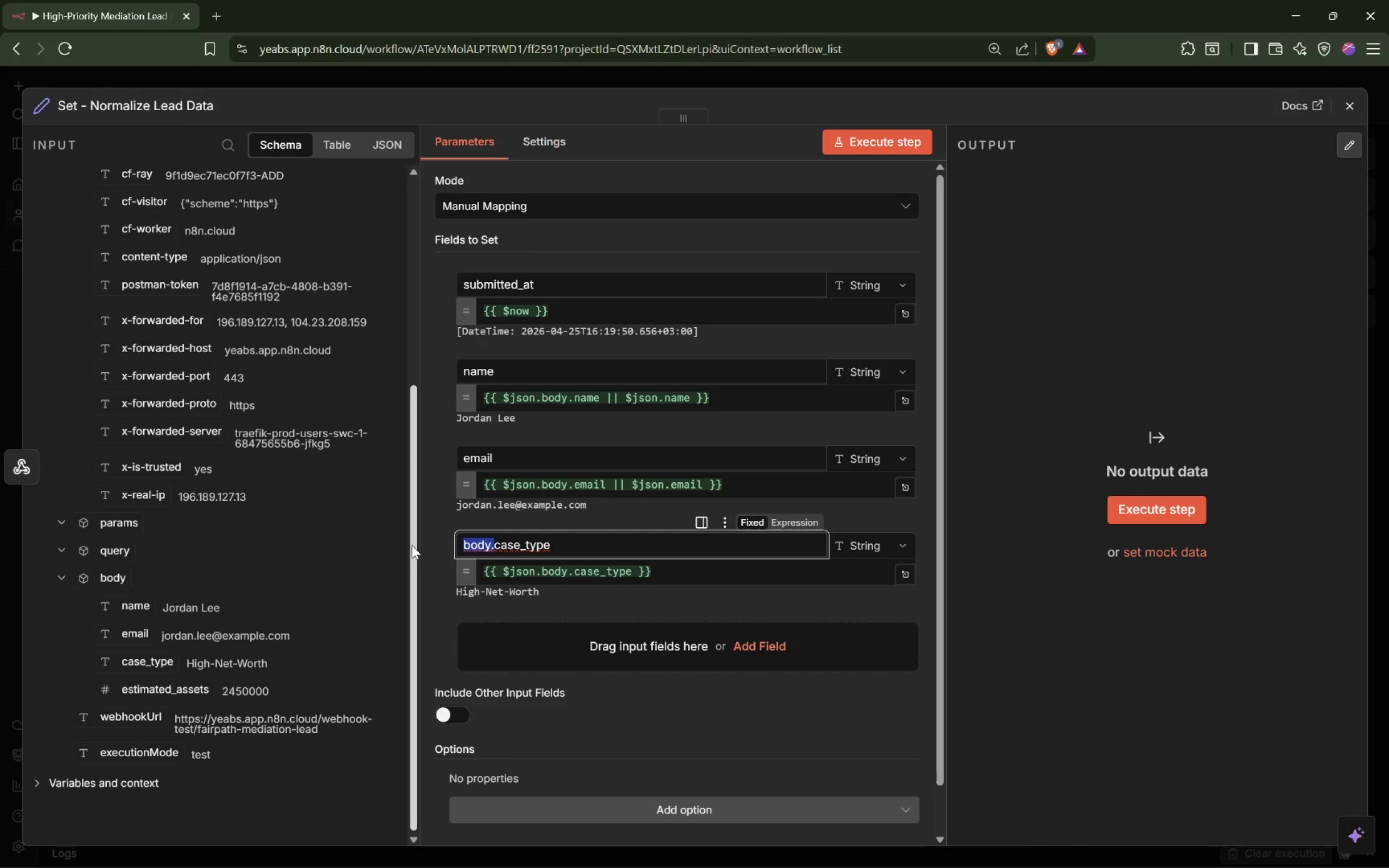 
key(Backspace)
 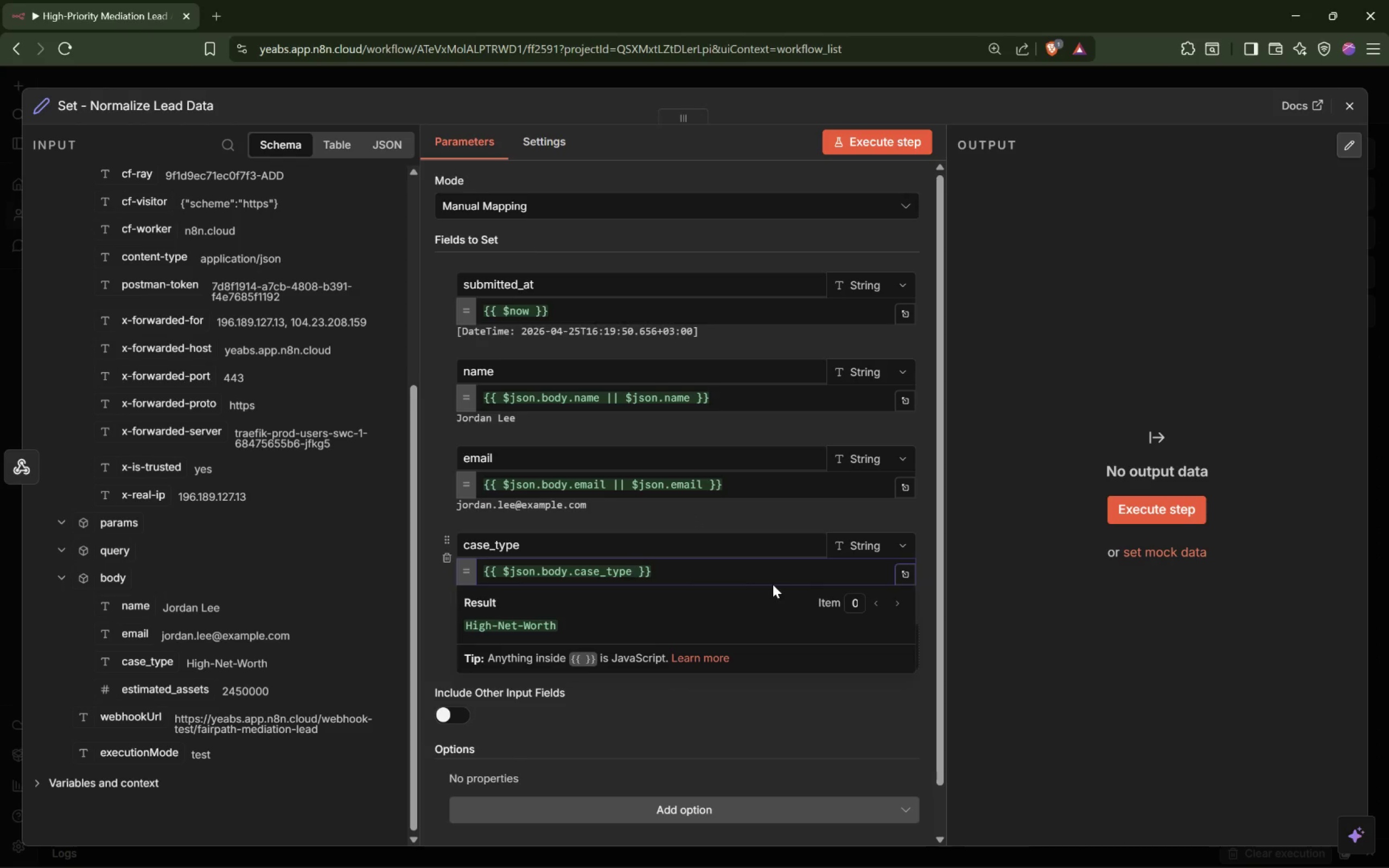 
type( || $json)
 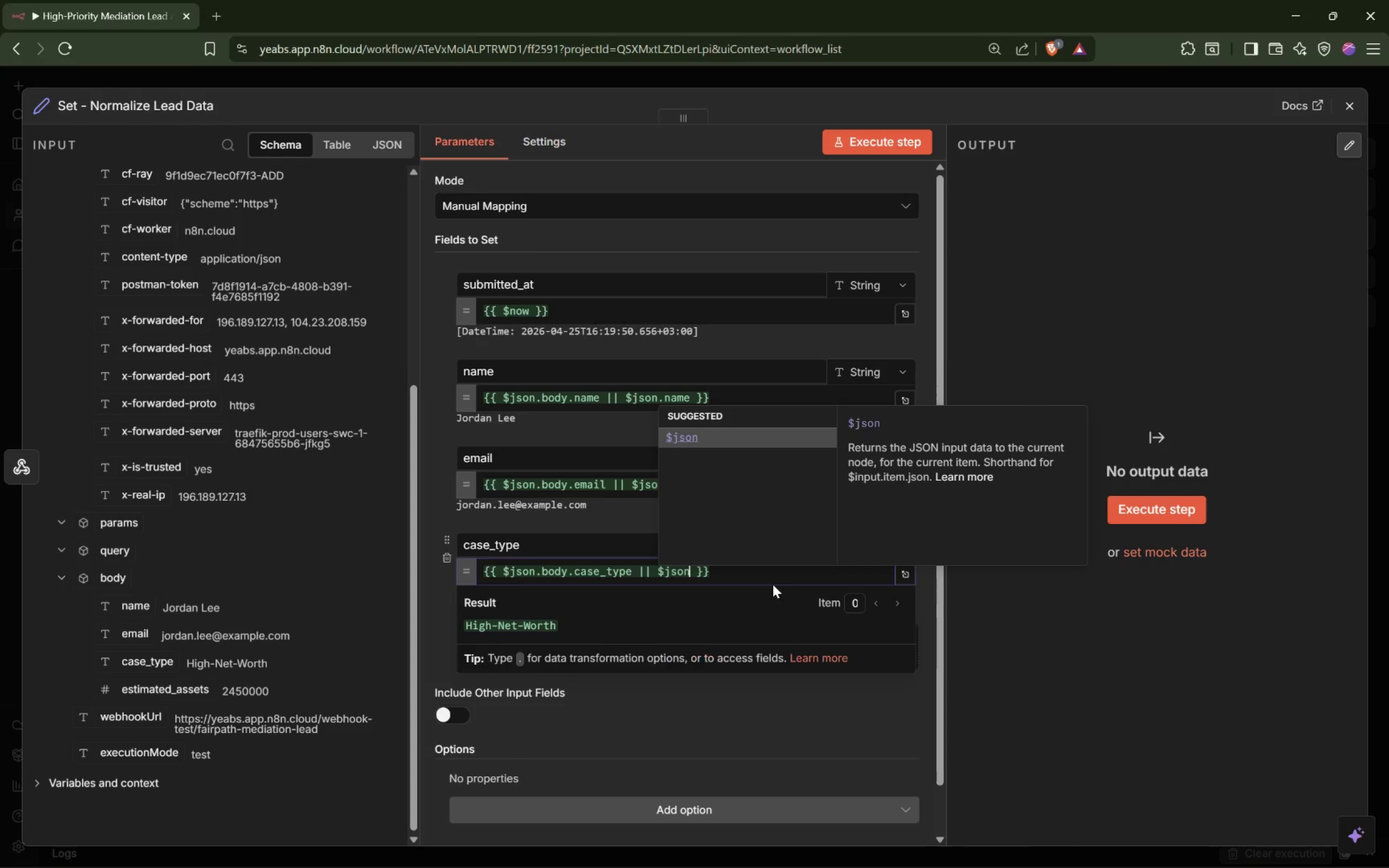 
key(Enter)
 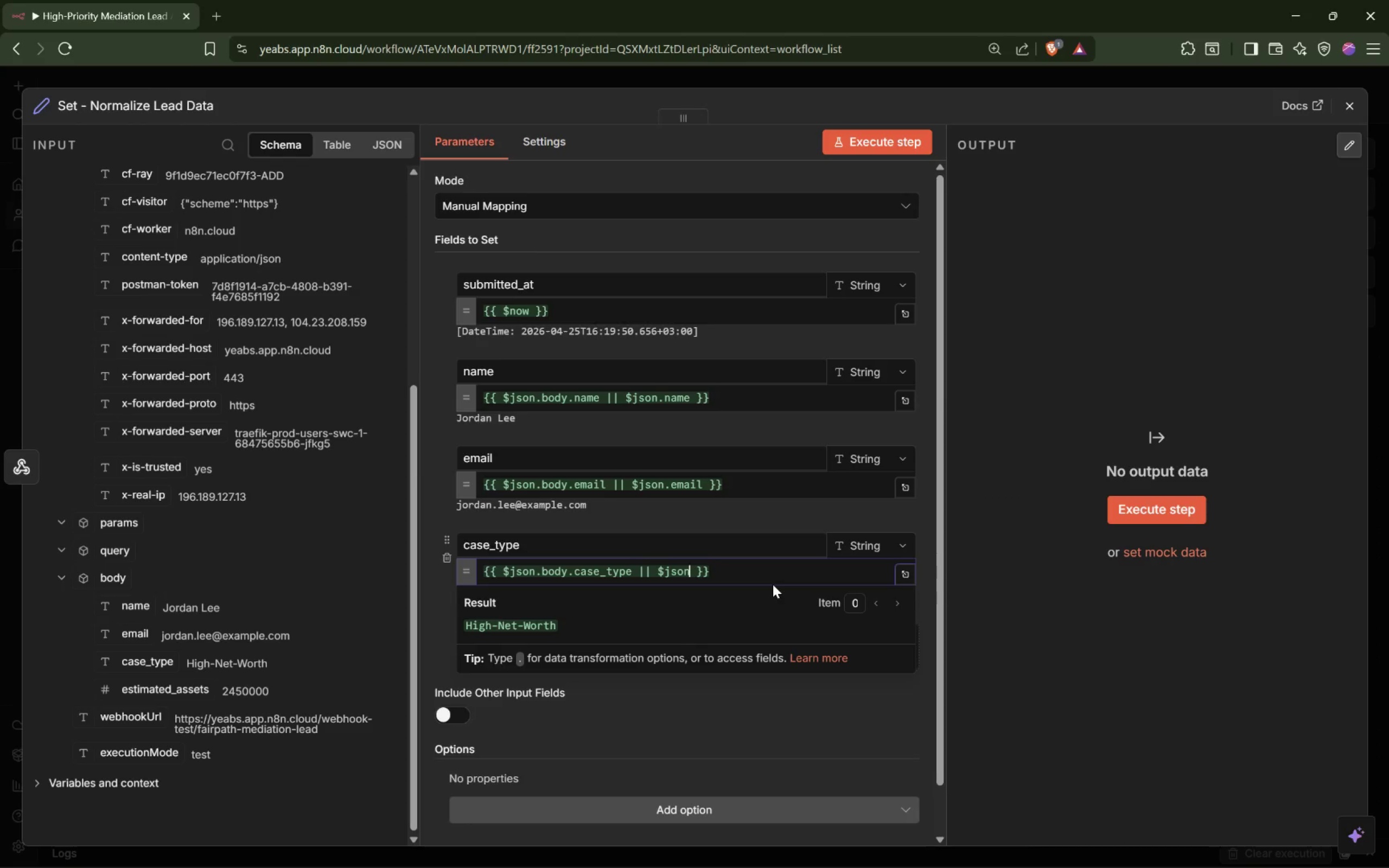 
type(.case_type)
 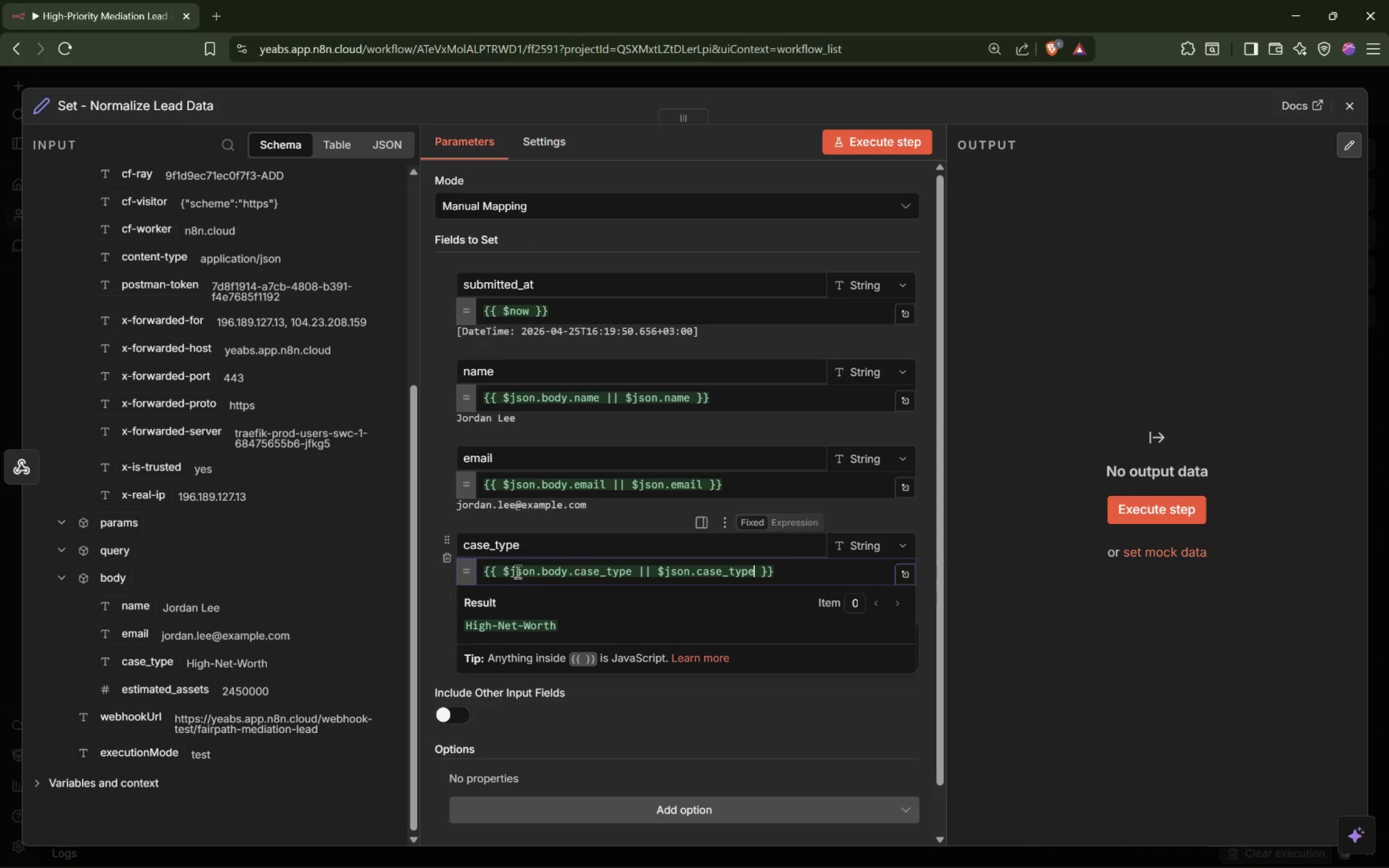 
left_click([429, 568])
 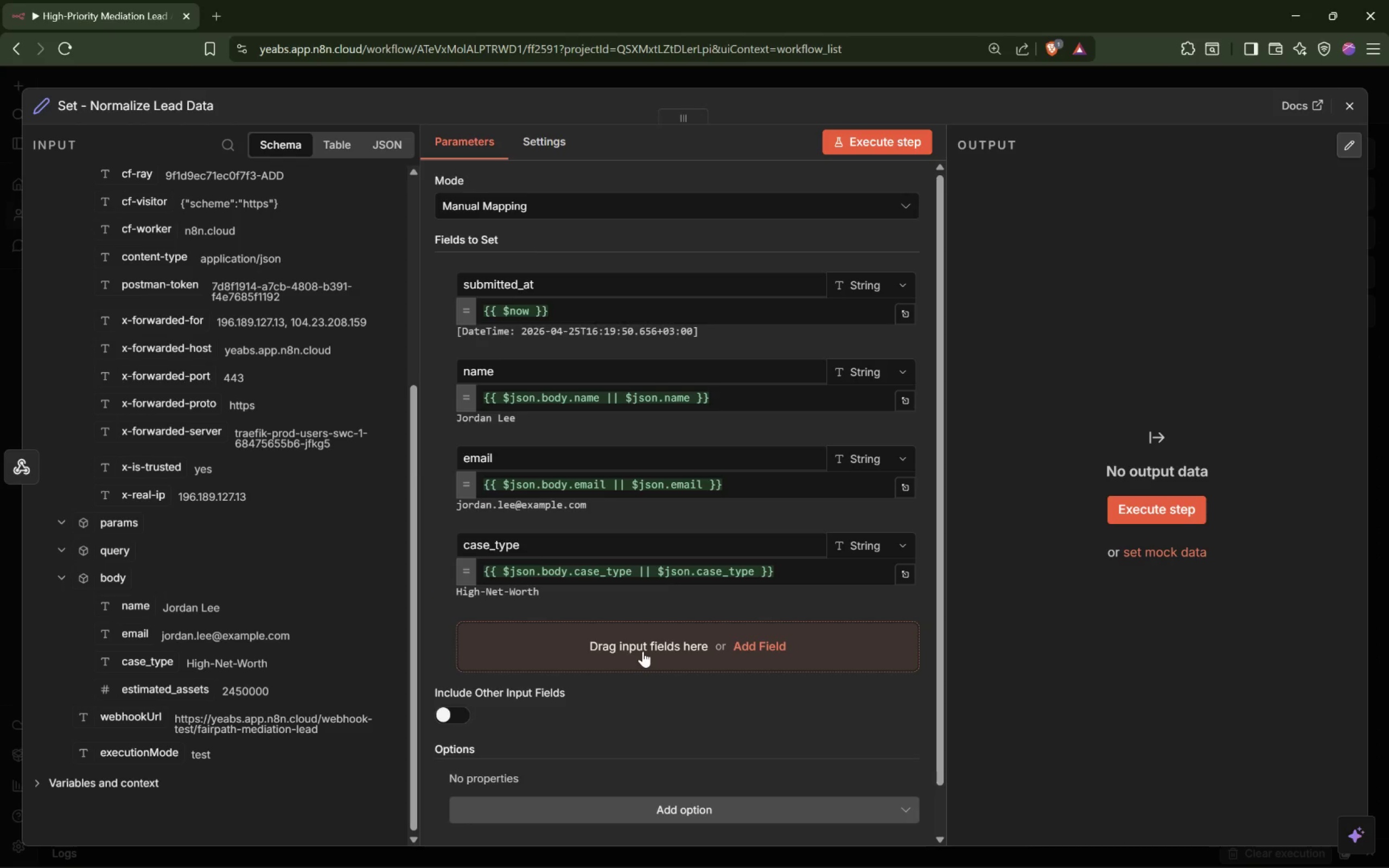 
wait(28.5)
 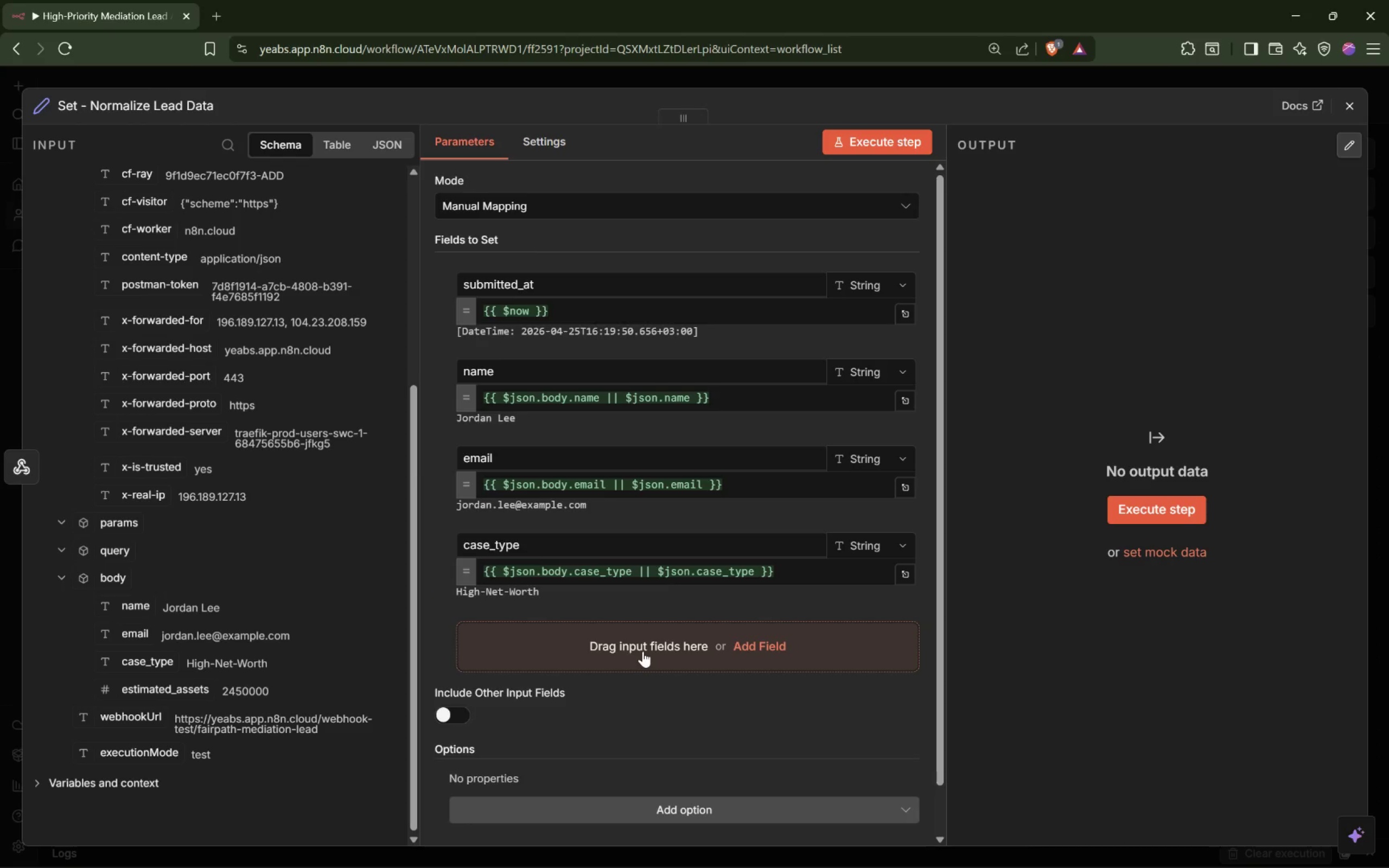 
left_click([639, 654])
 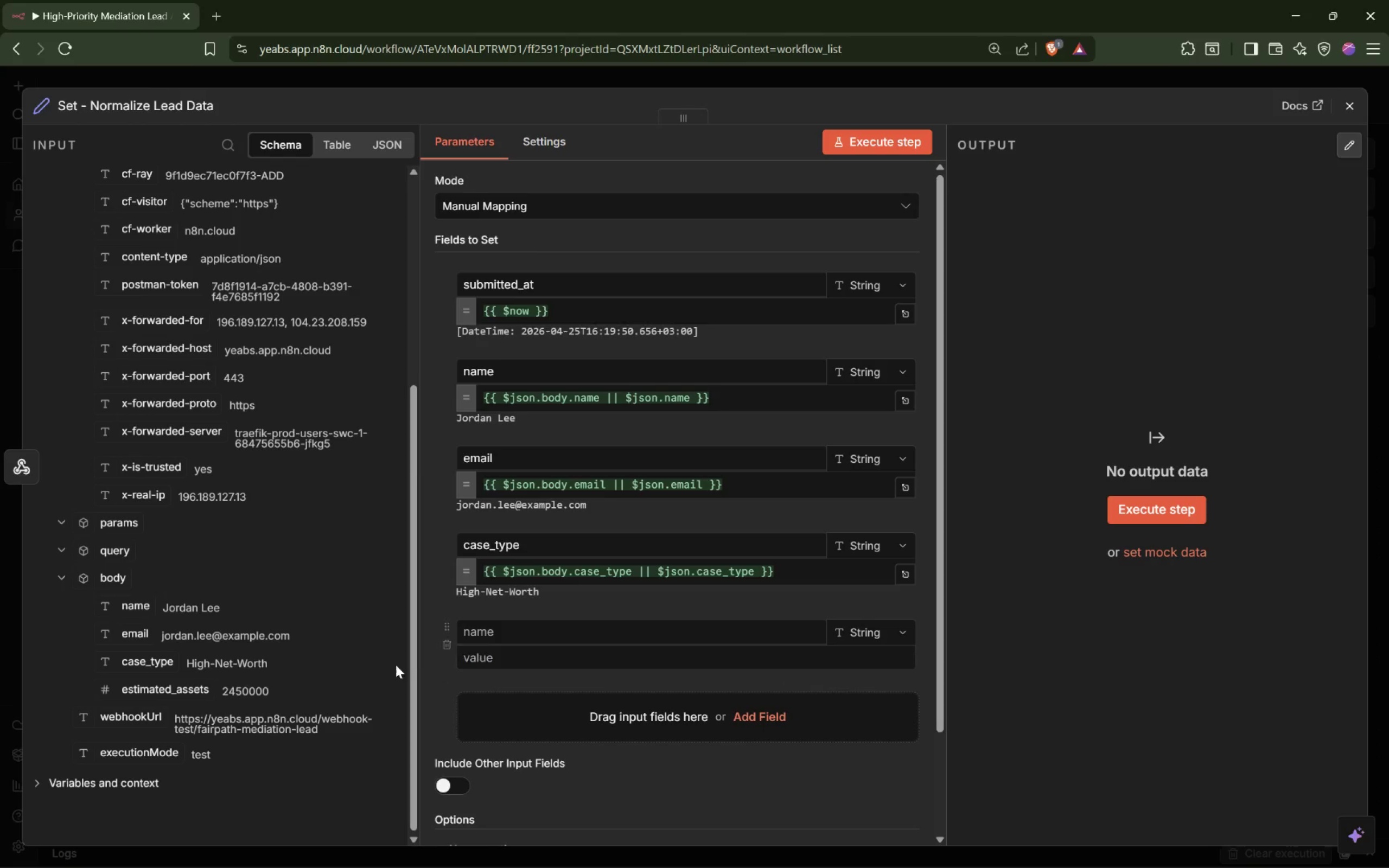 
left_click_drag(start_coordinate=[148, 695], to_coordinate=[556, 666])
 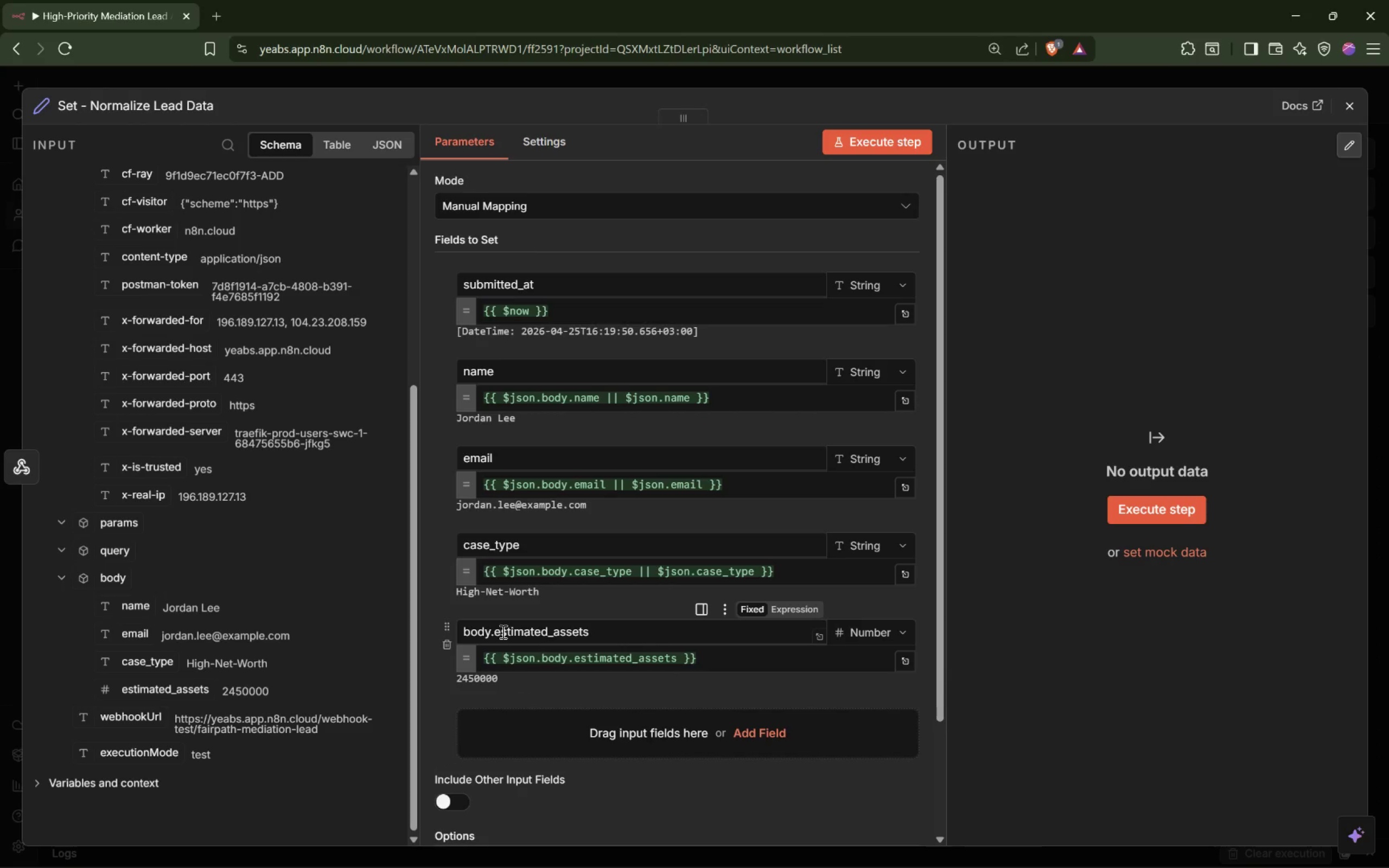 
left_click_drag(start_coordinate=[494, 632], to_coordinate=[385, 633])
 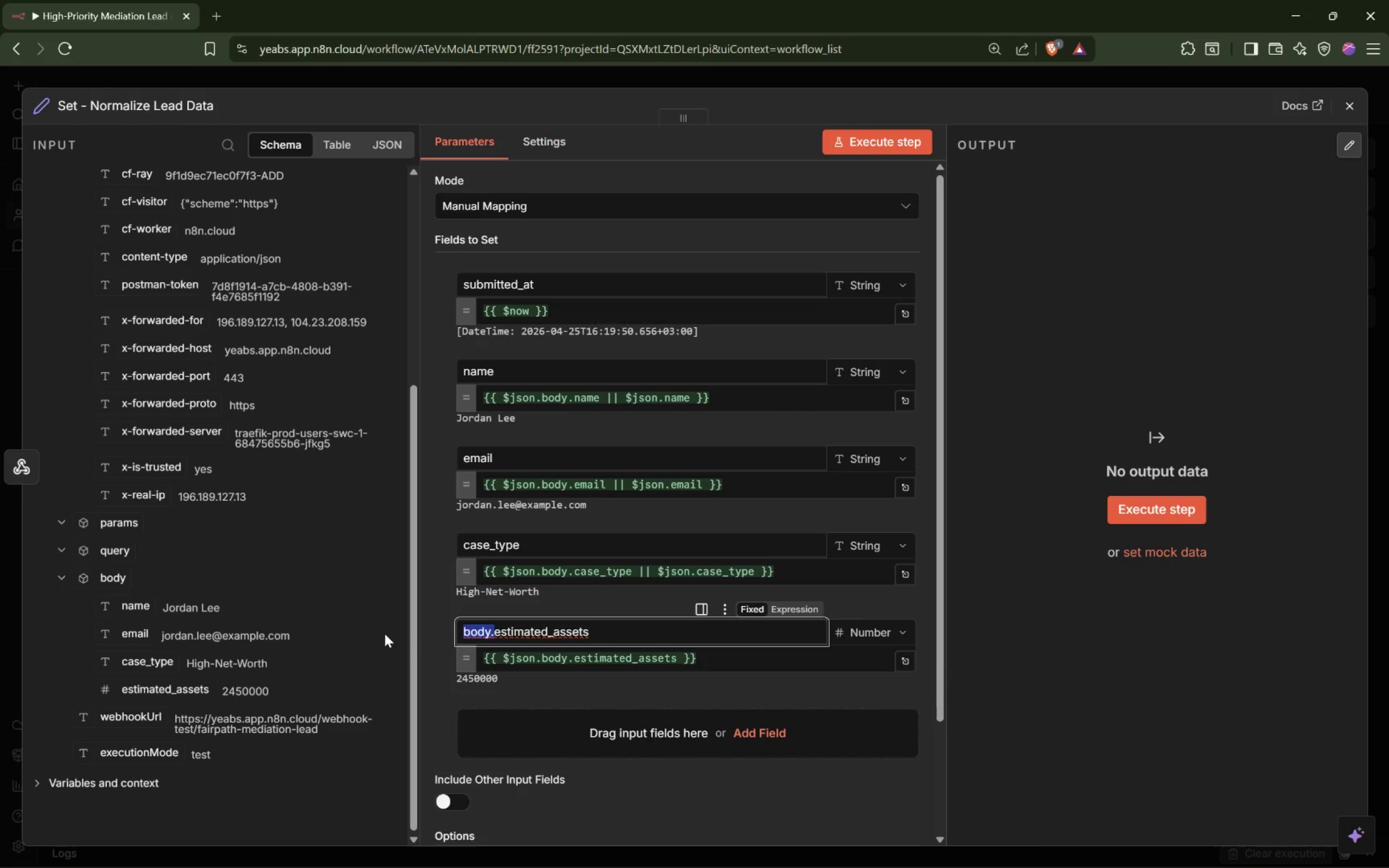 
key(Backspace)
 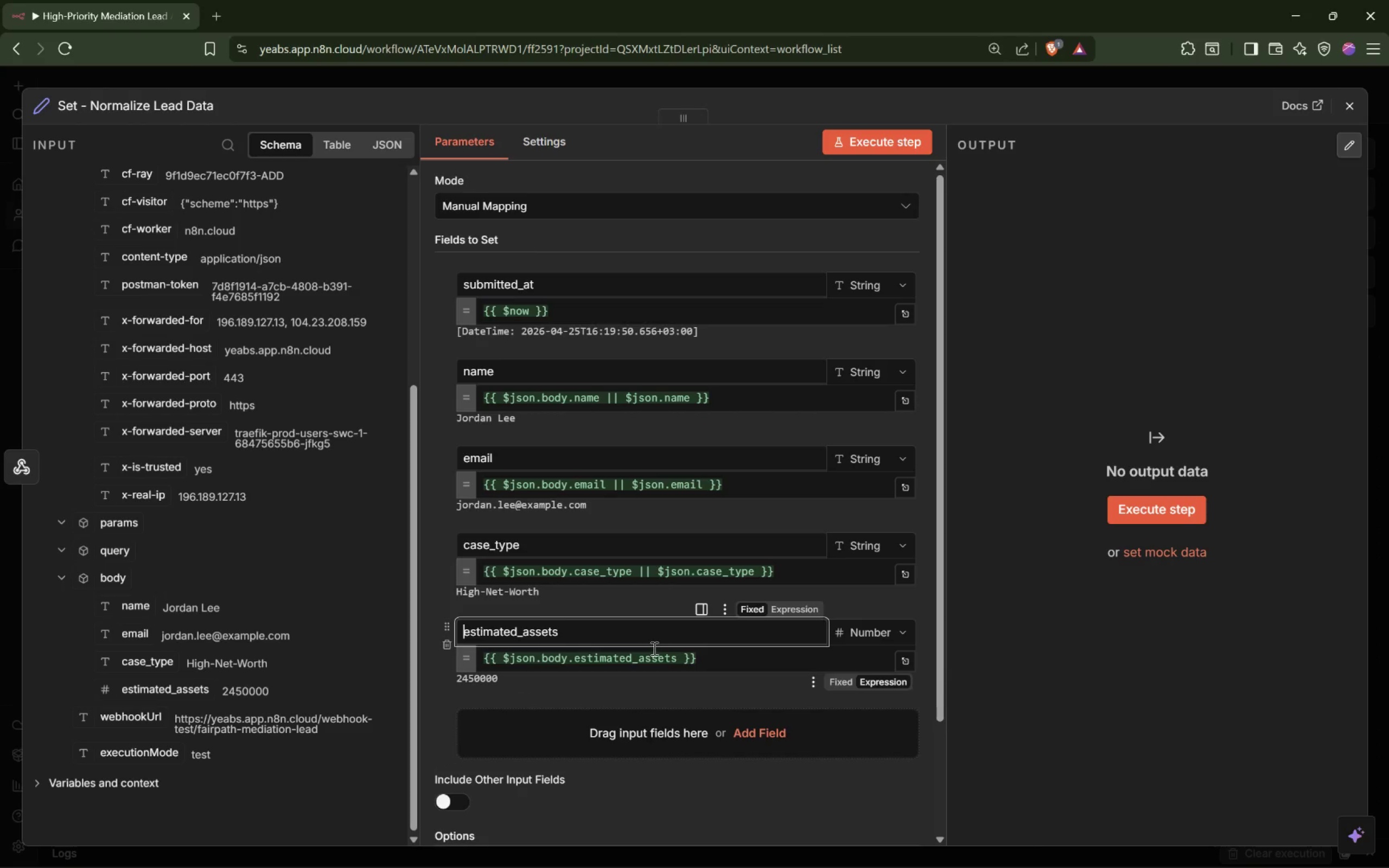 
left_click([674, 659])
 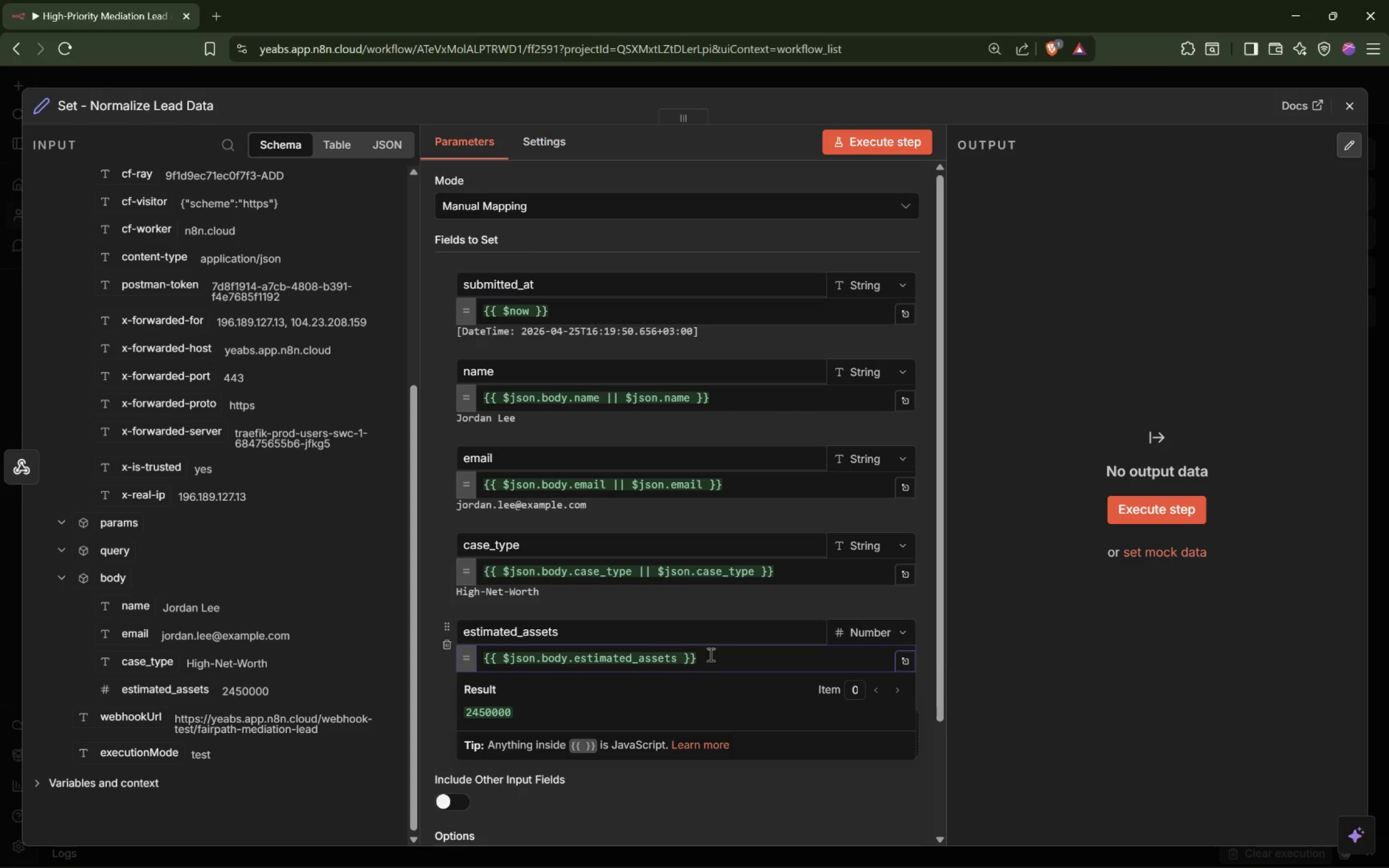 
type( || $json.estimated_assets)
 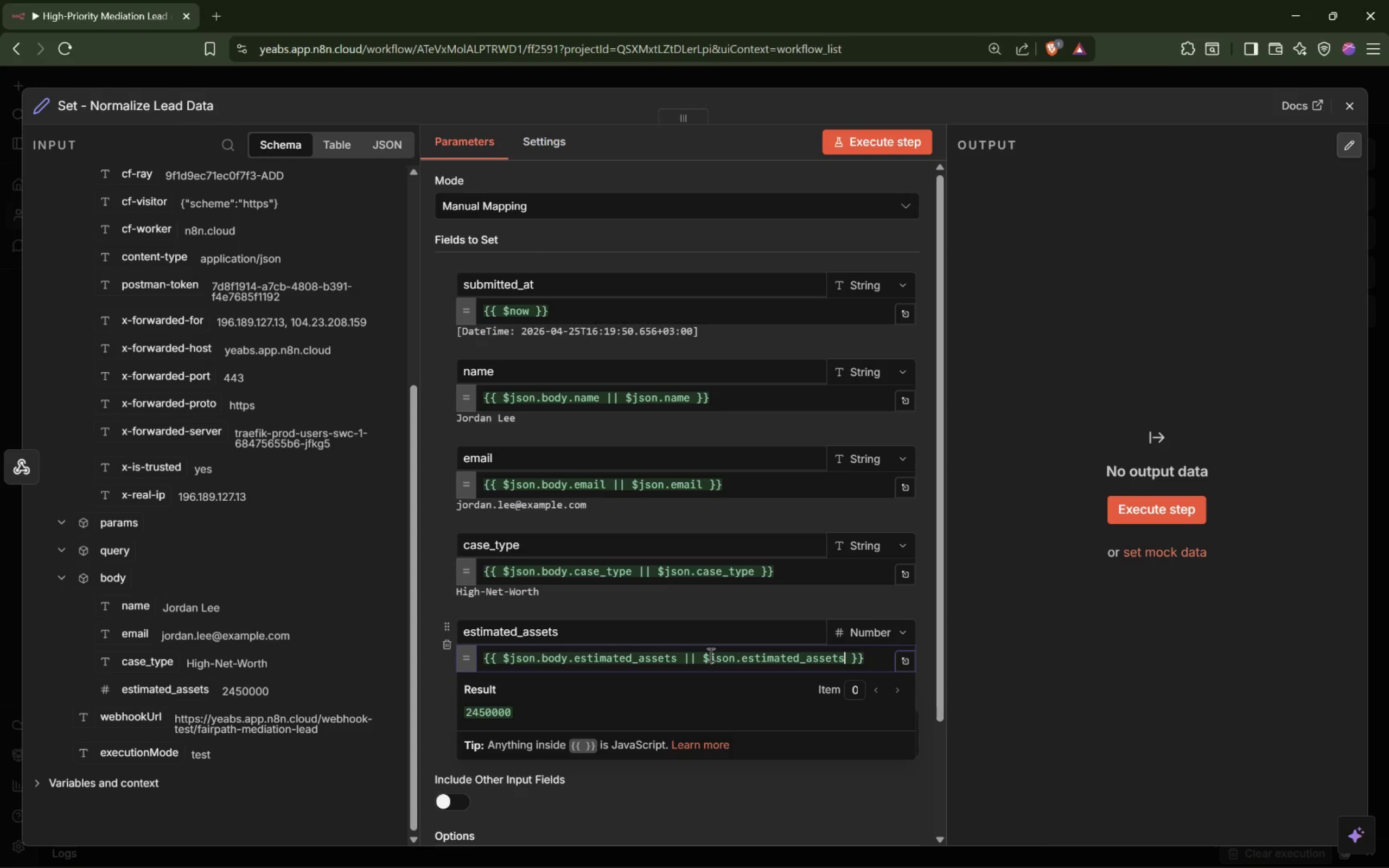 
wait(27.67)
 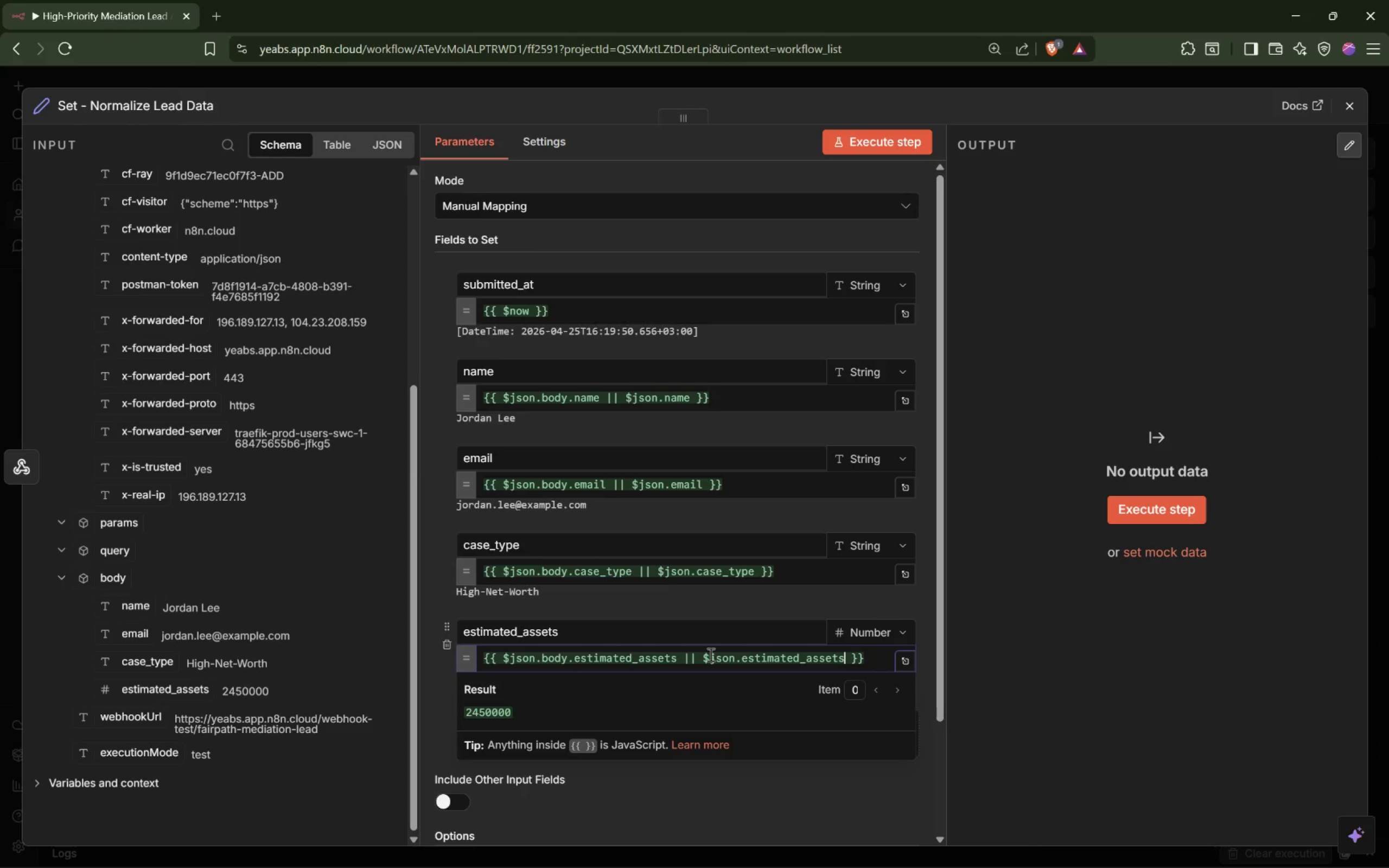 
mouse_move([625, 656])
 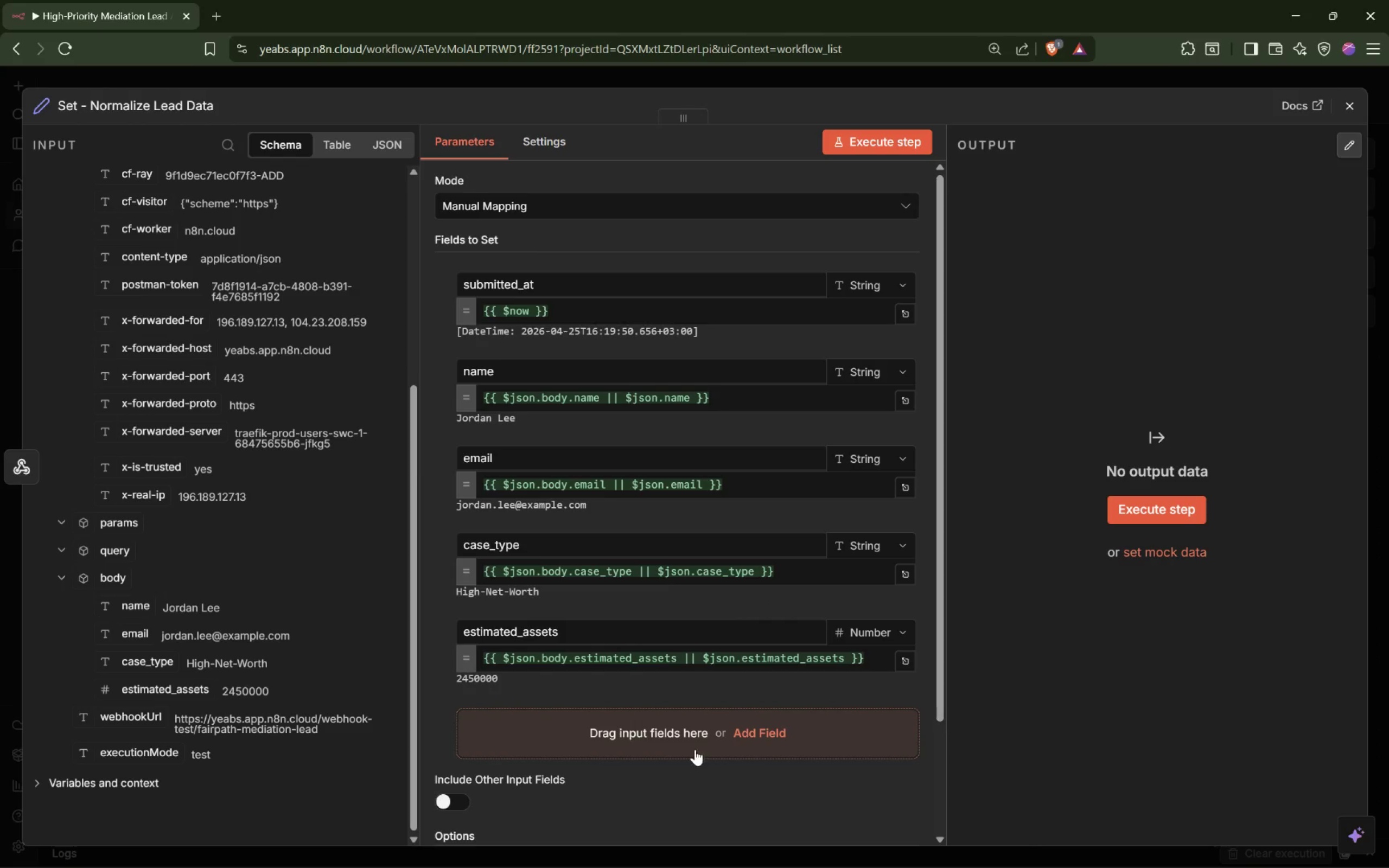 
left_click([690, 747])
 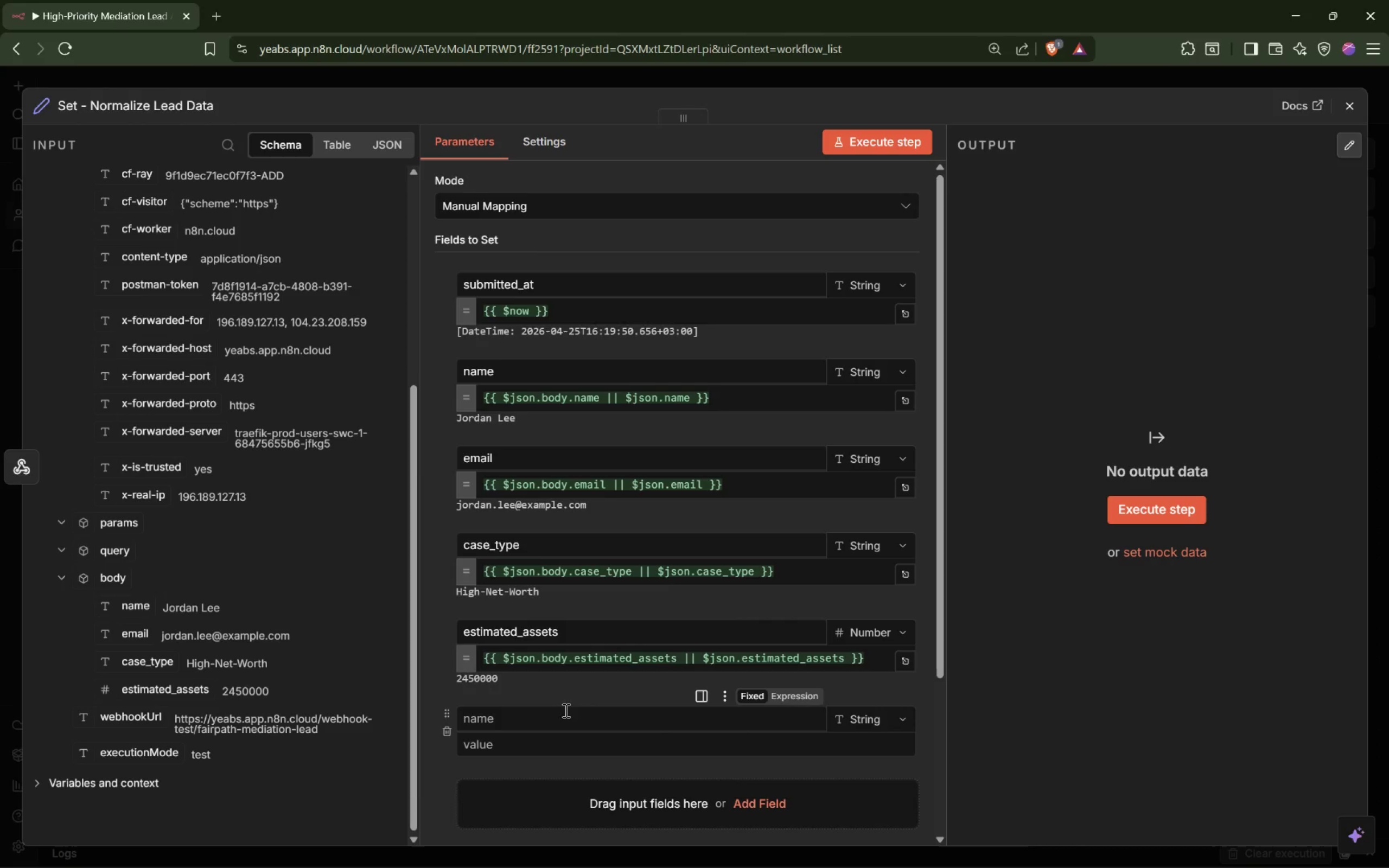 
left_click([556, 716])
 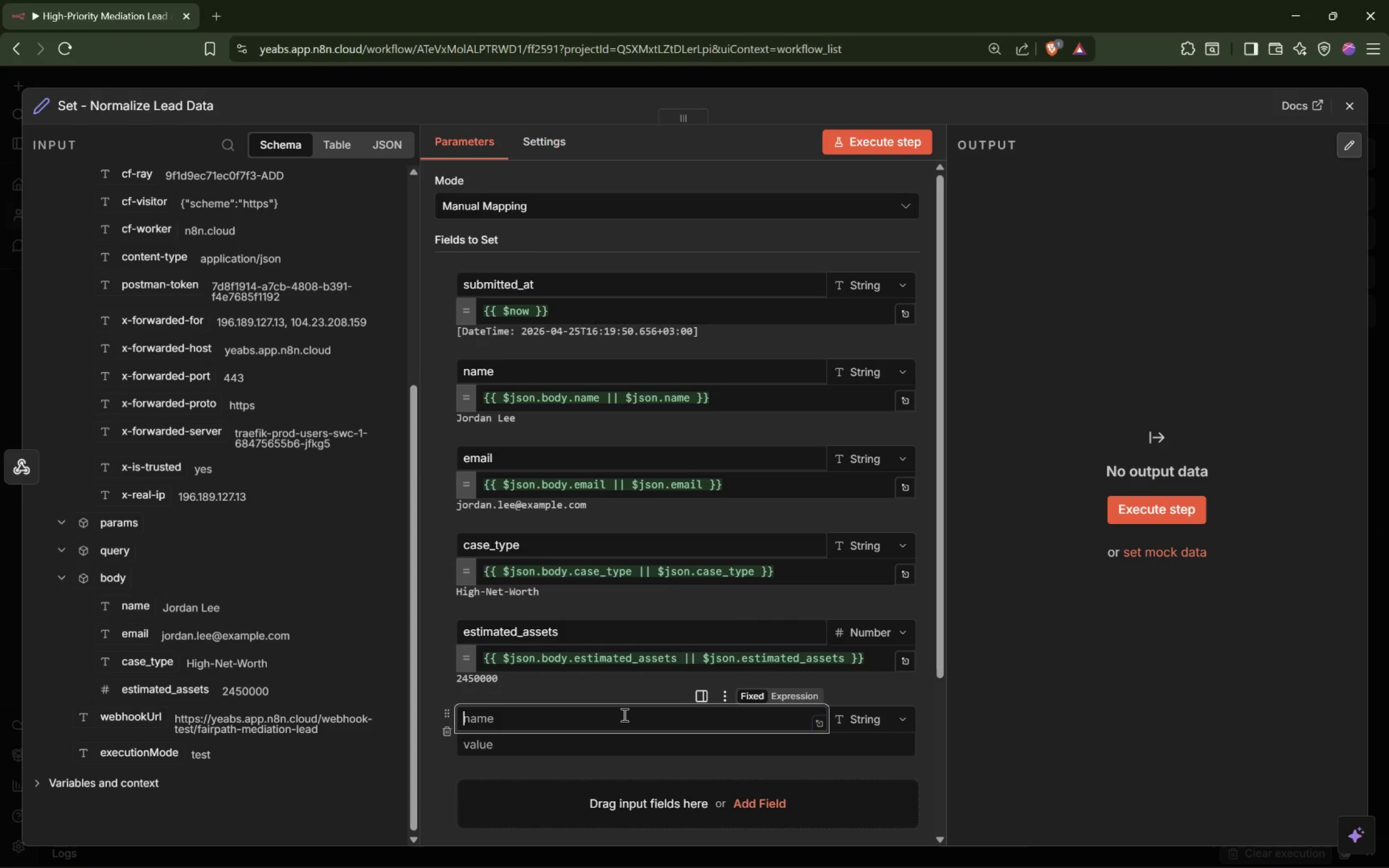 
type(priority_label)
 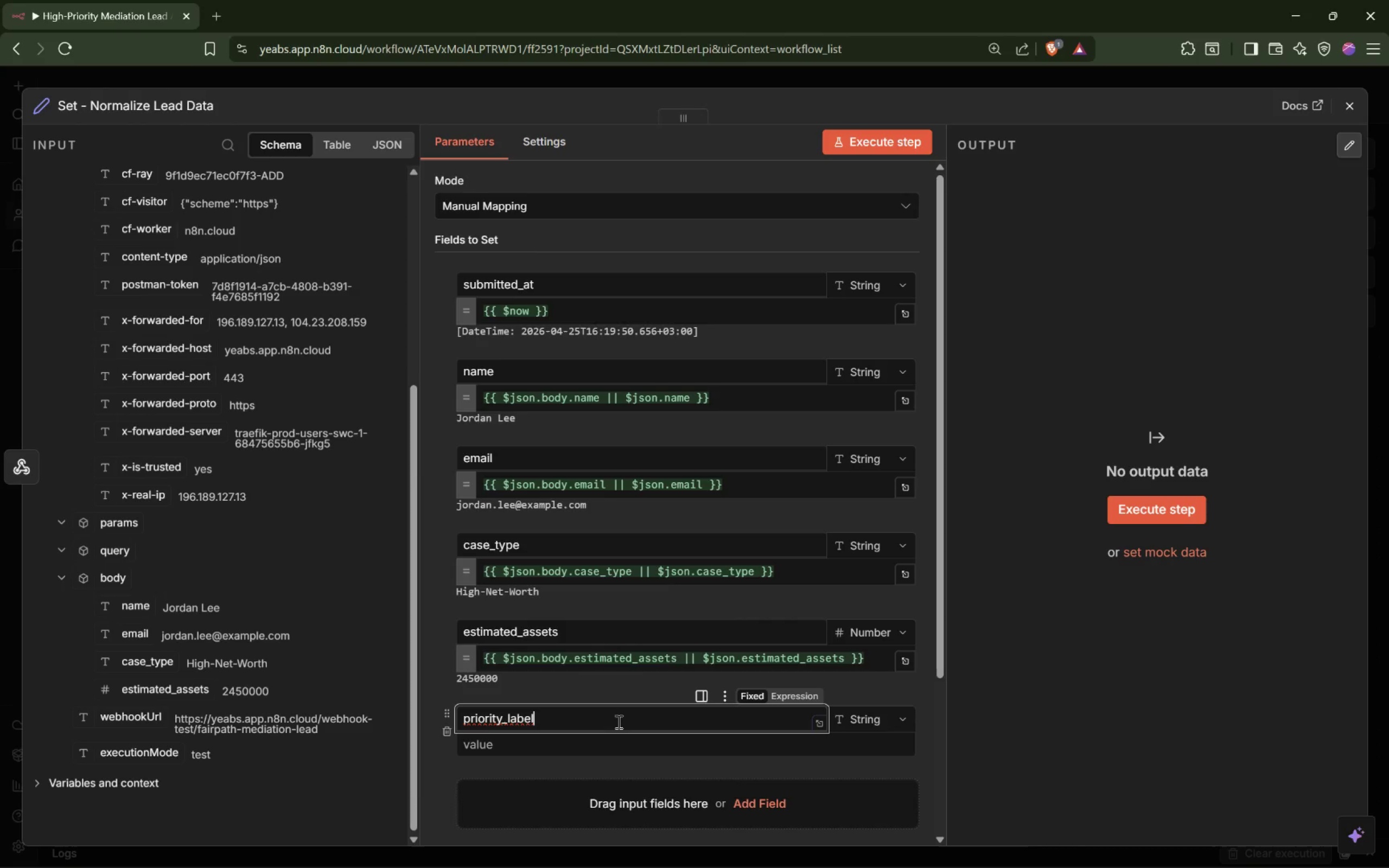 
left_click([620, 745])
 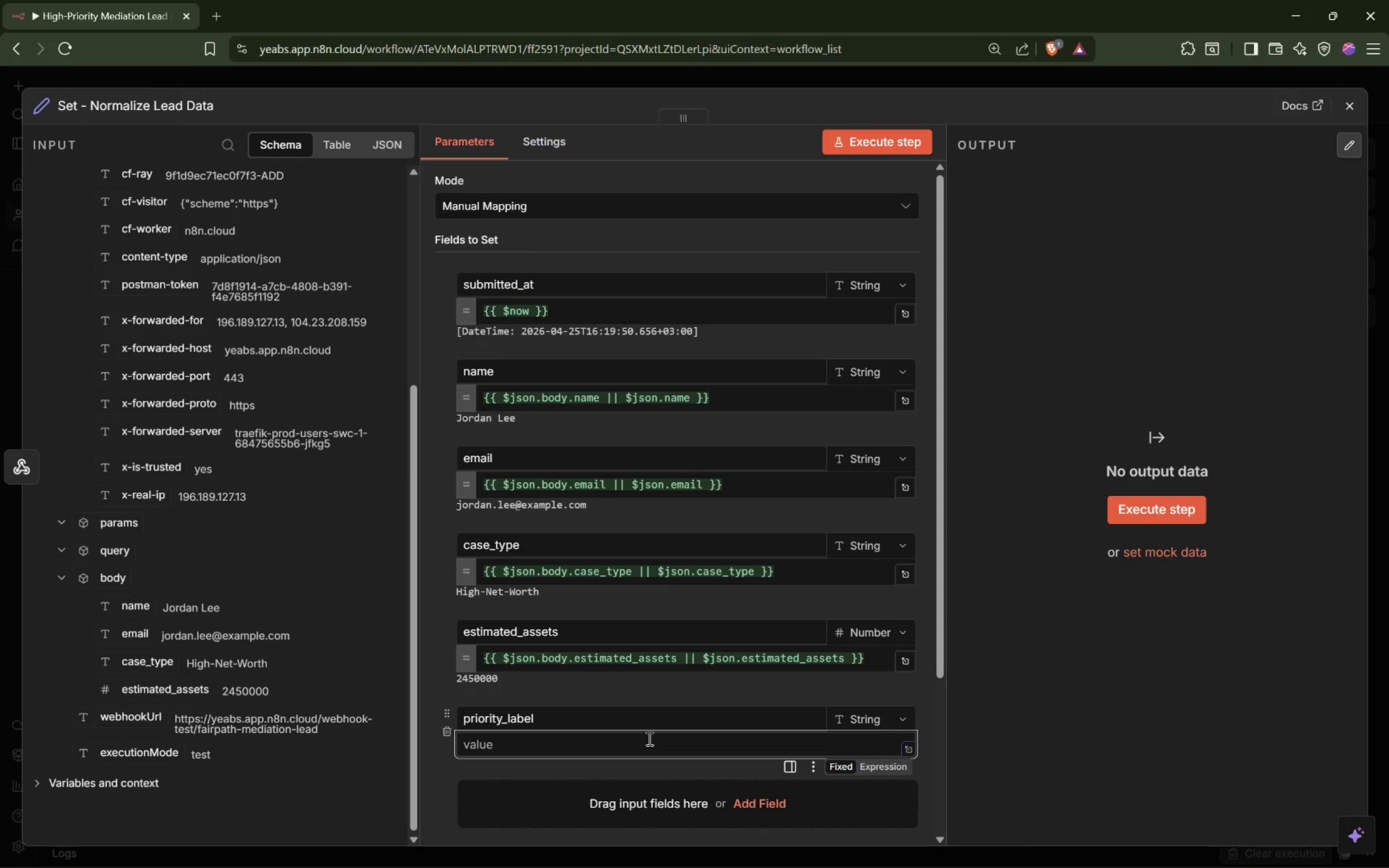 
type(={{Number($json.body)
 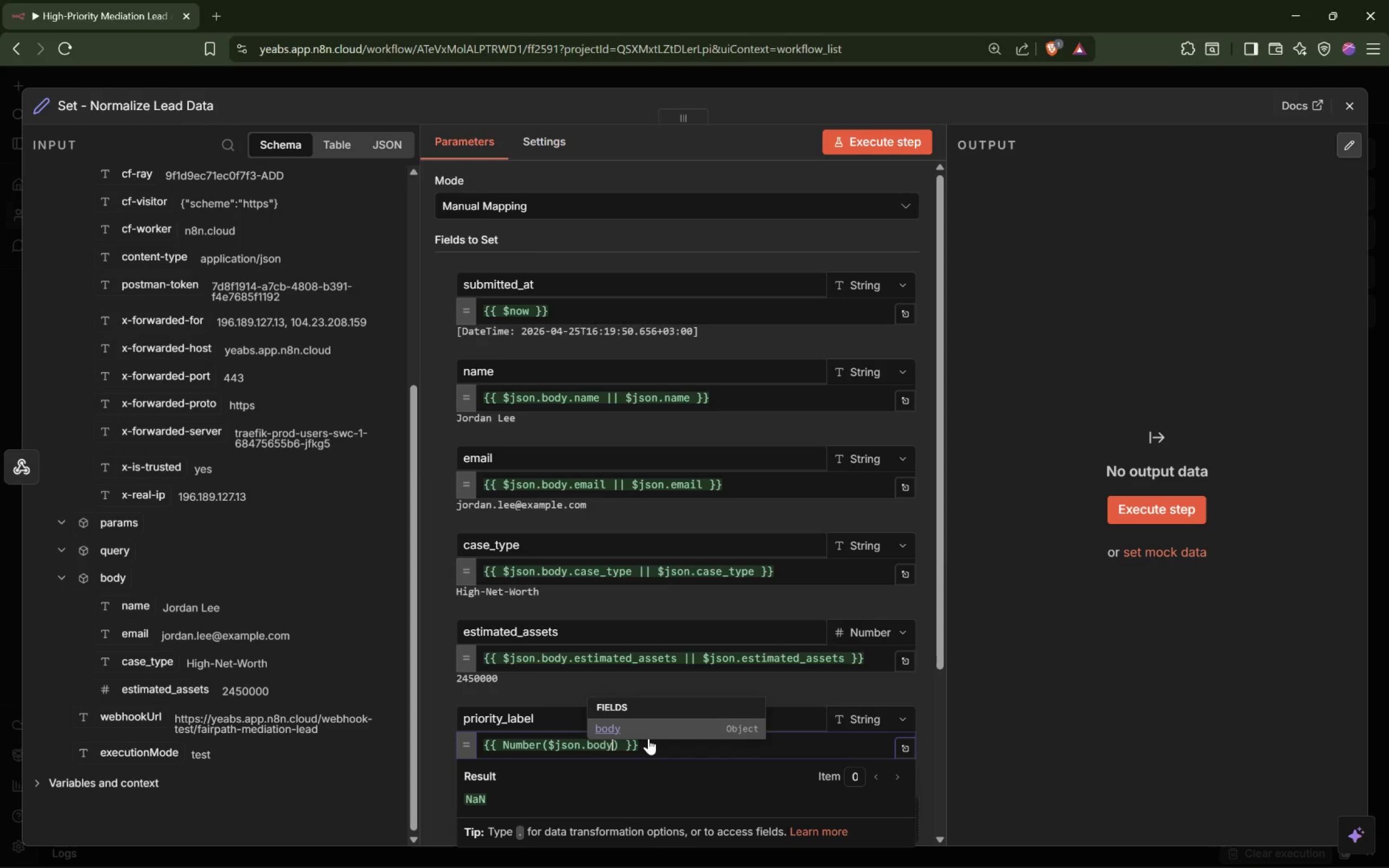 
hold_key(key=Backspace, duration=0.76)
 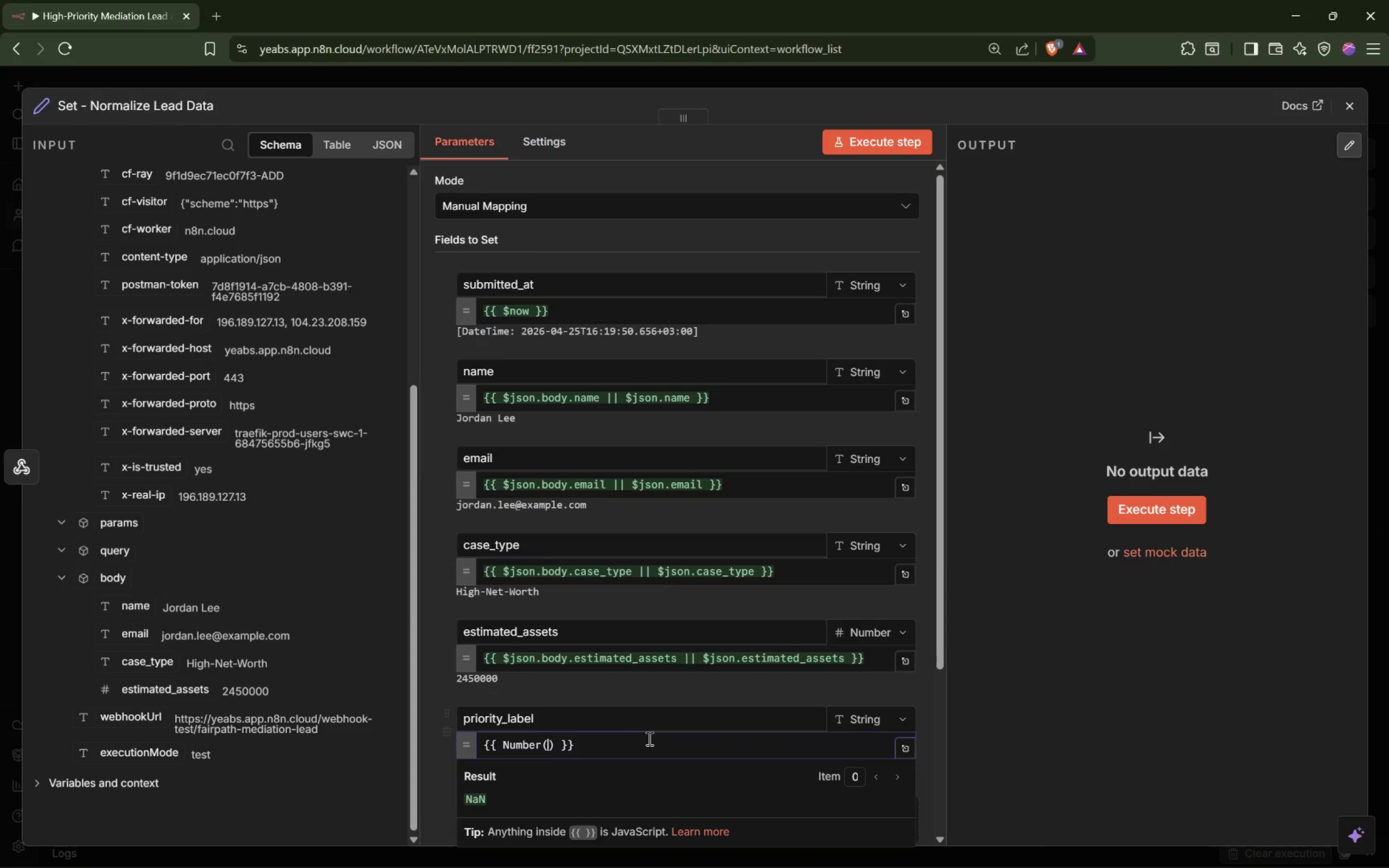 
key(Backspace)
key(Backspace)
key(Backspace)
key(Backspace)
key(Backspace)
key(Backspace)
key(Backspace)
type(['International' )
 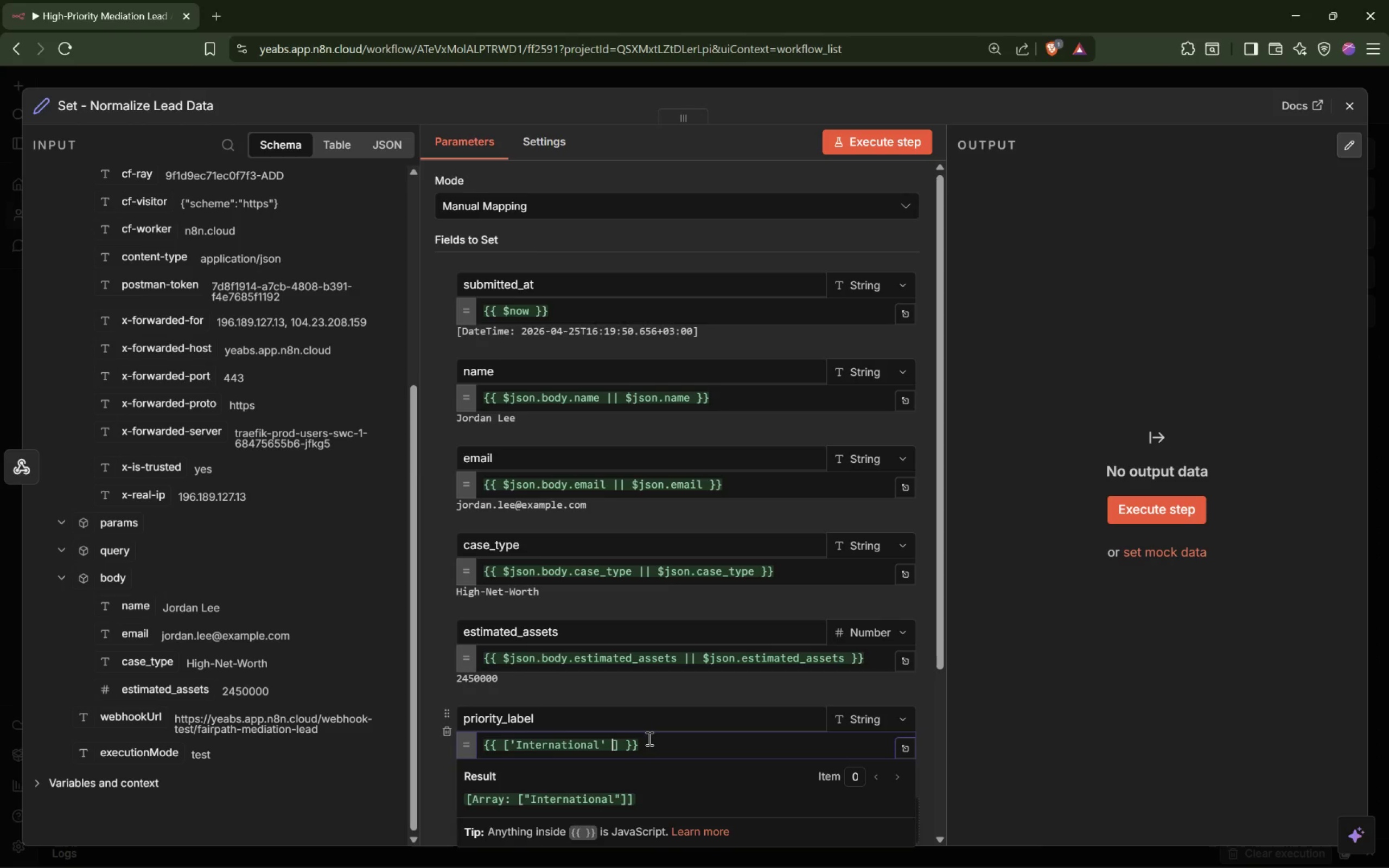 
key(ArrowLeft)
 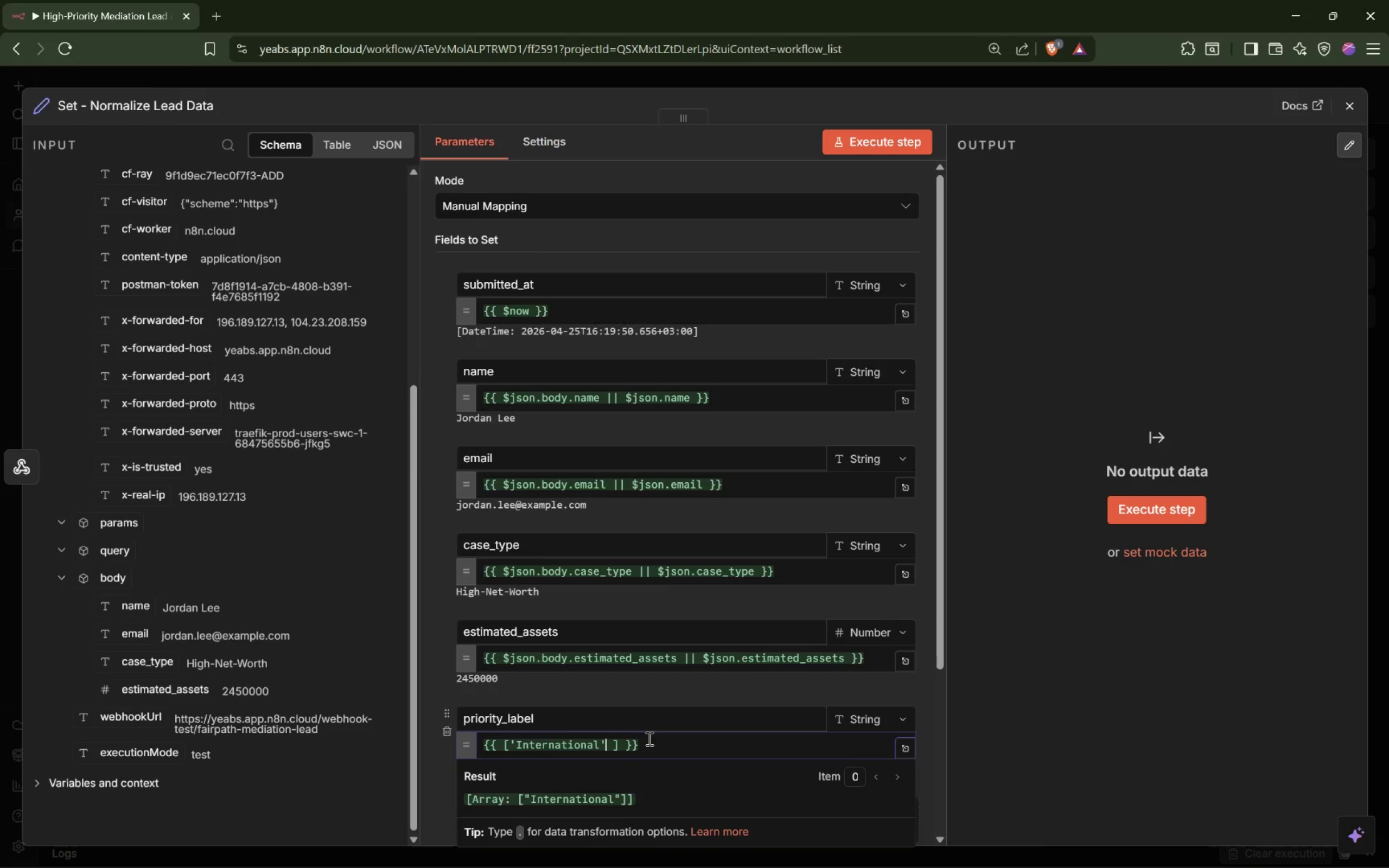 
key(Comma)
 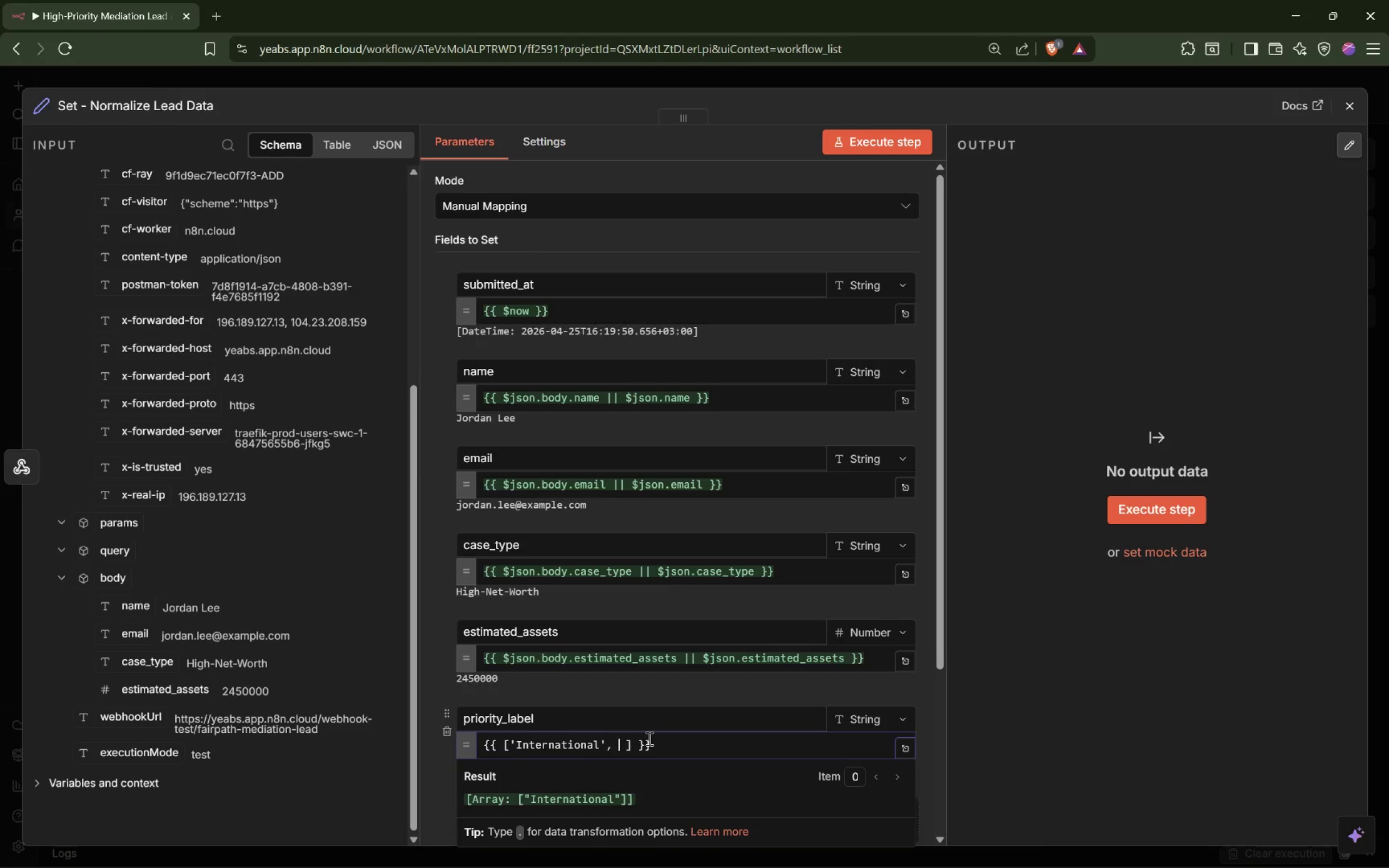 
key(Space)
 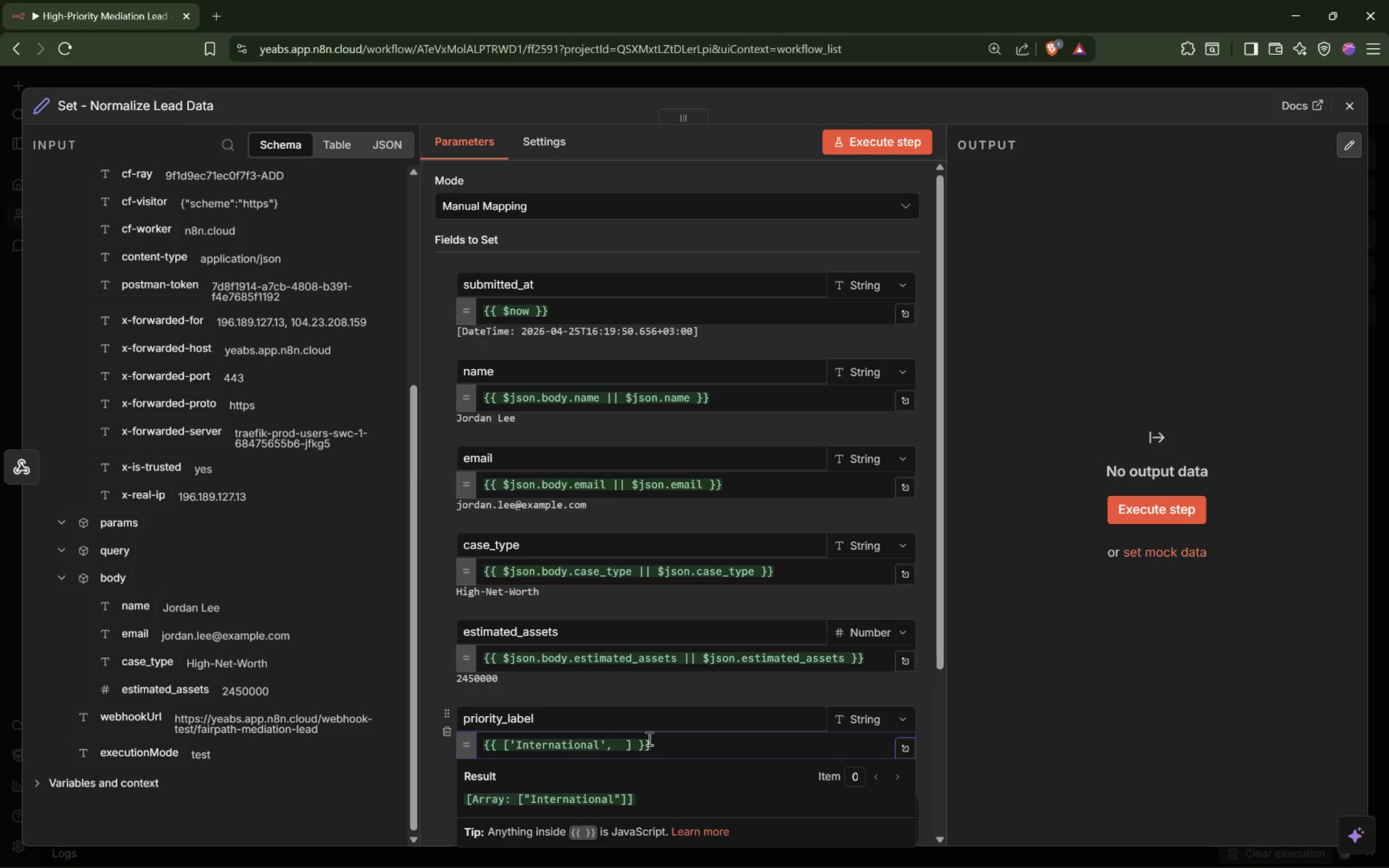 
wait(9.03)
 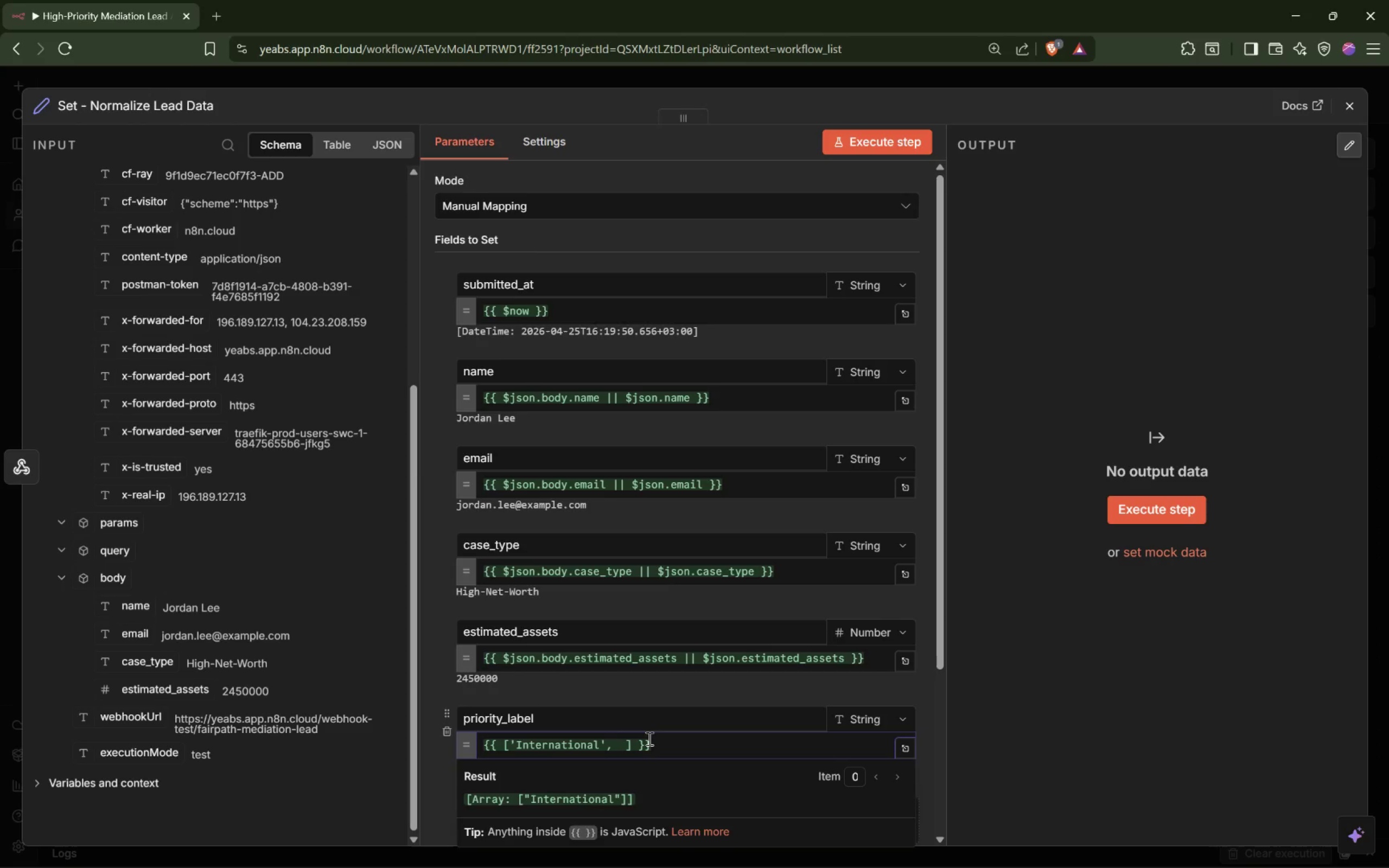 
type('High-Net-Work)
key(Backspace)
type(th')
 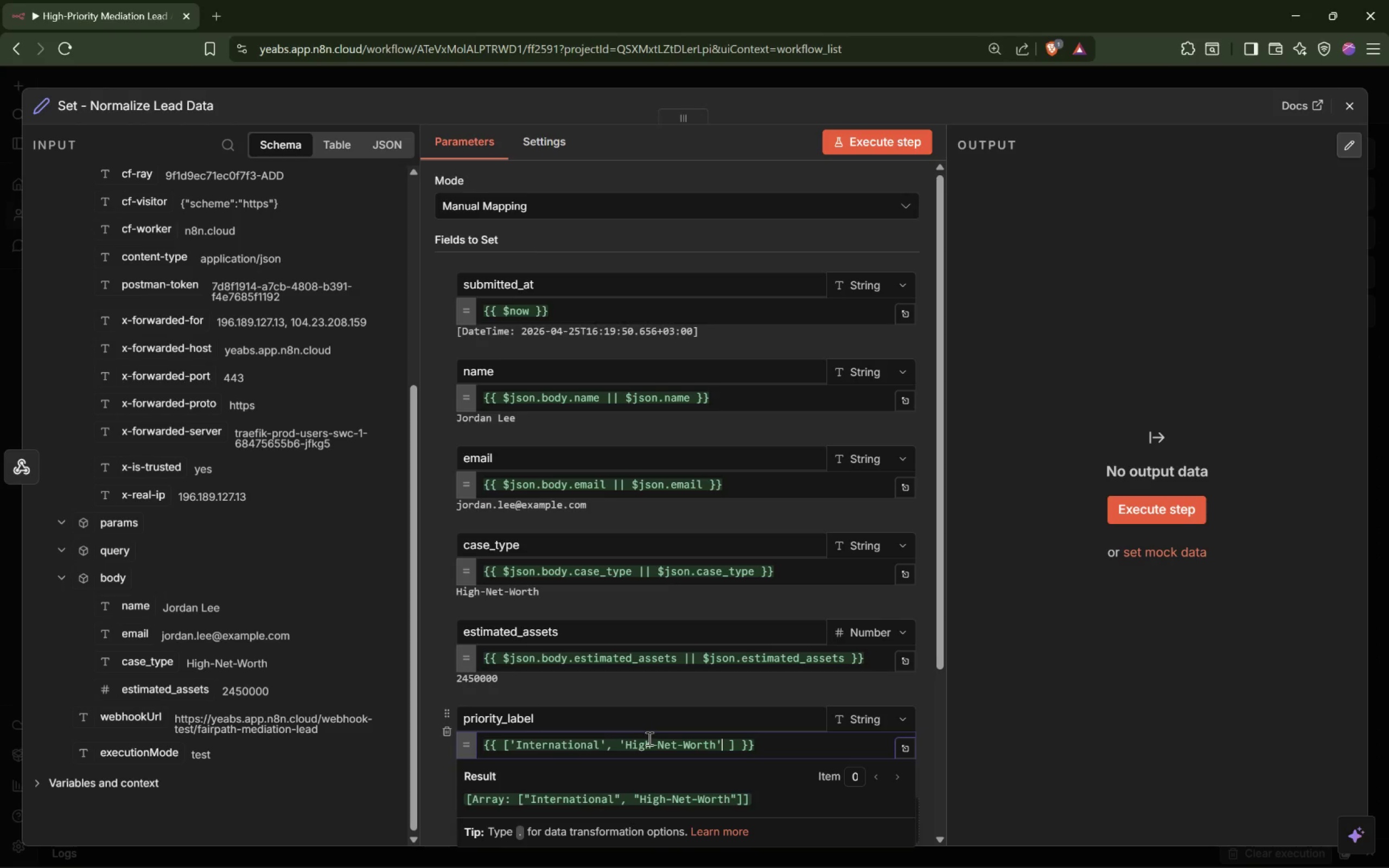 
key(ArrowRight)
 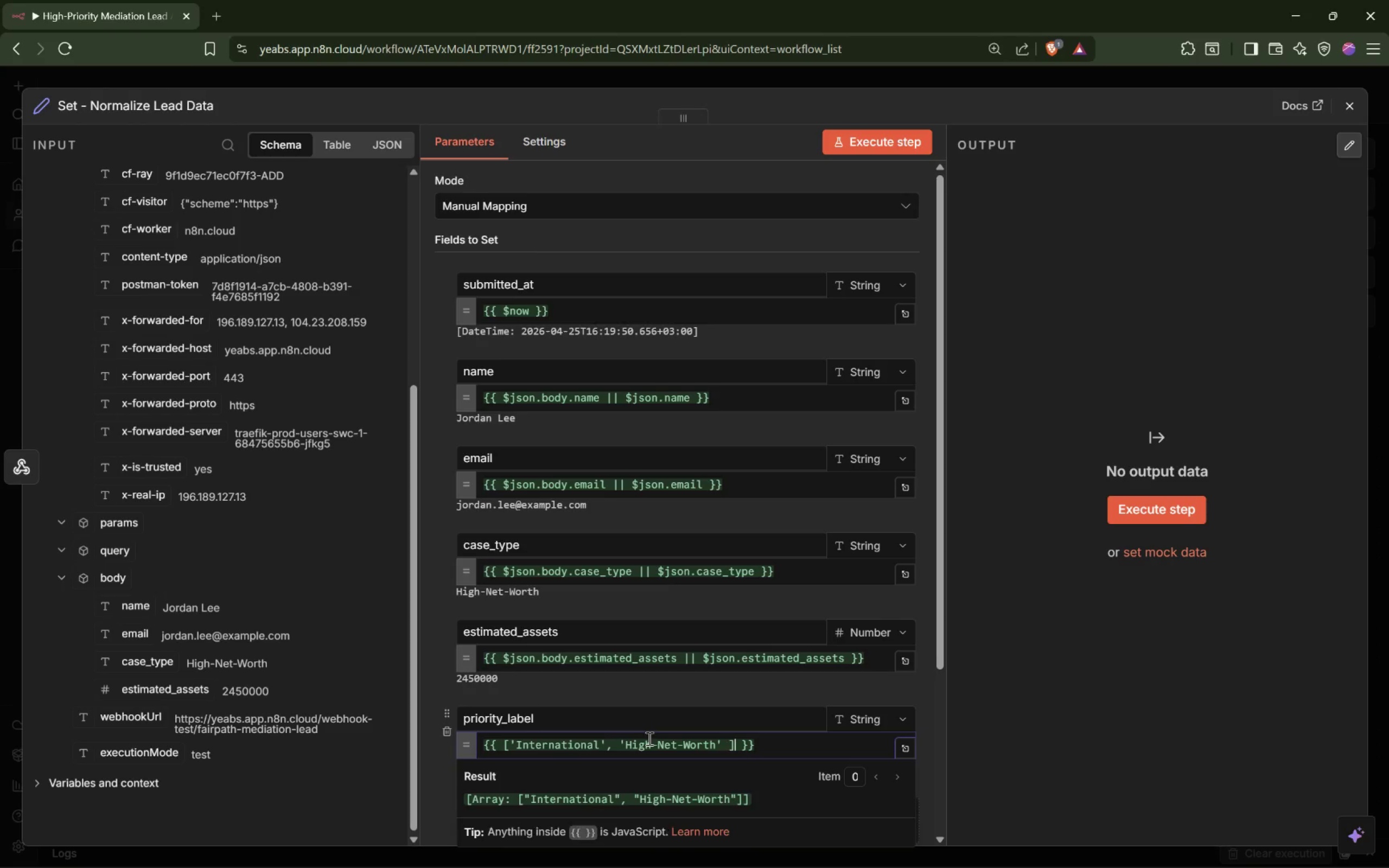 
key(ArrowRight)
 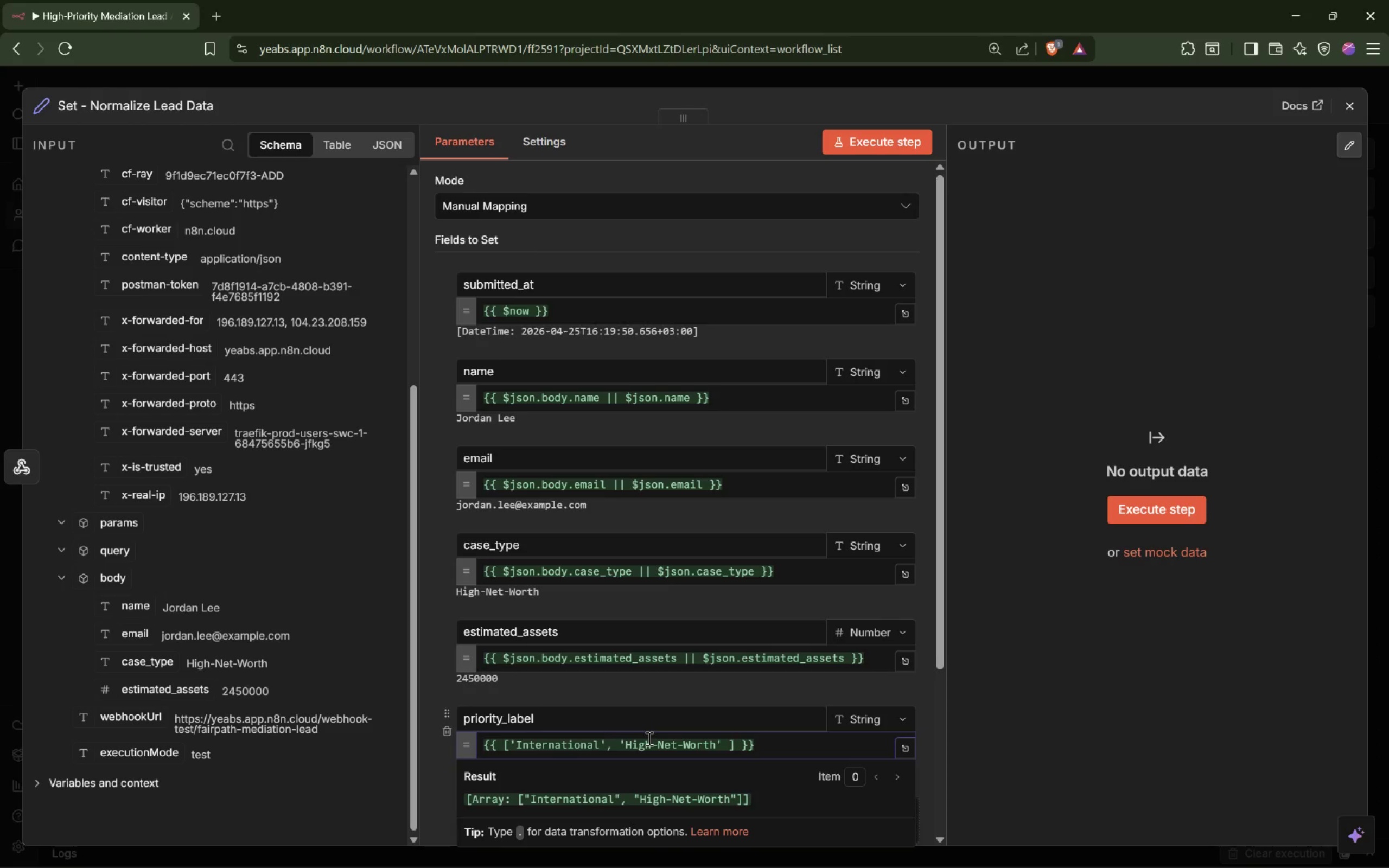 
type(.includes($json.body.cas)
key(Tab)
type( || )
 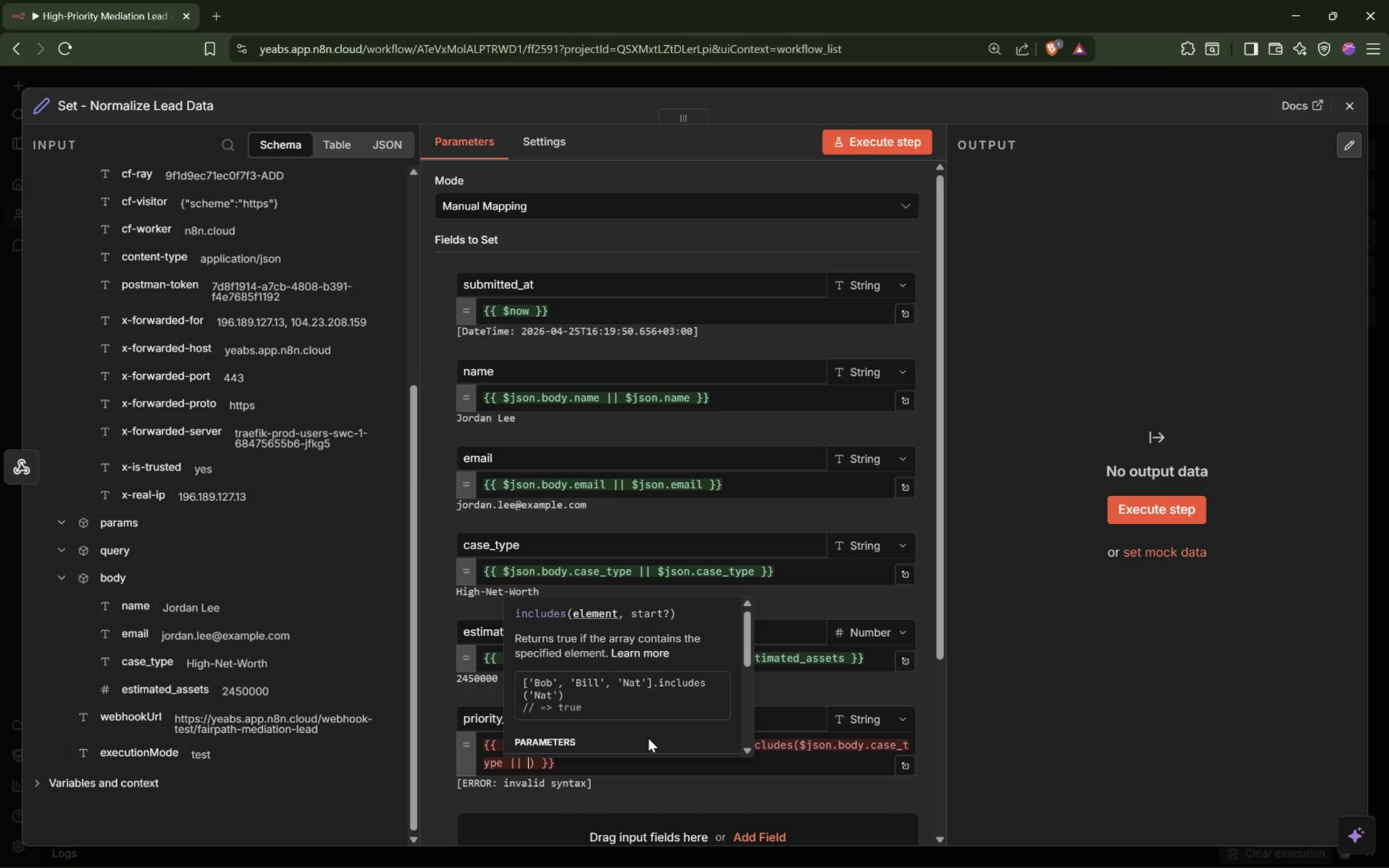 
wait(17.88)
 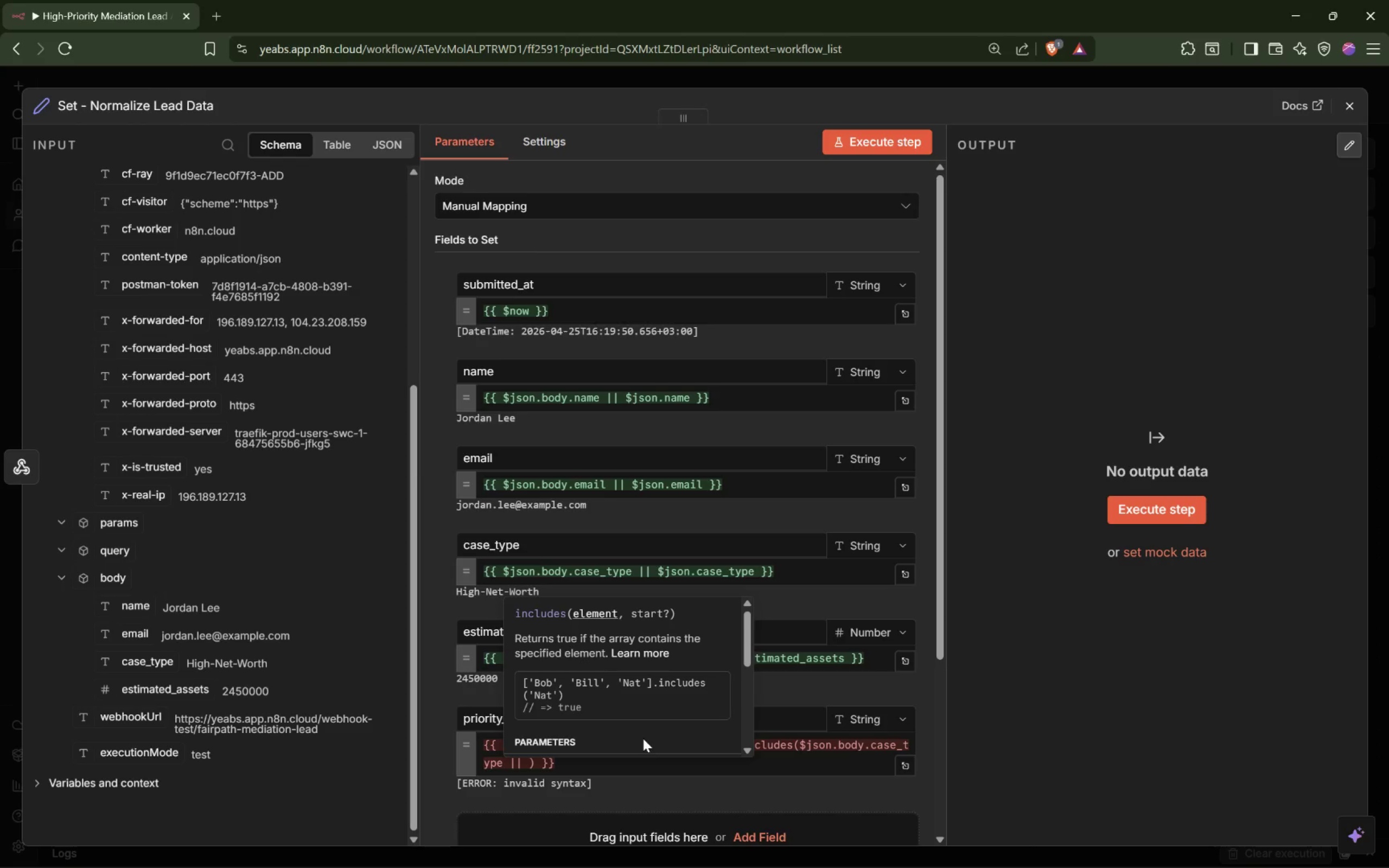 
type($json.case_type)
 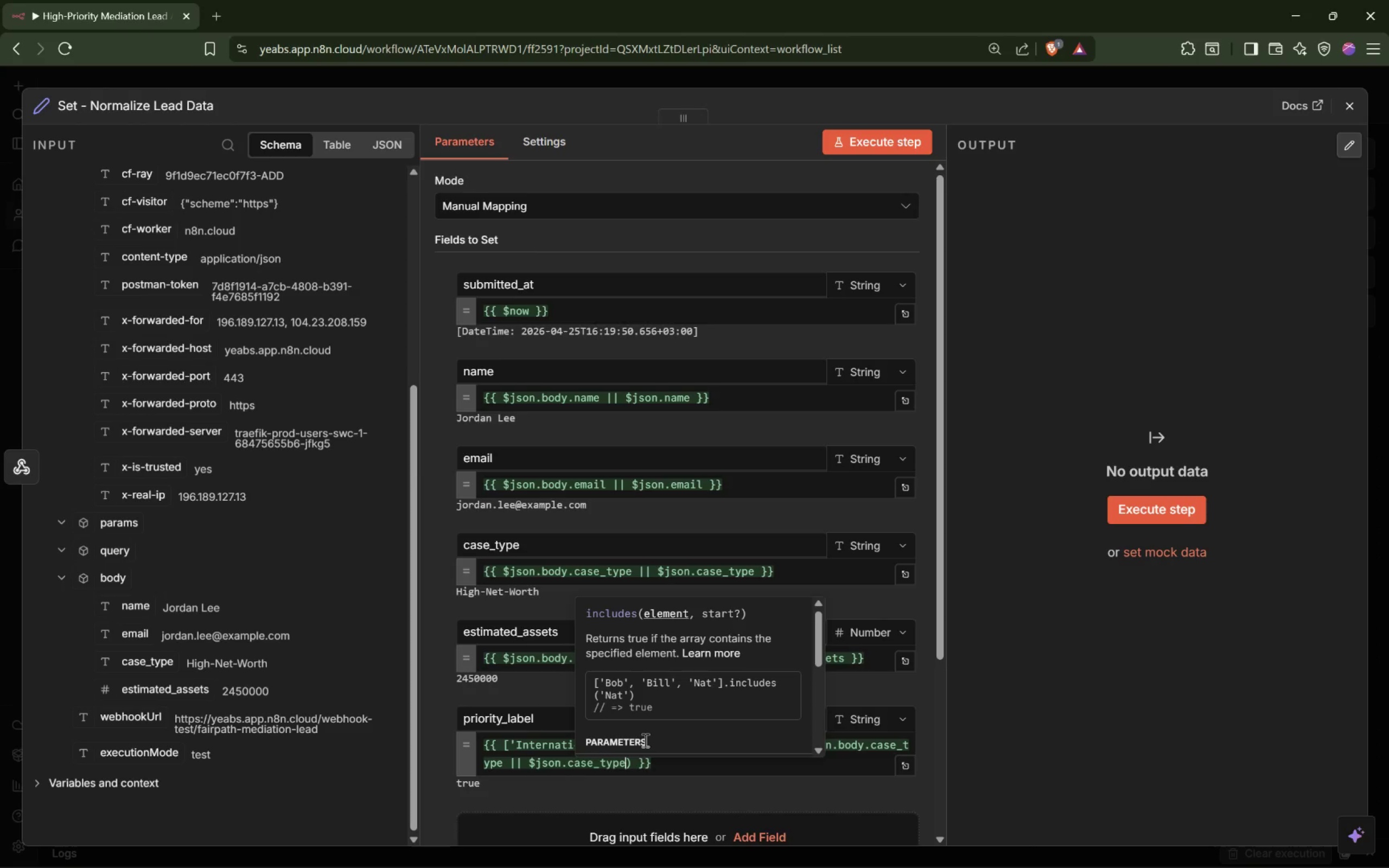 
wait(5.85)
 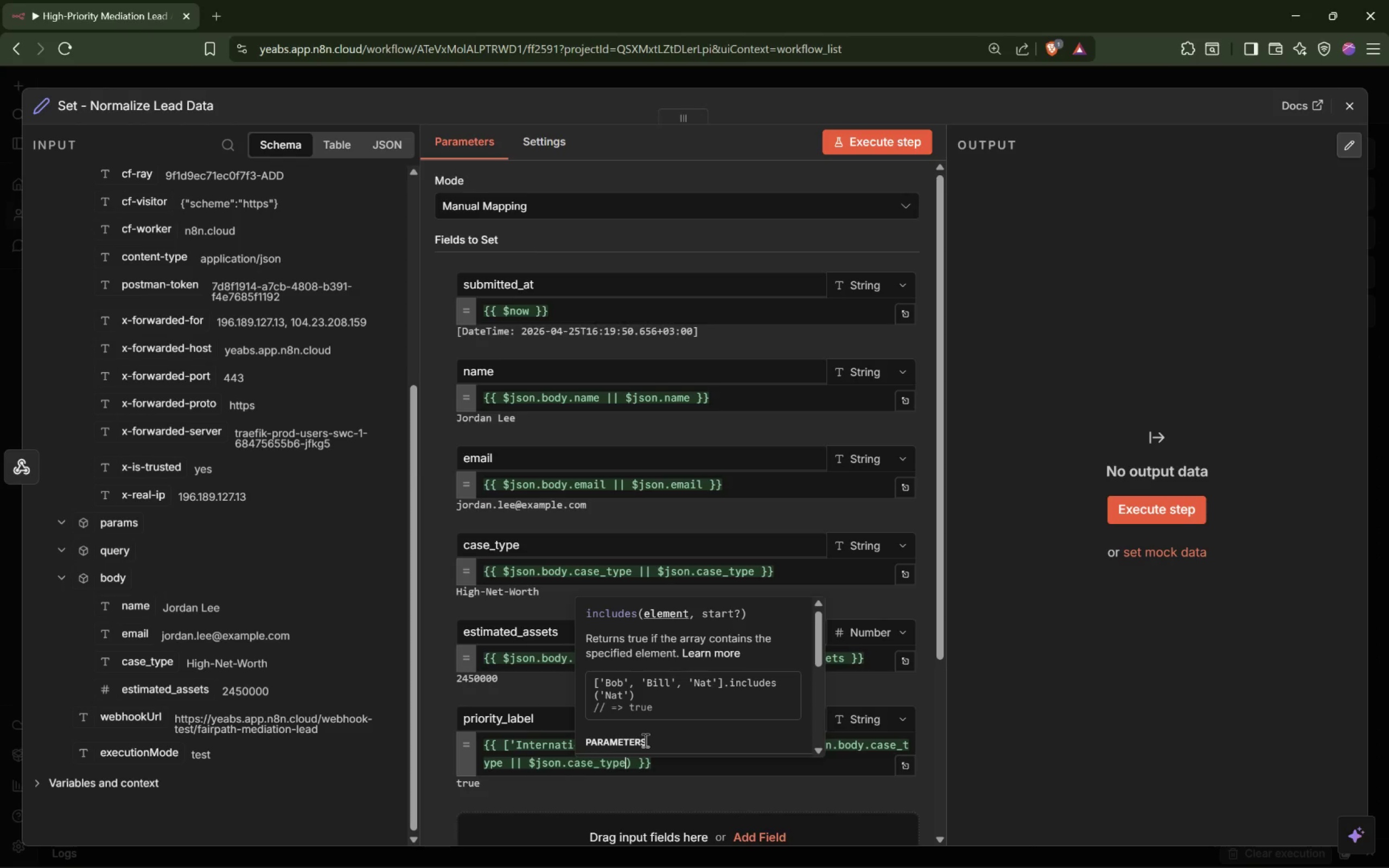 
key(ArrowRight)
 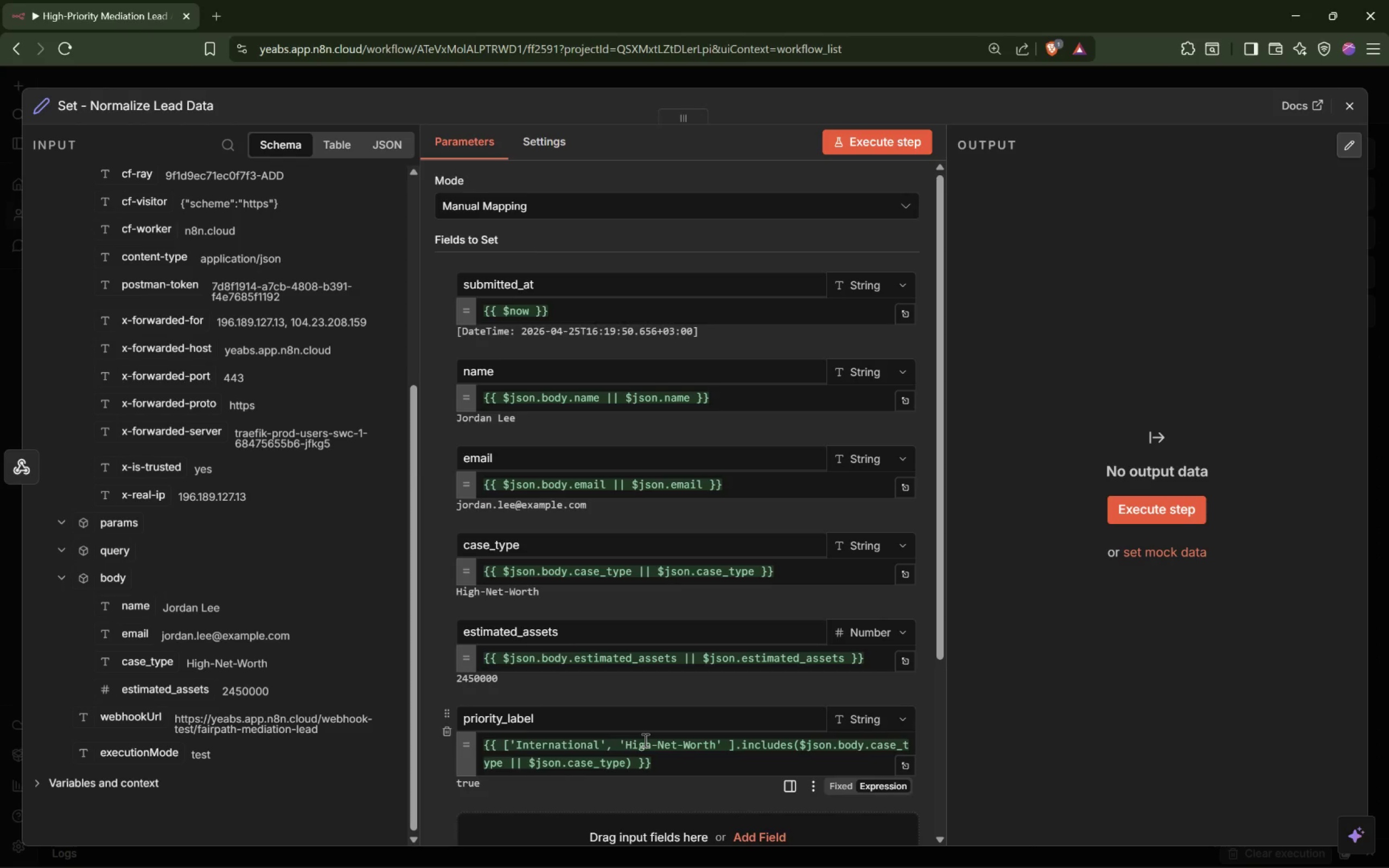 
type( ? 'Pending' )
 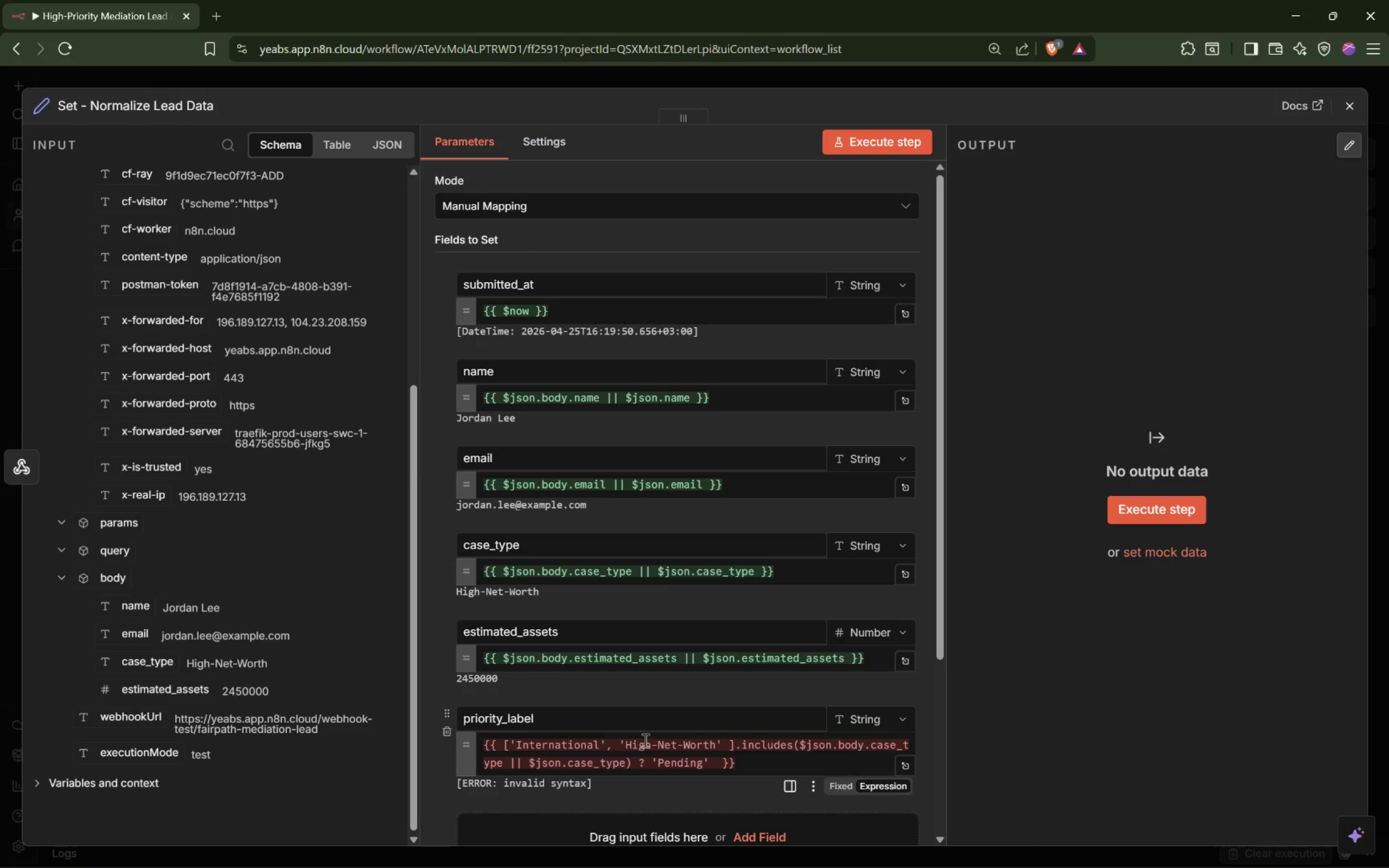 
wait(15.41)
 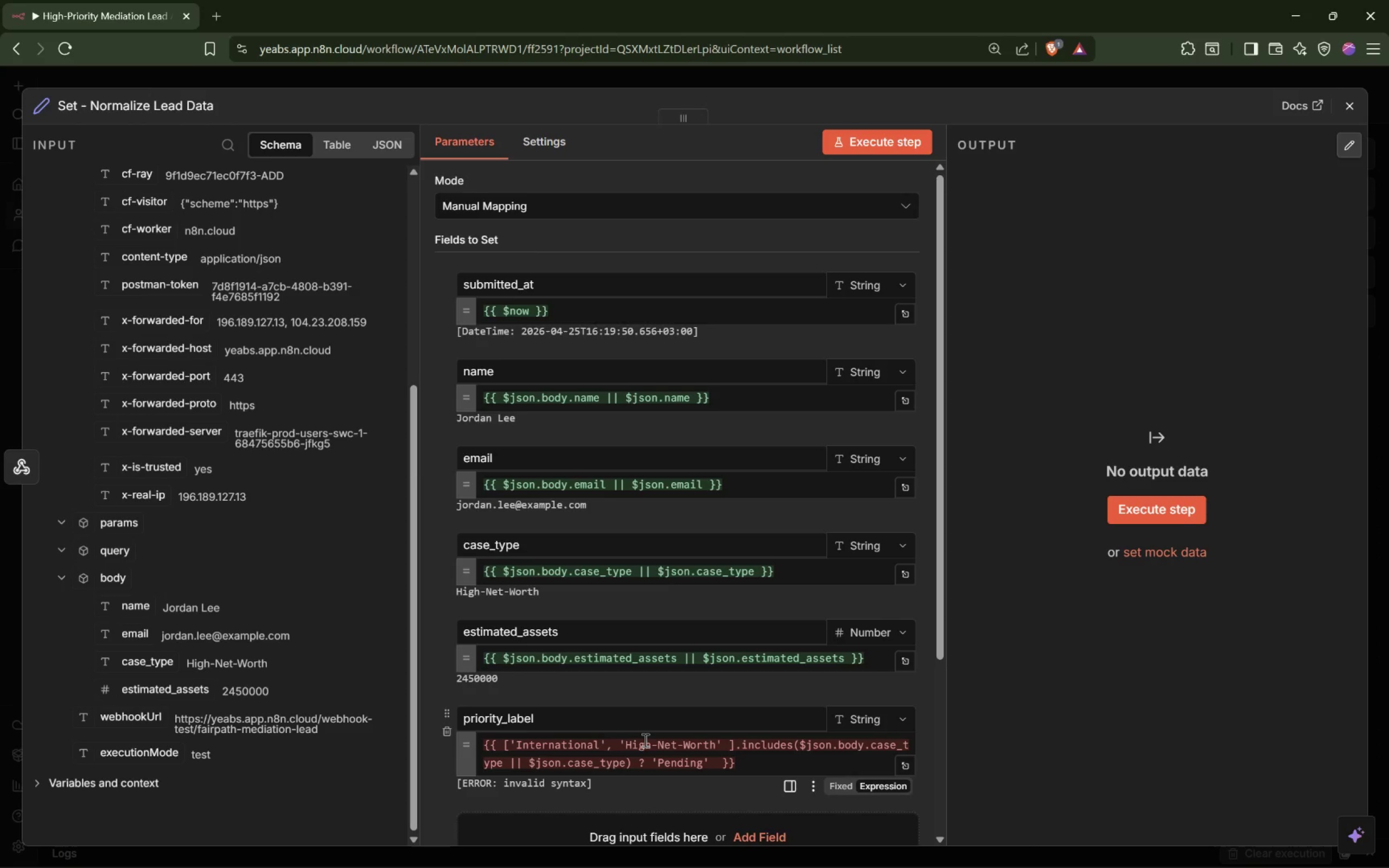 
type(: 'Not Require)
 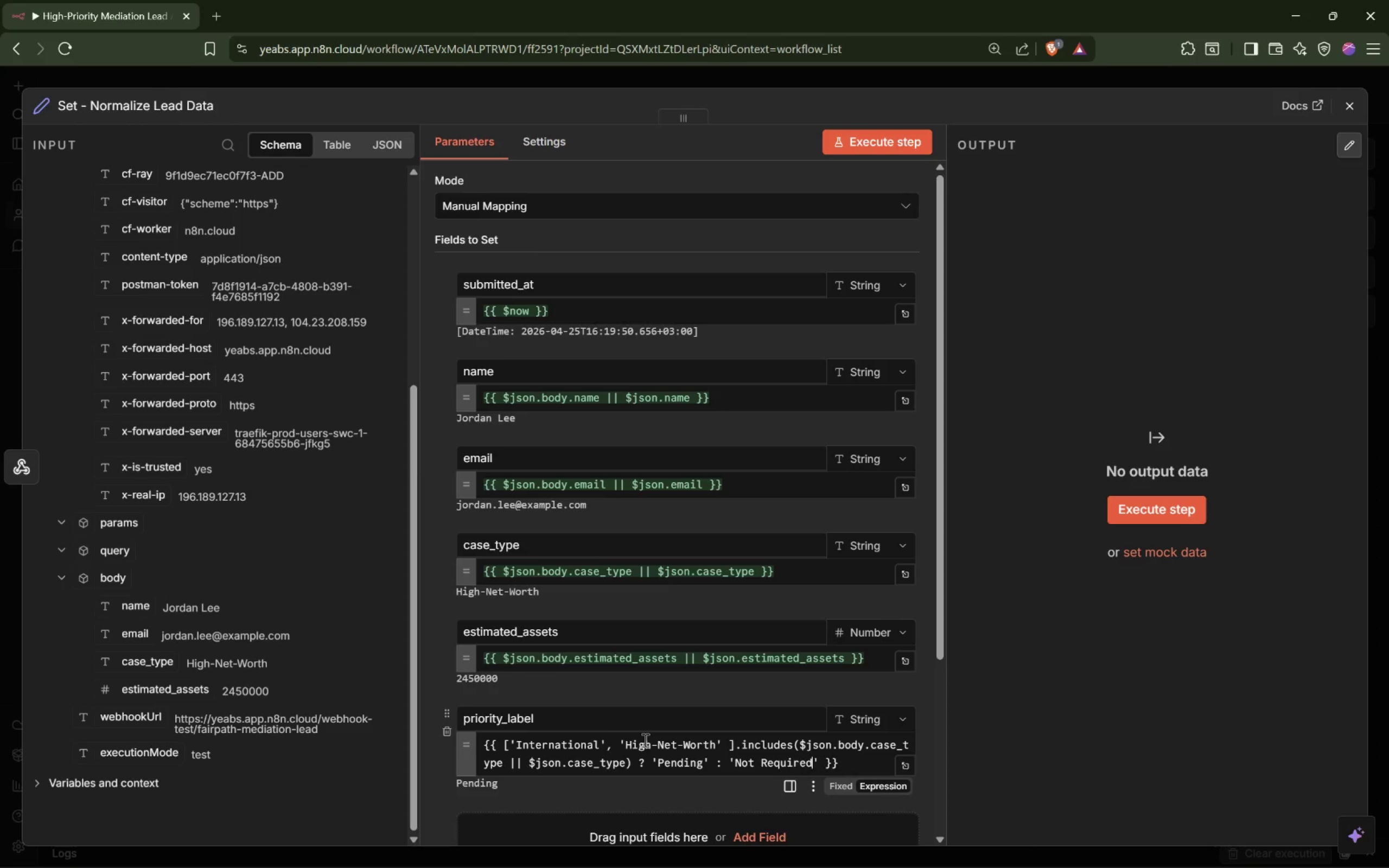 
hold_key(key=D, duration=0.35)
 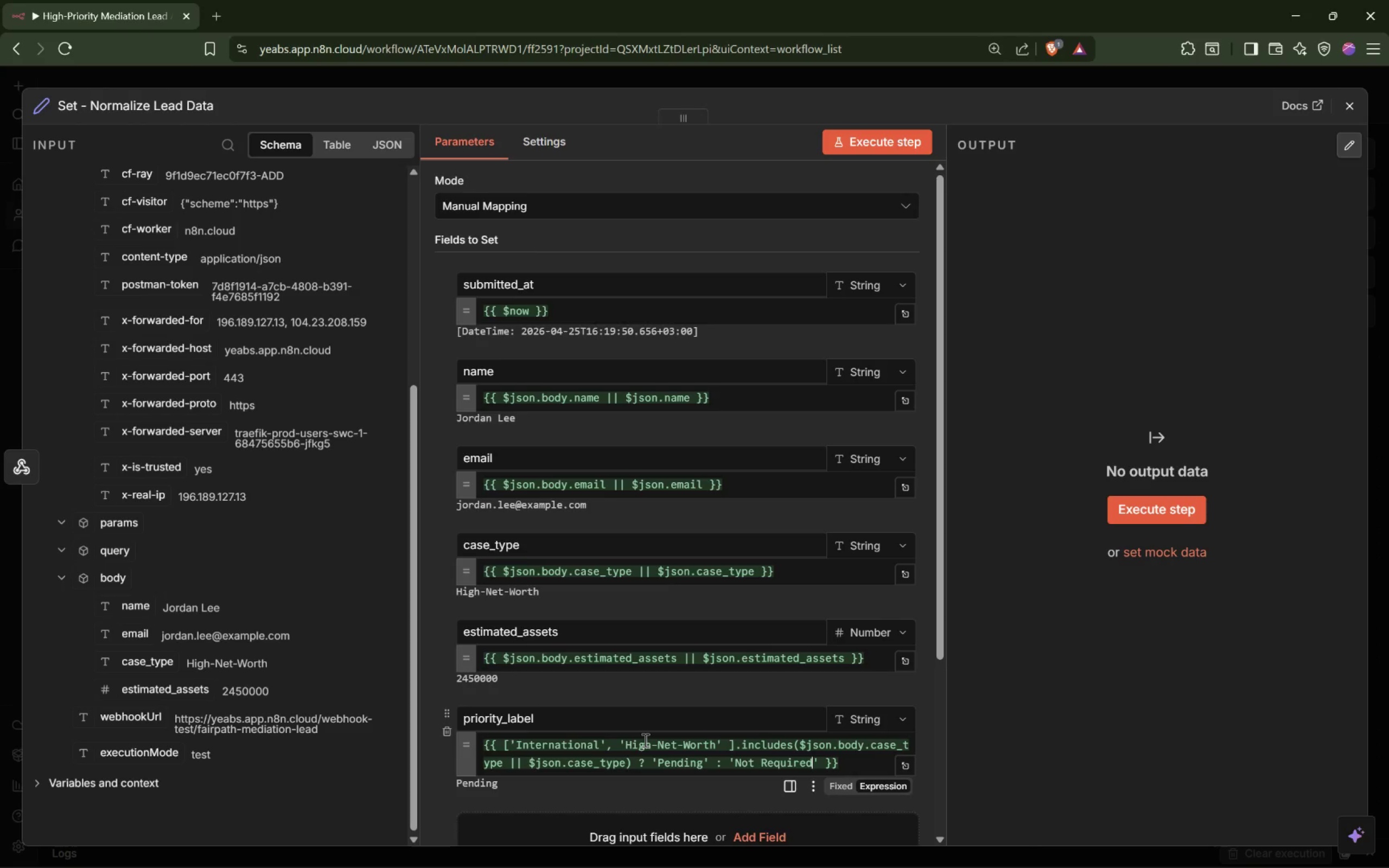 
wait(50.67)
 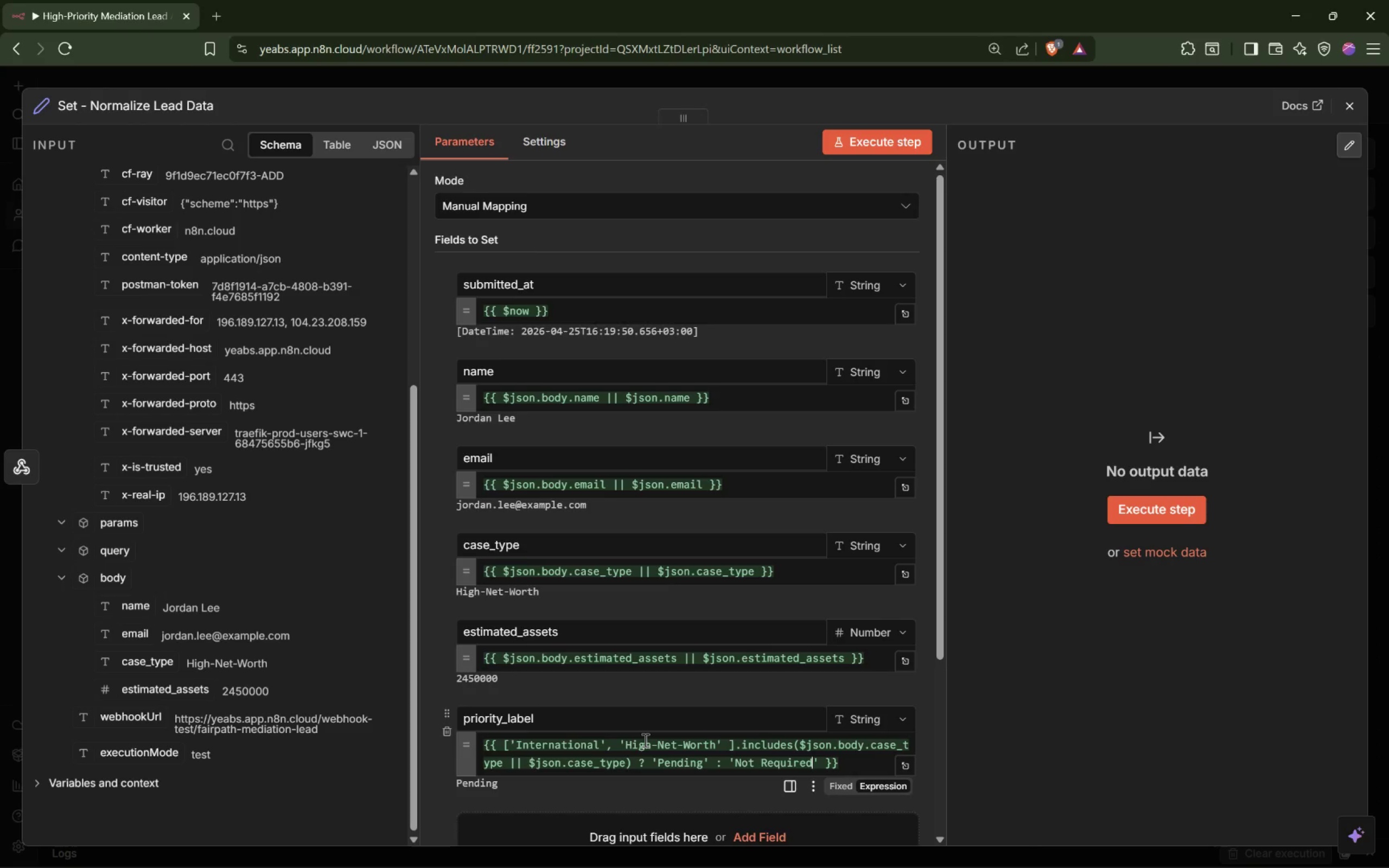 
scroll: coordinate [552, 680], scroll_direction: down, amount: 4.0
 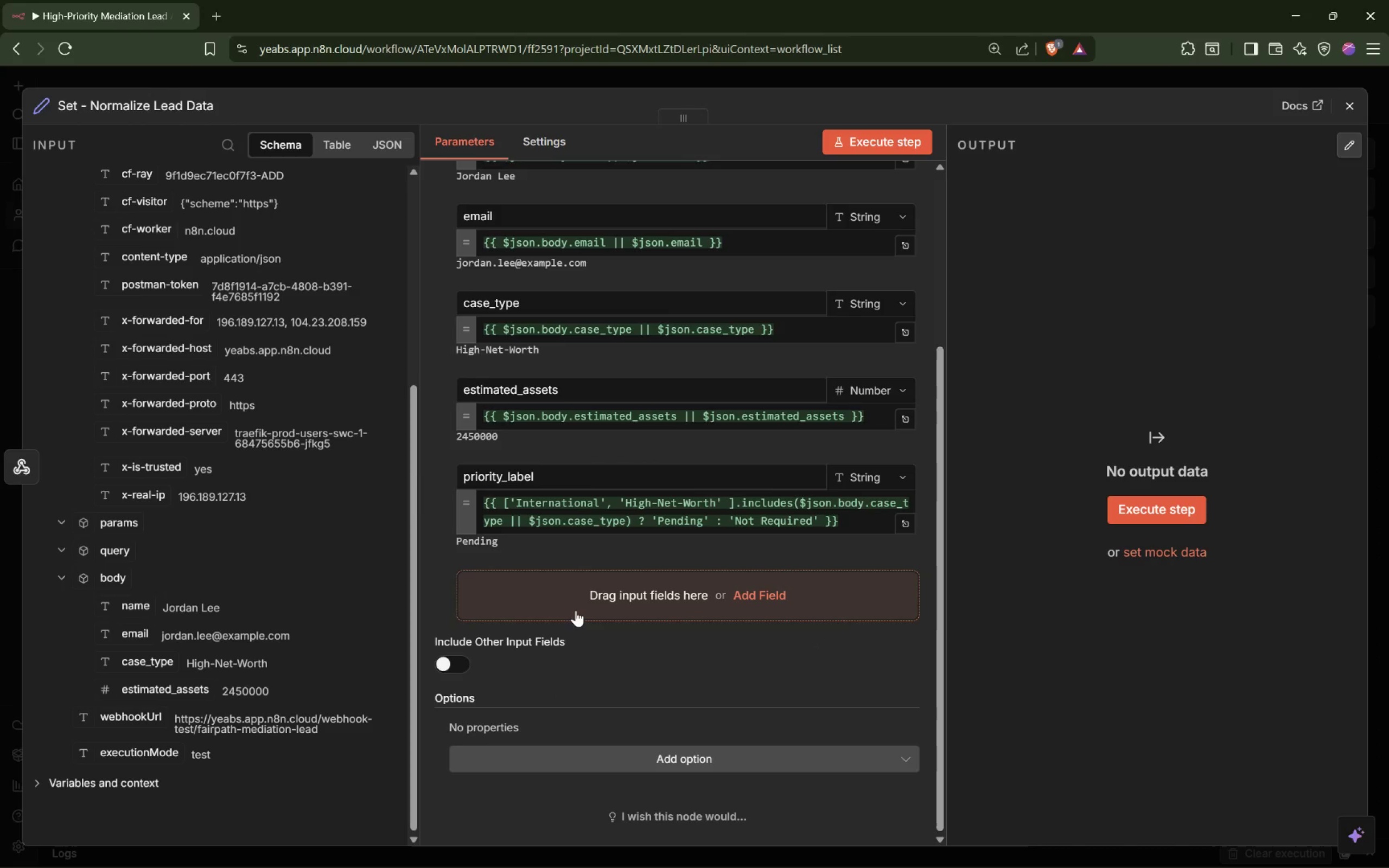 
left_click([576, 610])
 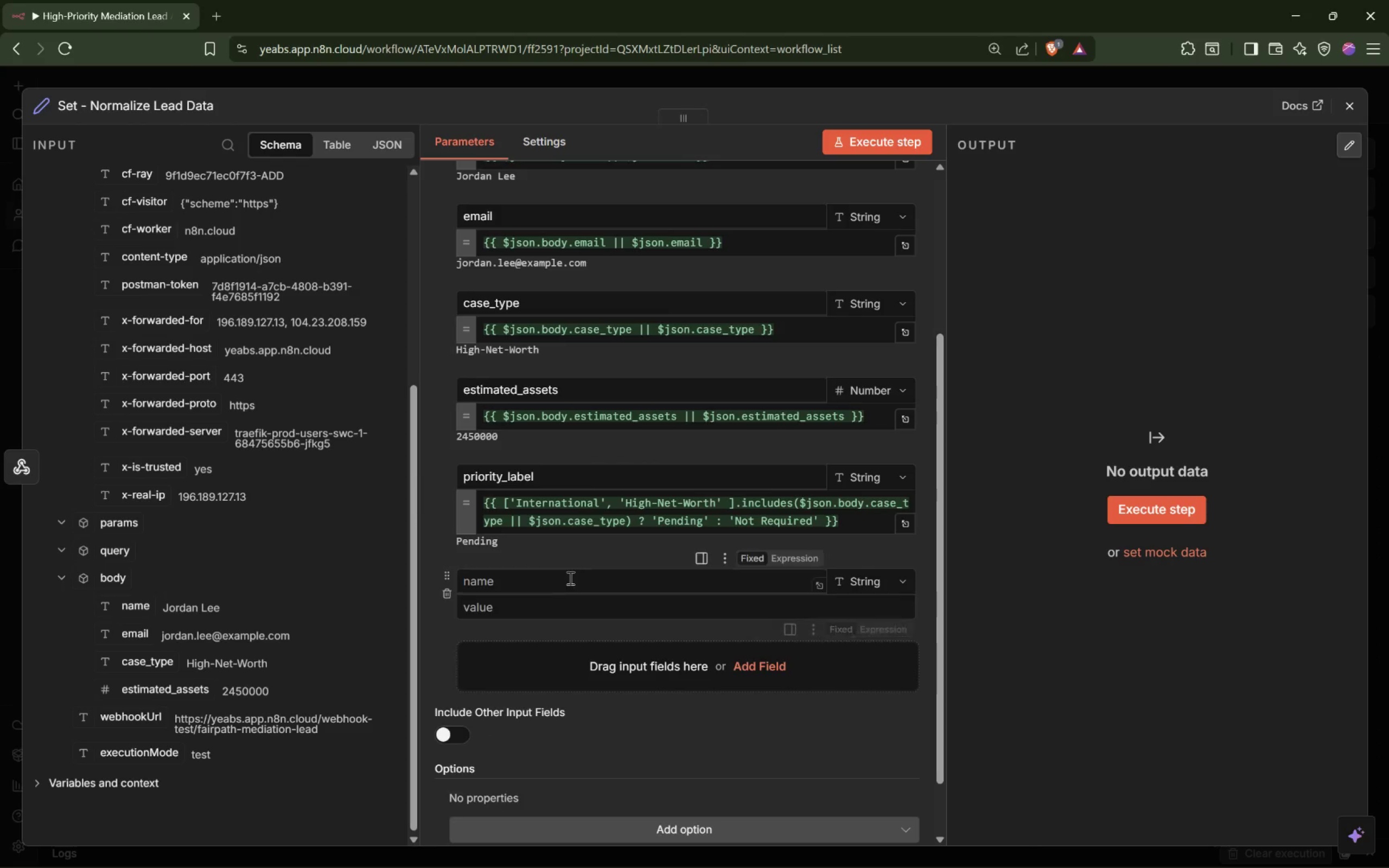 
left_click([569, 578])
 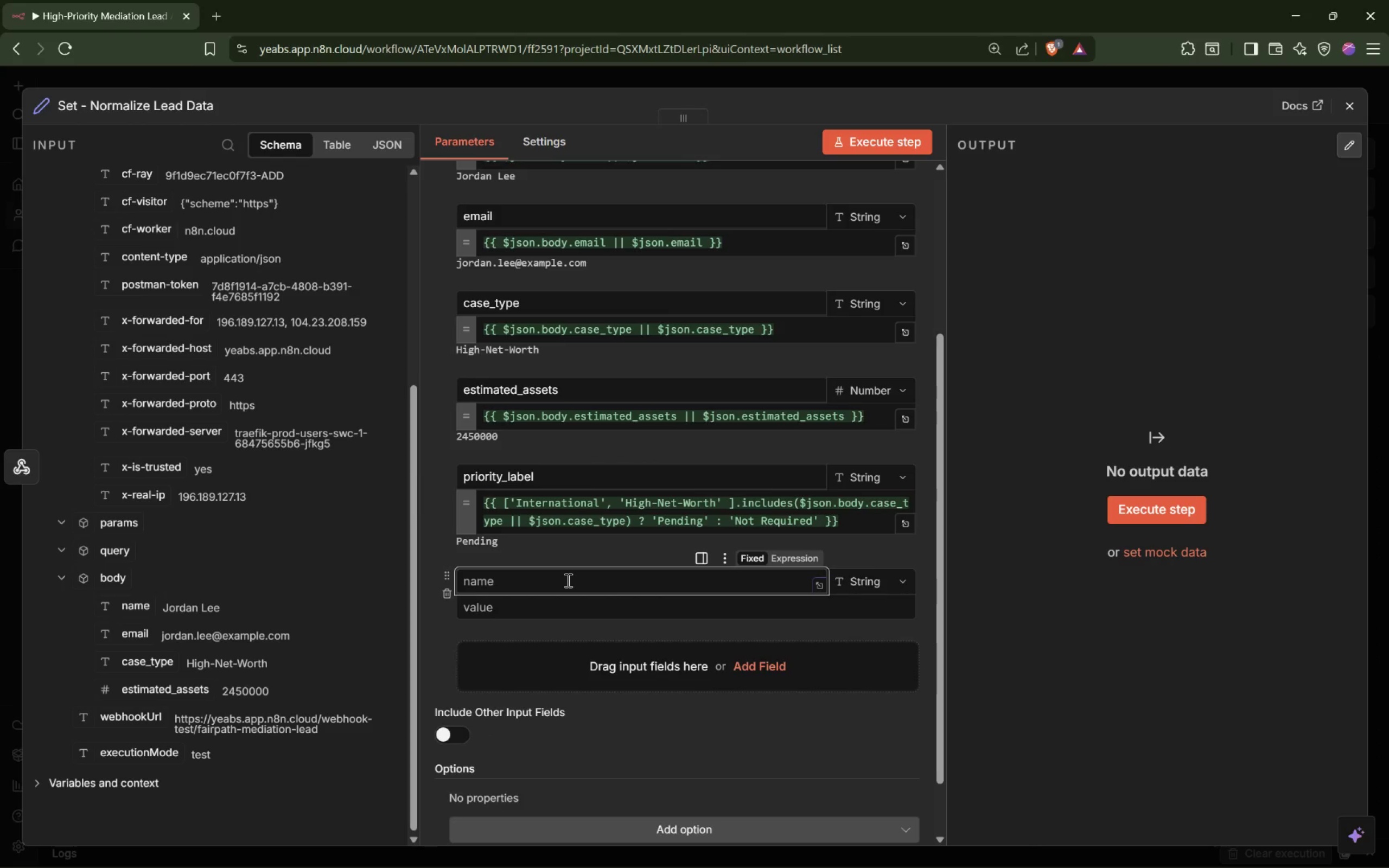 
type(slack_a)
 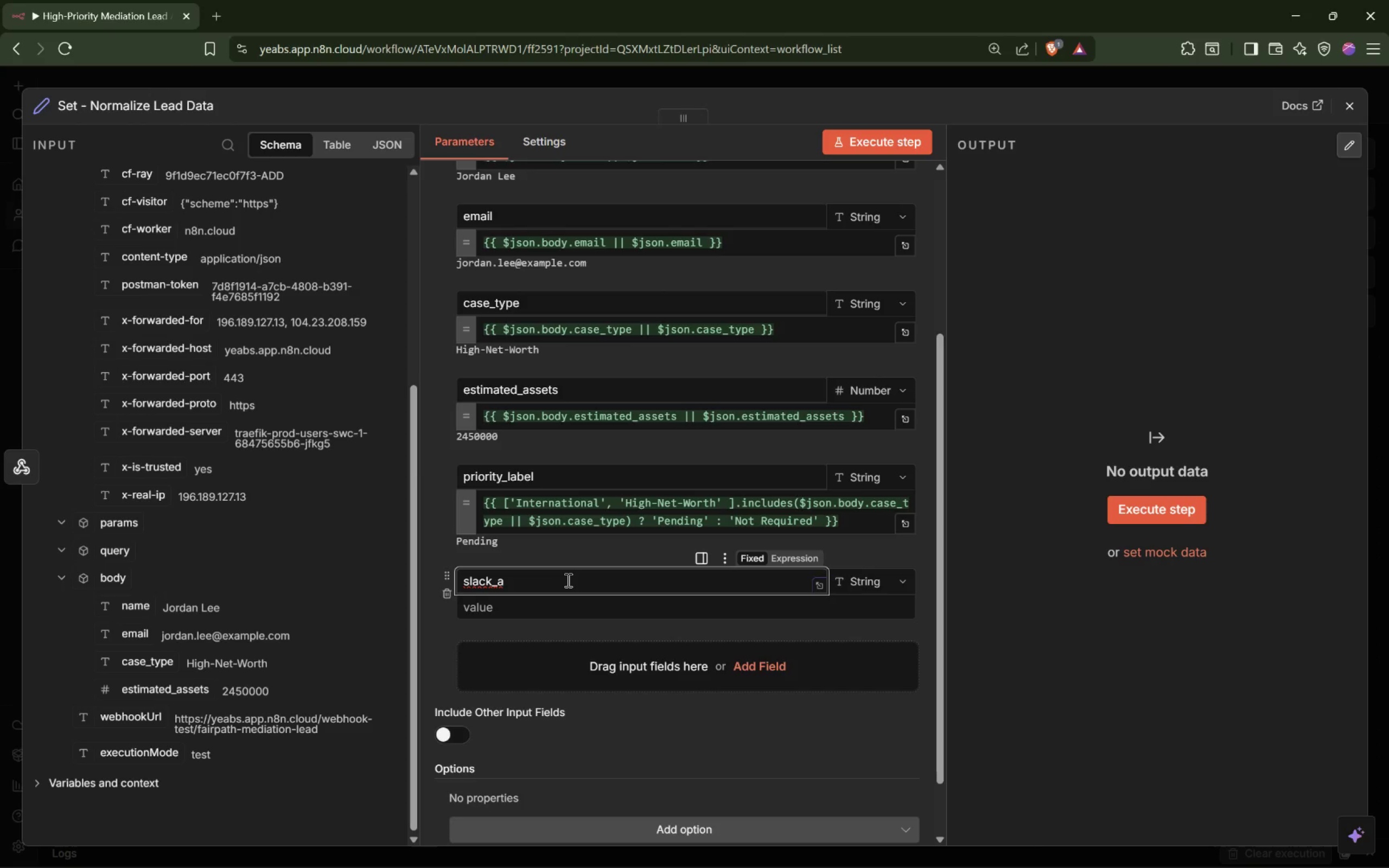 
wait(10.88)
 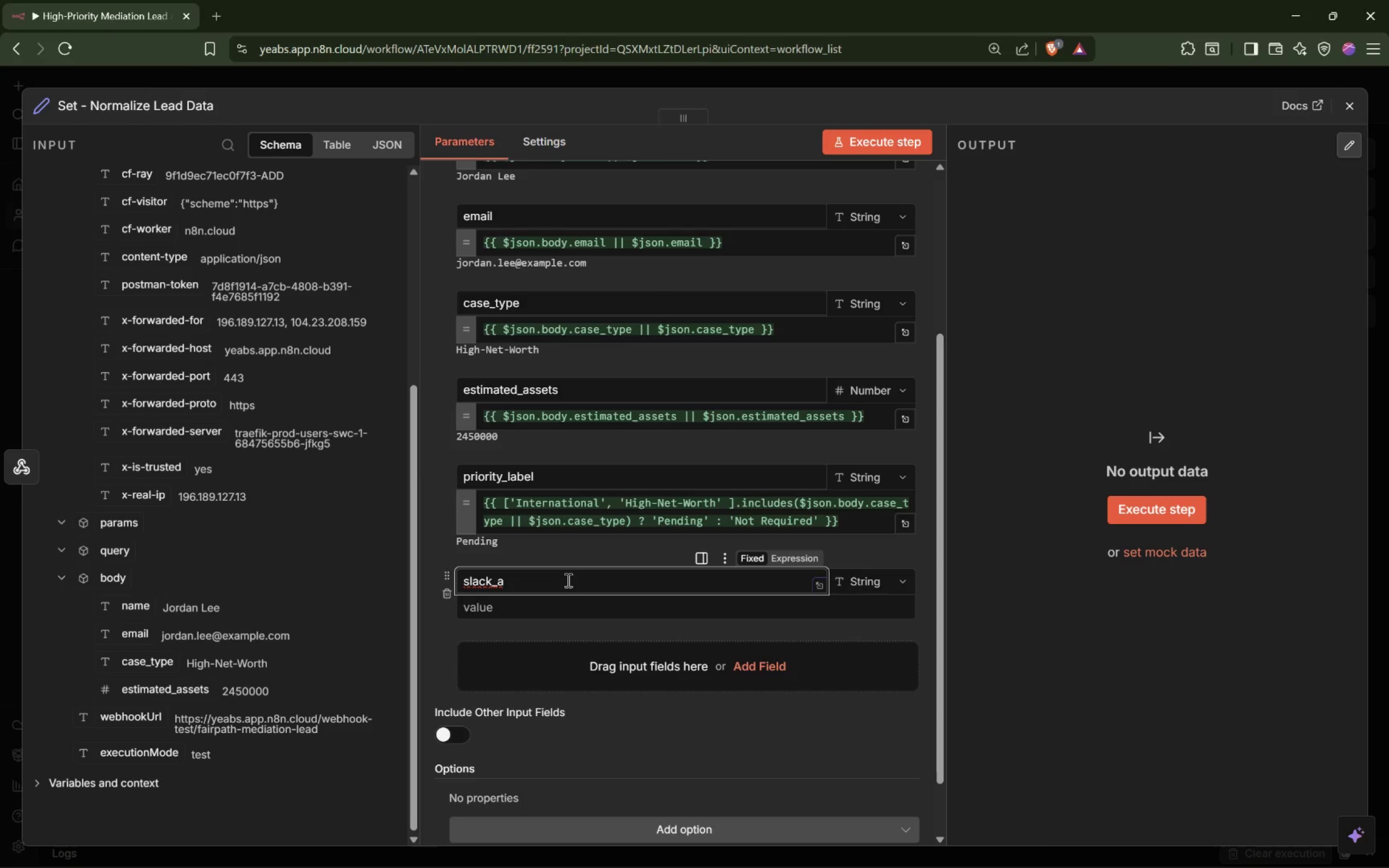 
double_click([689, 520])
 